 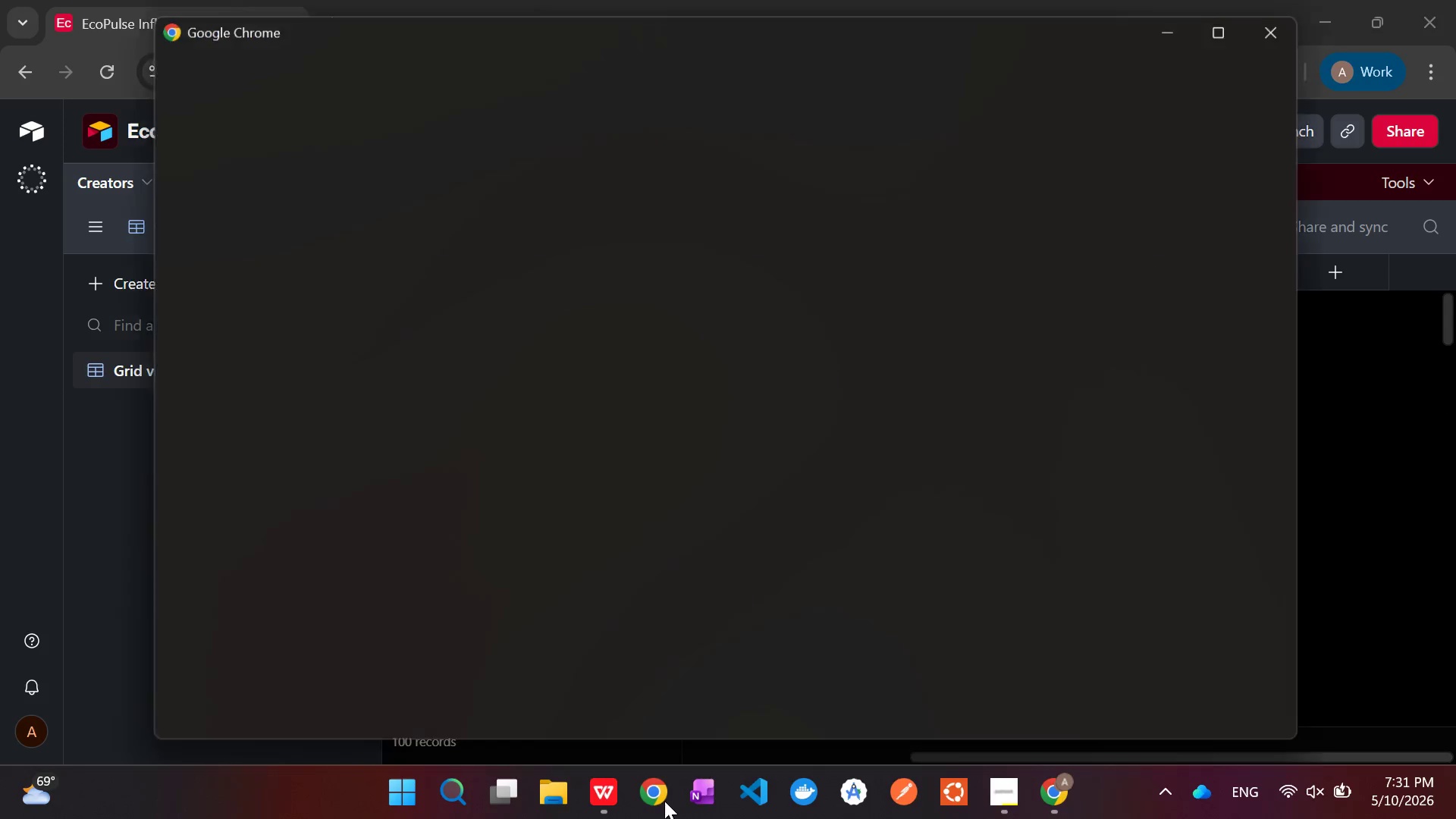 
left_click([1037, 416])
 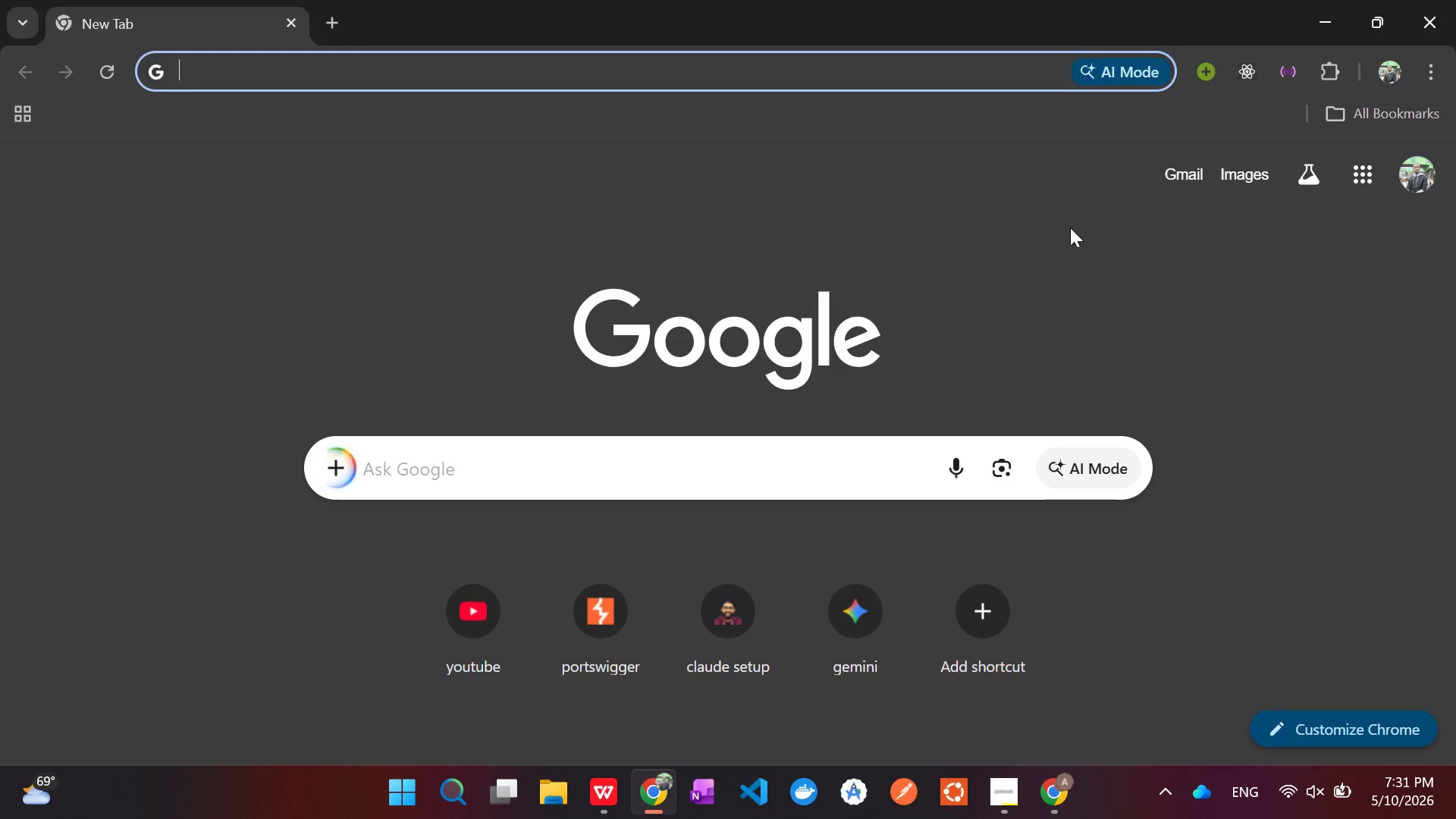 
left_click([1176, 172])
 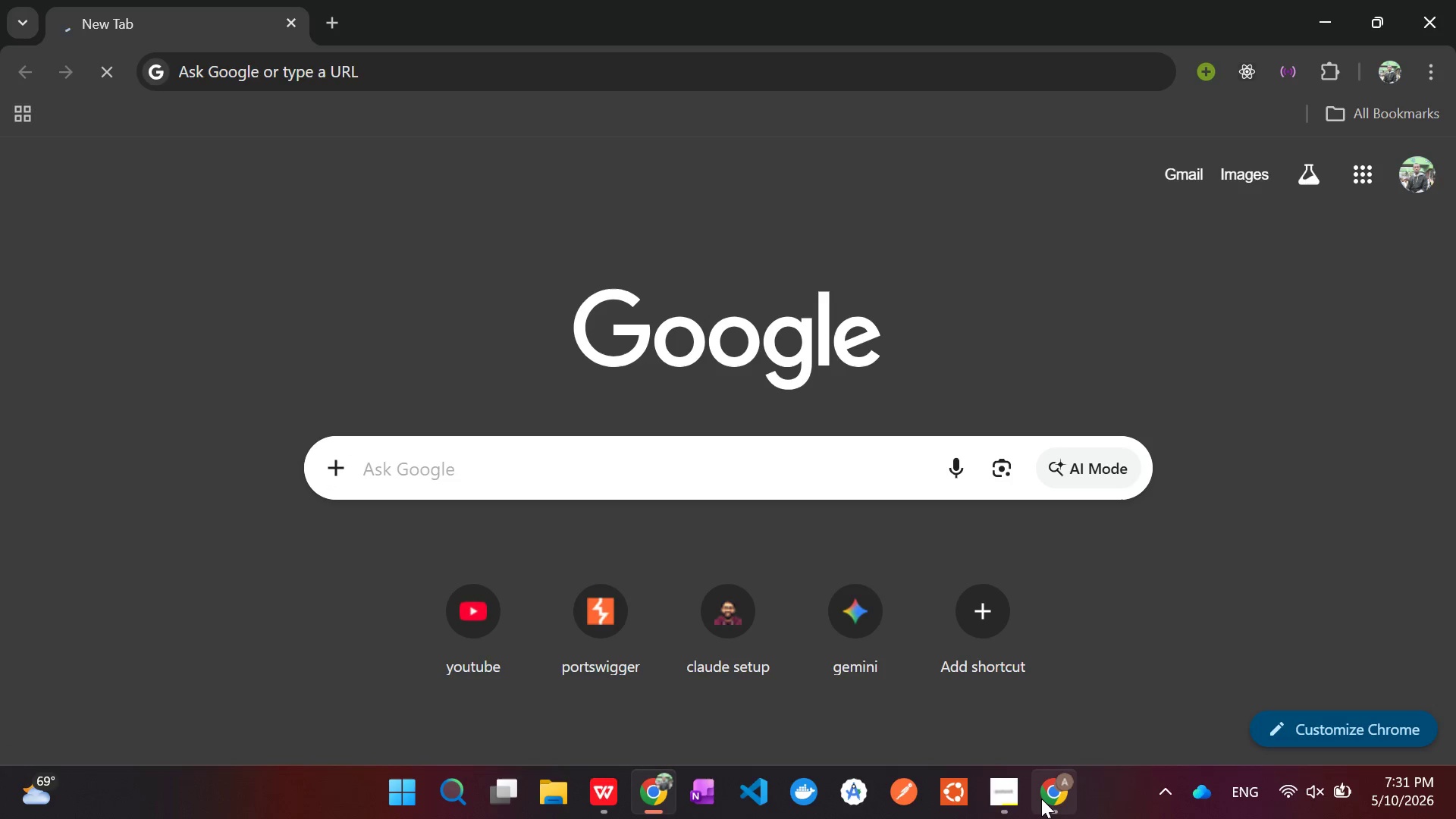 
left_click([1041, 799])
 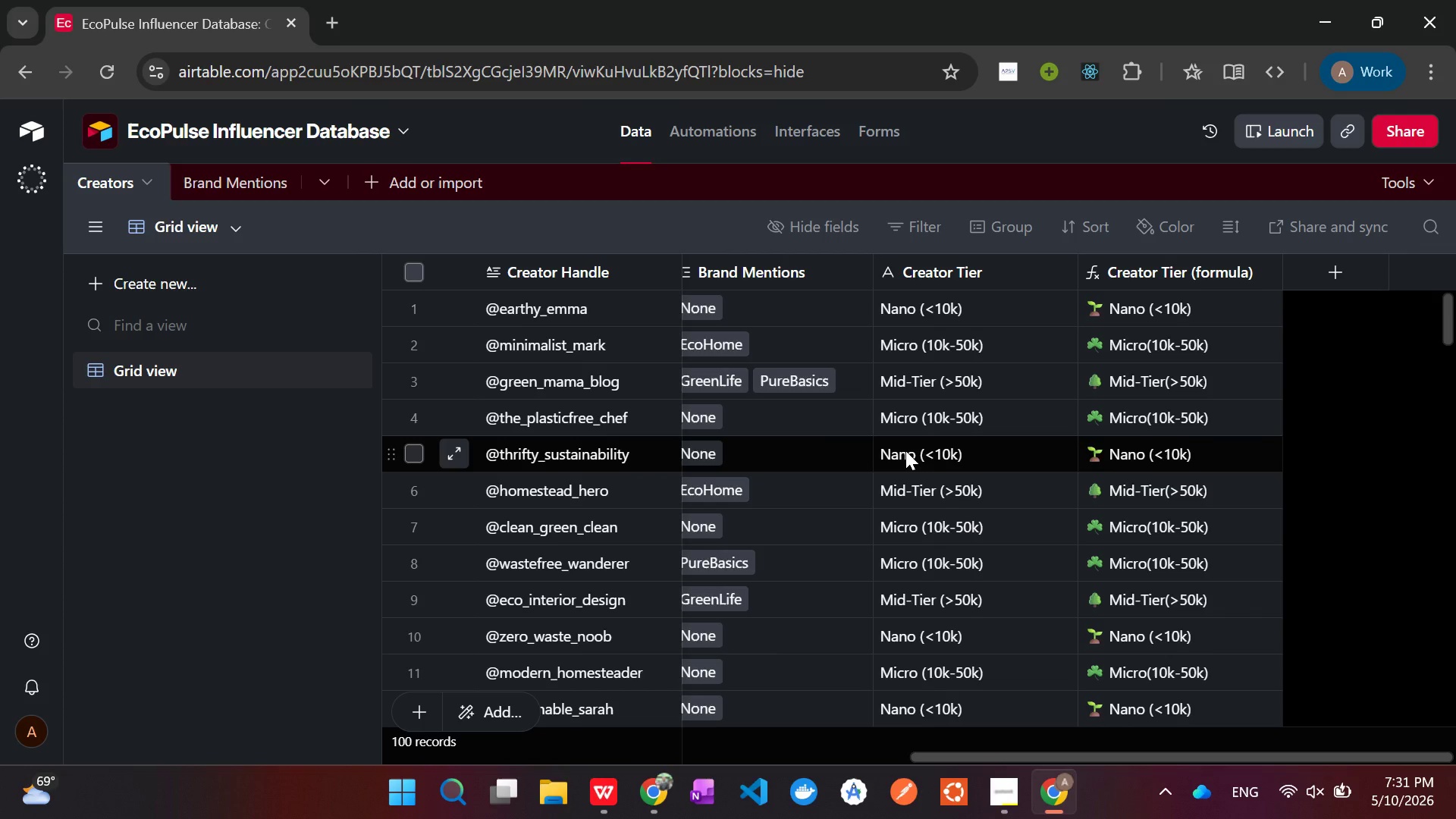 
scroll: coordinate [905, 454], scroll_direction: down, amount: 3.0
 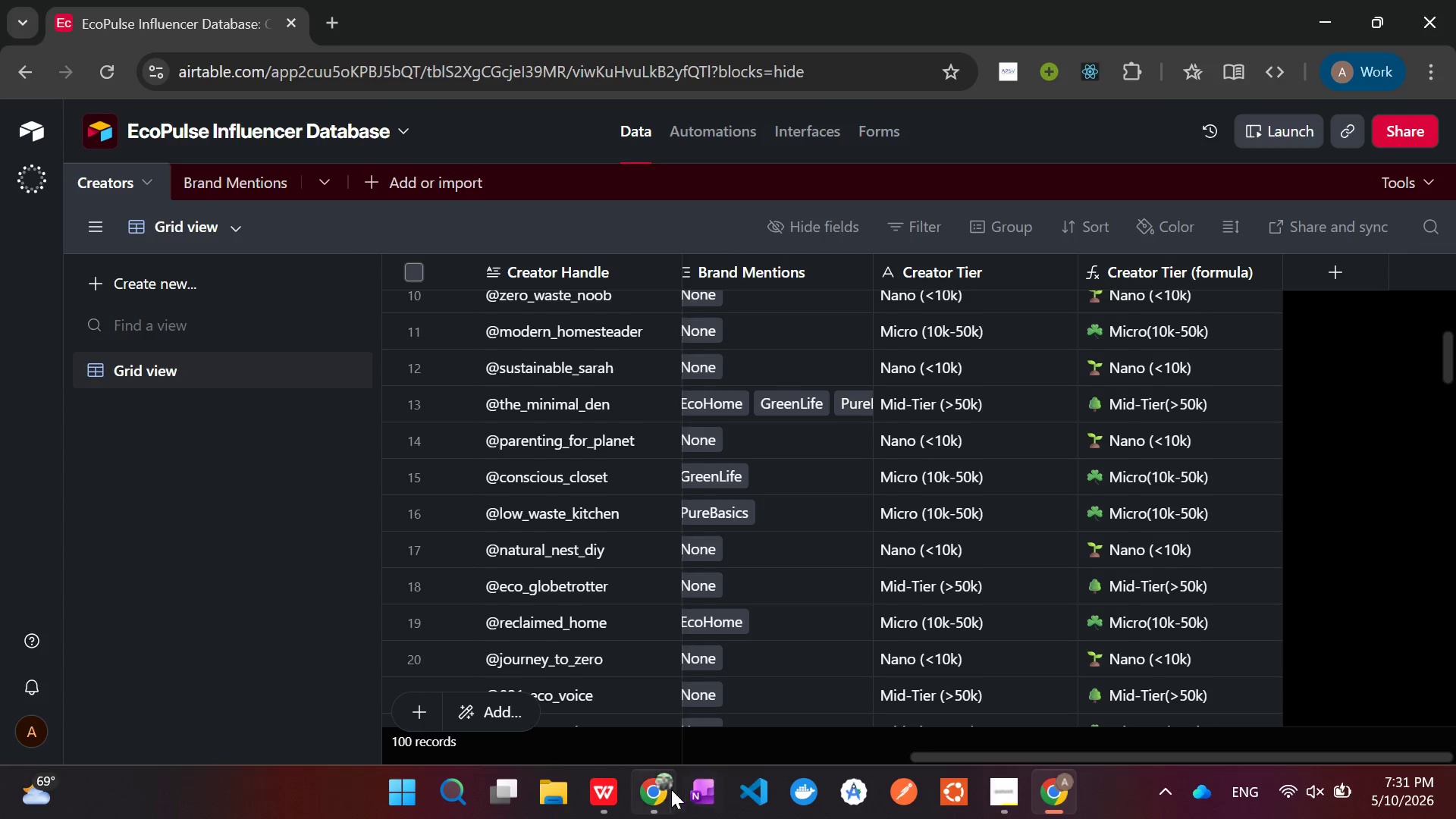 
left_click([669, 792])
 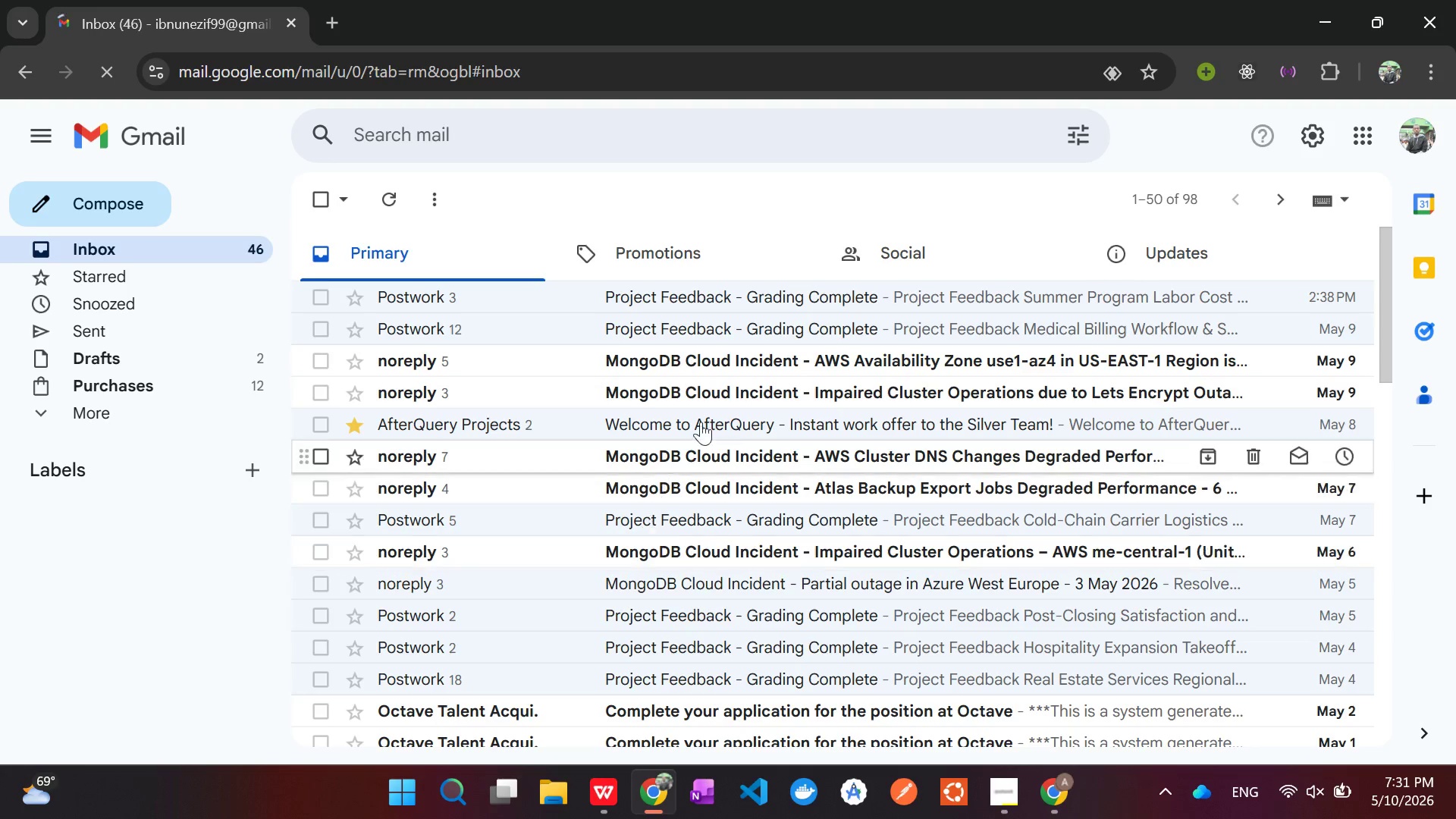 
wait(6.14)
 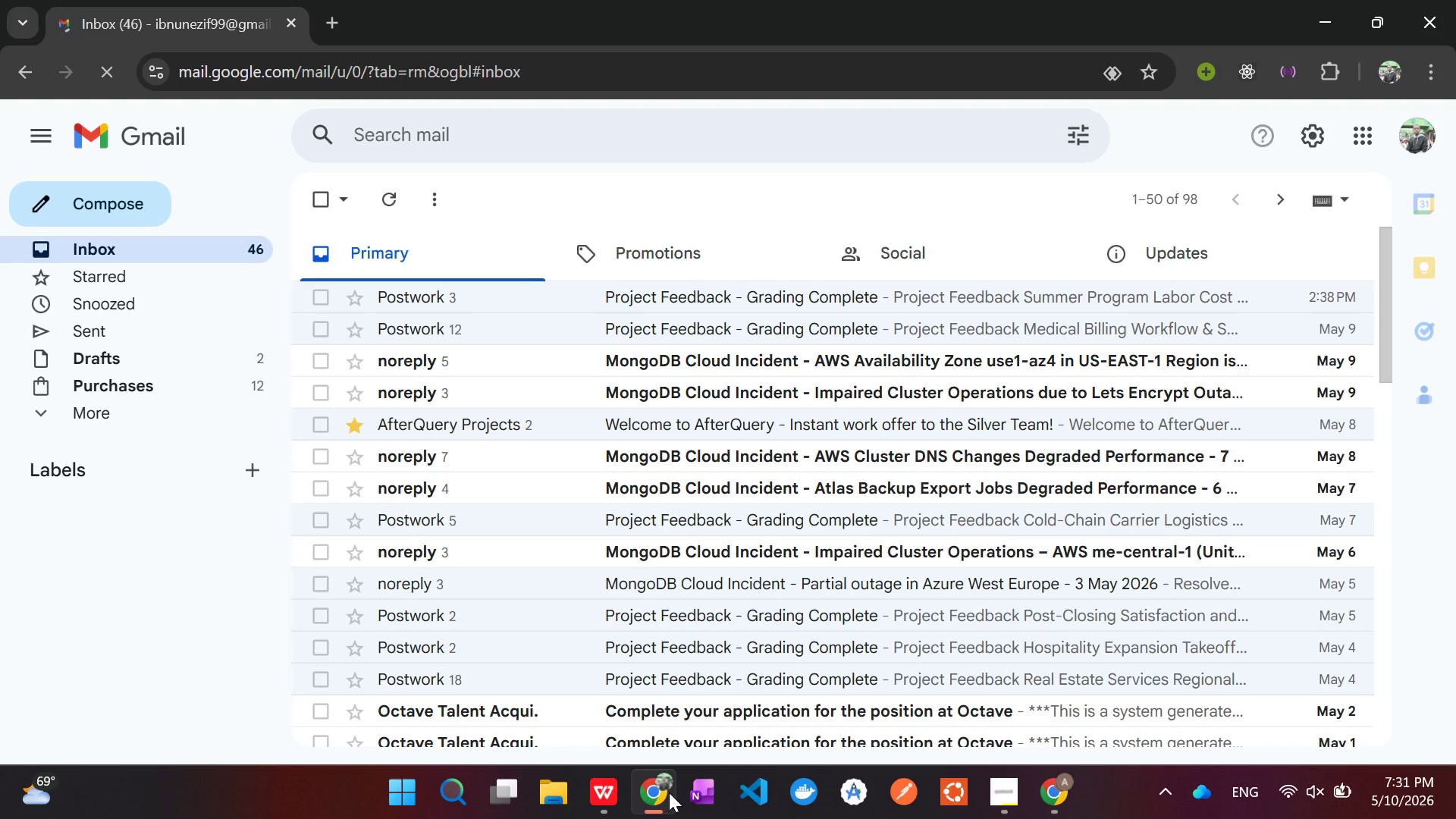 
left_click([1108, 256])
 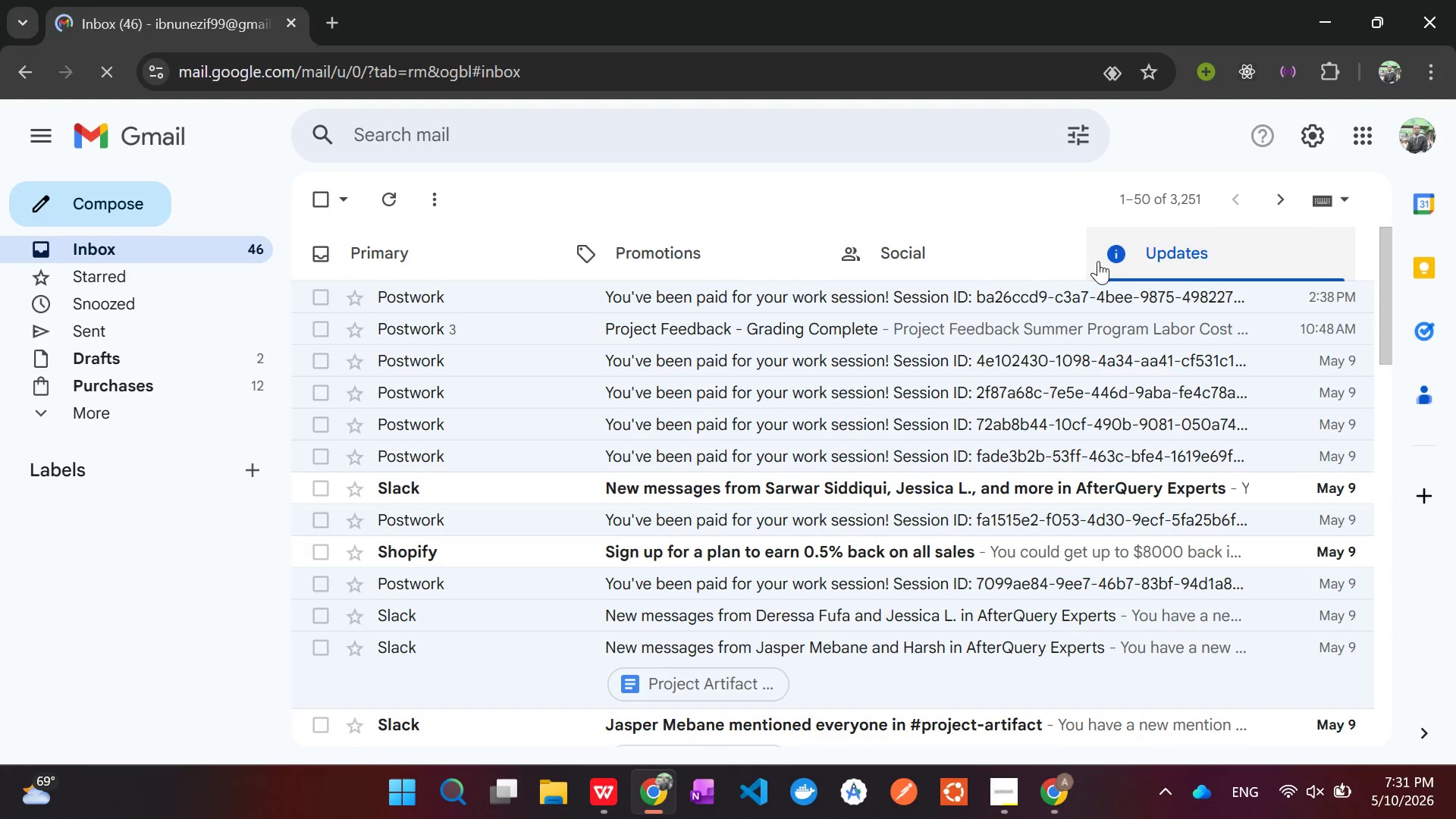 
wait(5.62)
 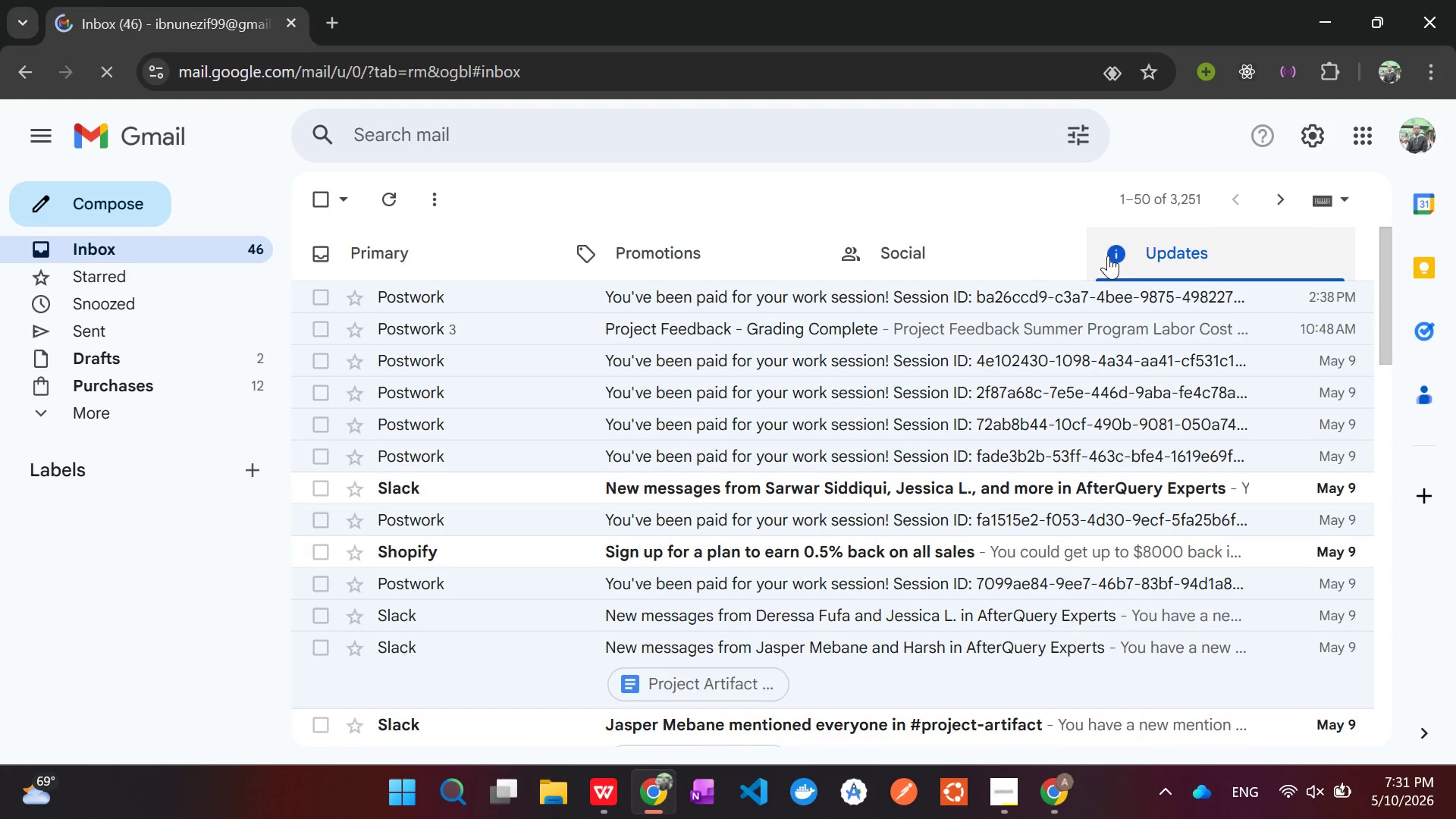 
left_click([998, 301])
 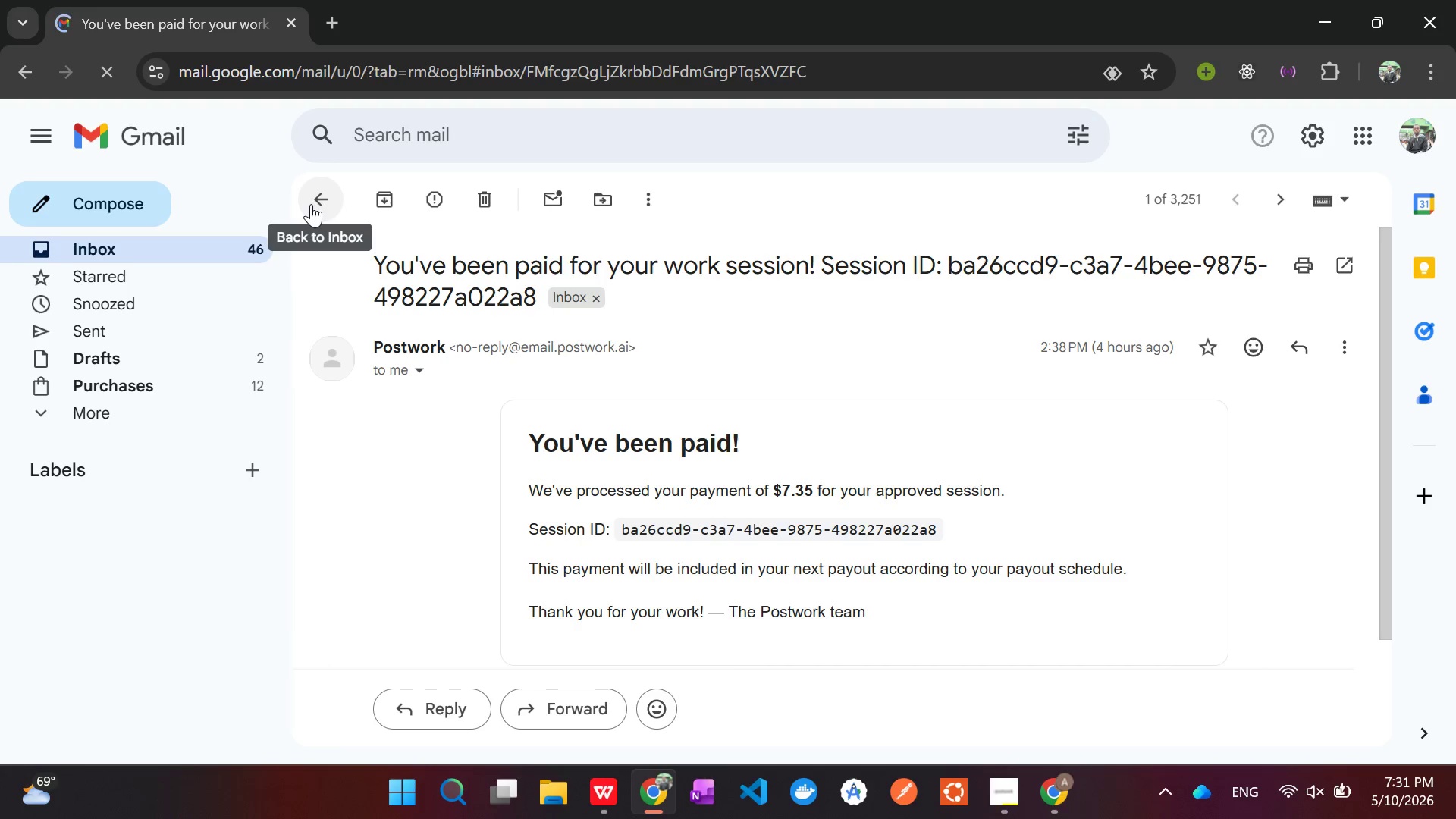 
wait(6.73)
 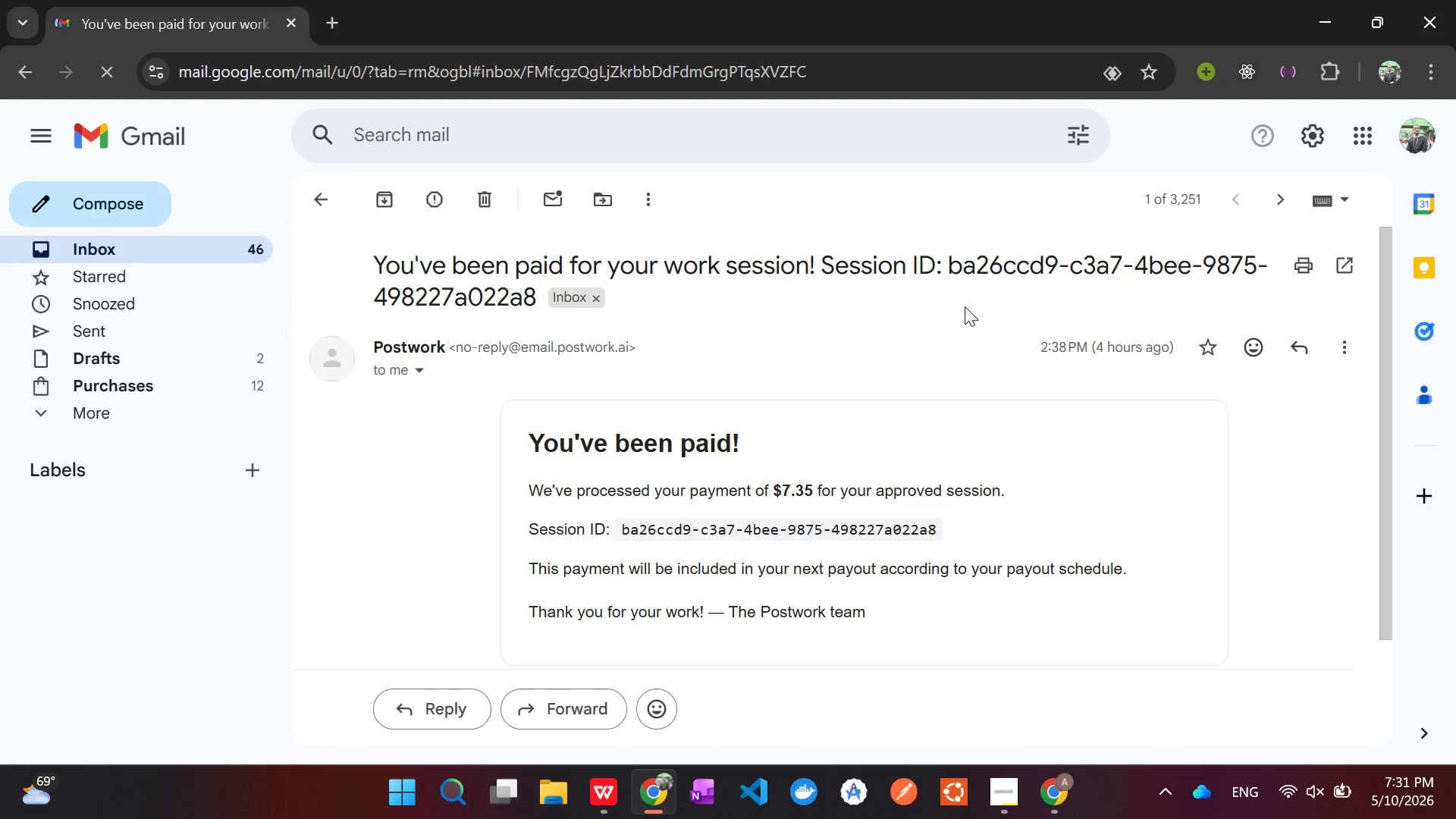 
left_click([311, 204])
 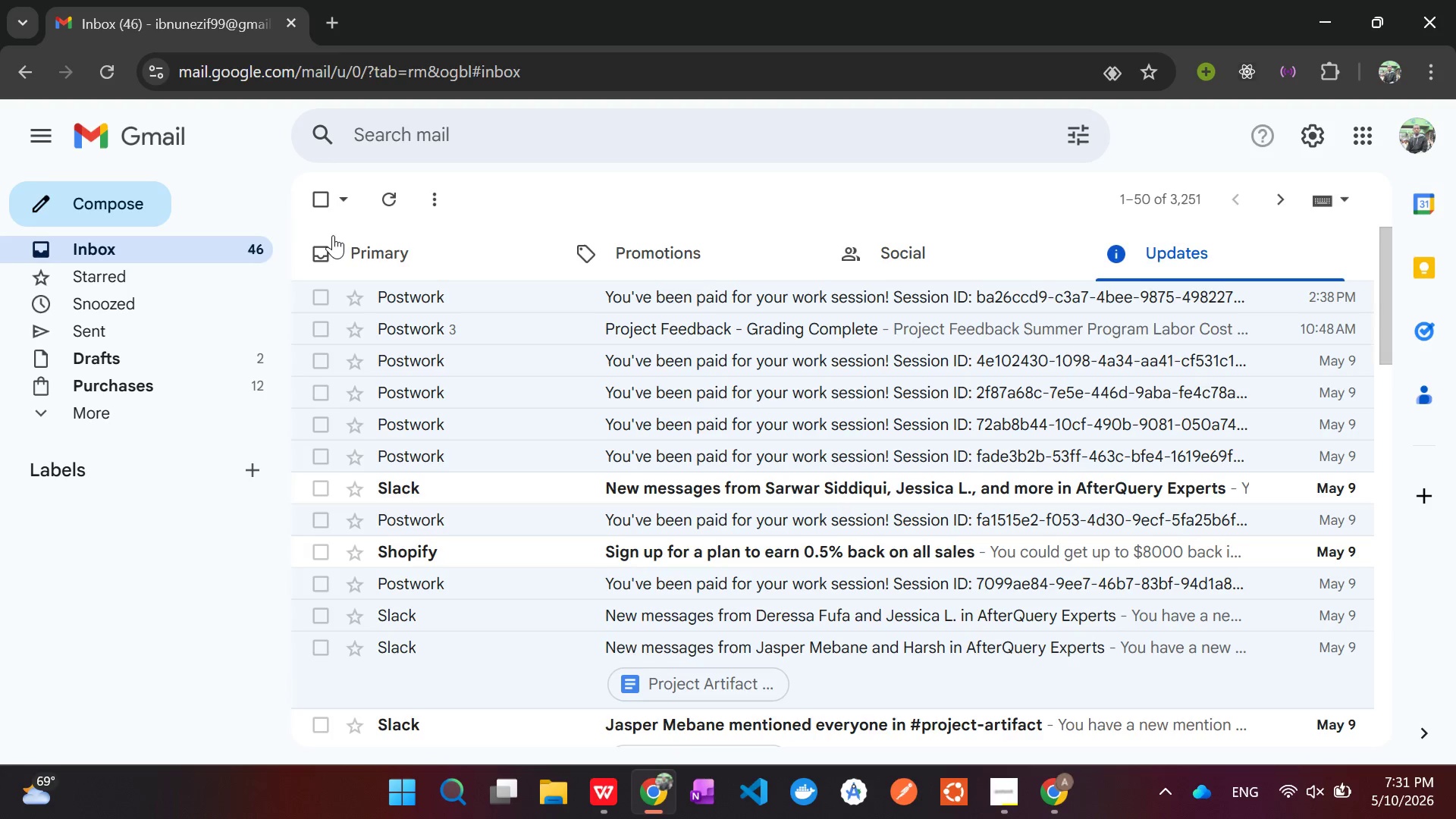 
wait(7.41)
 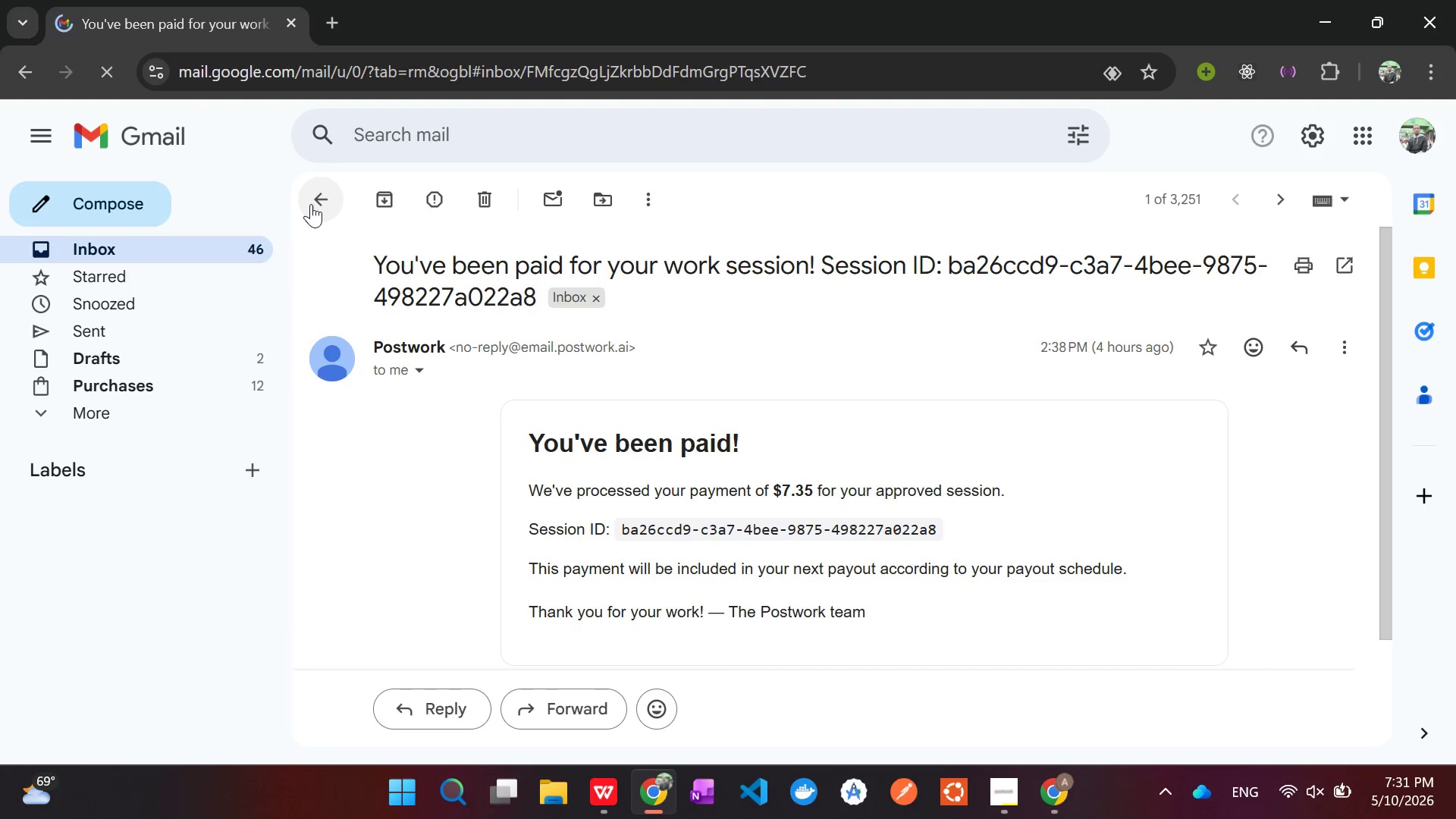 
left_click([423, 261])
 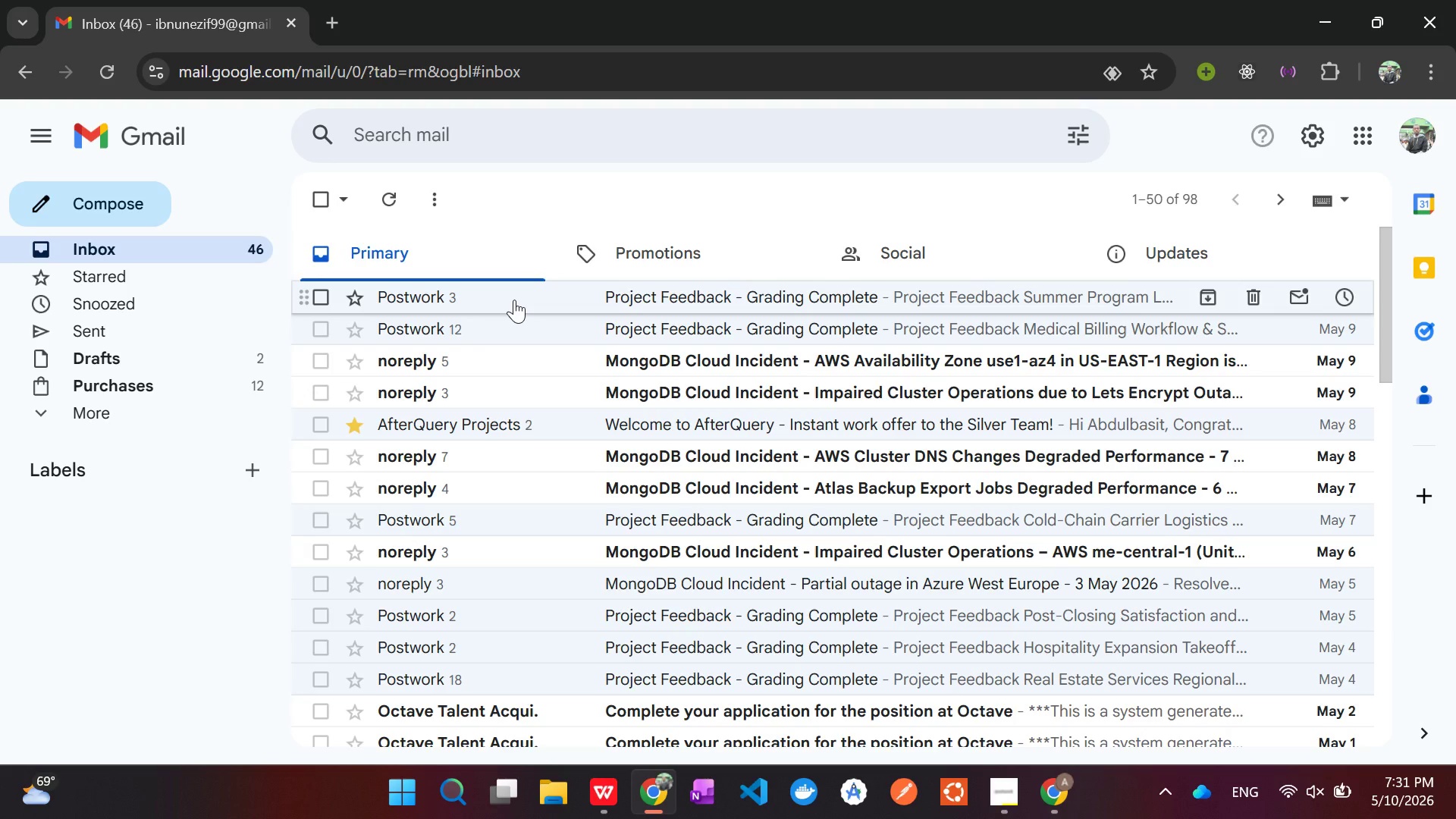 
wait(9.7)
 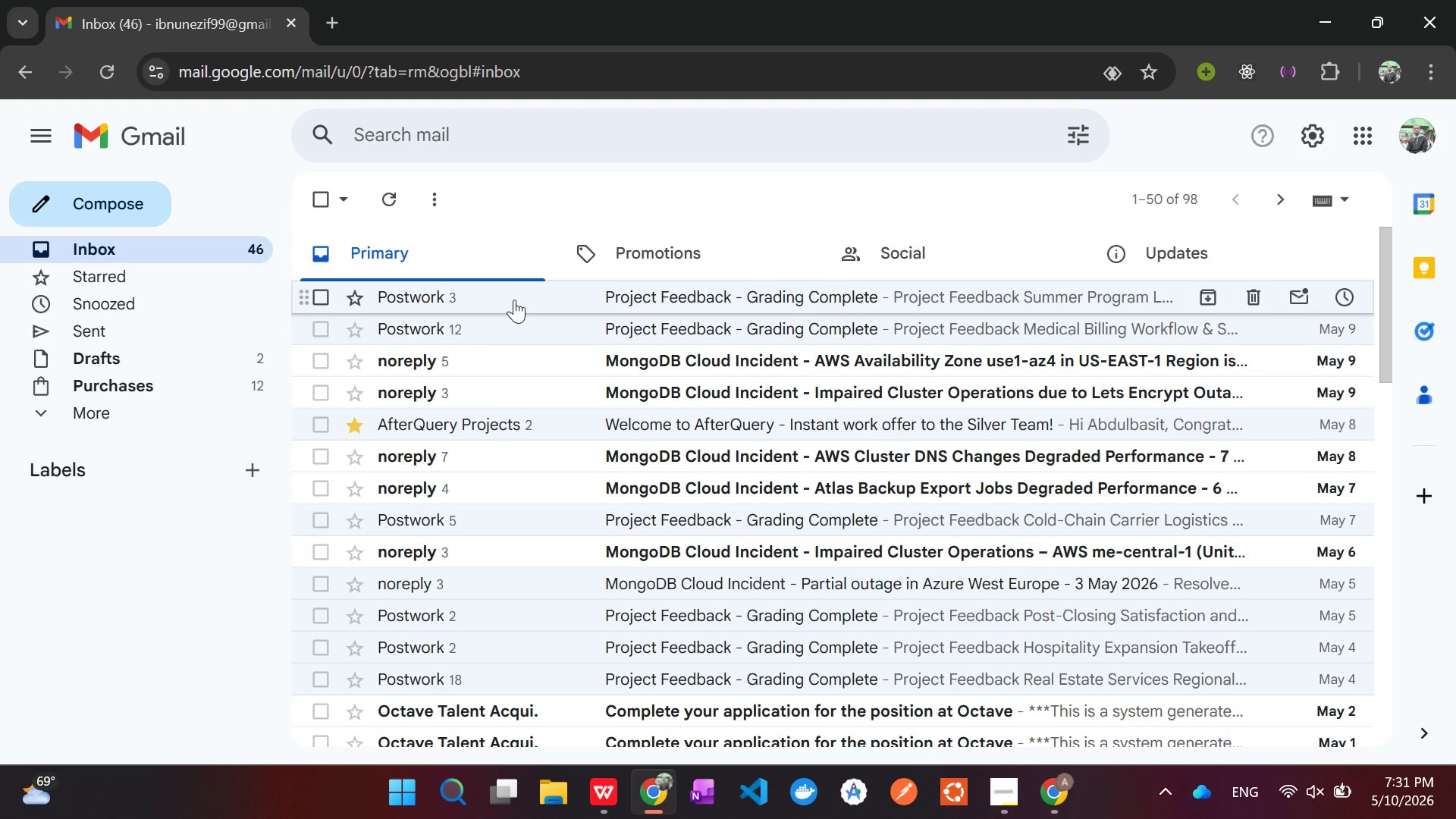 
left_click([299, 20])
 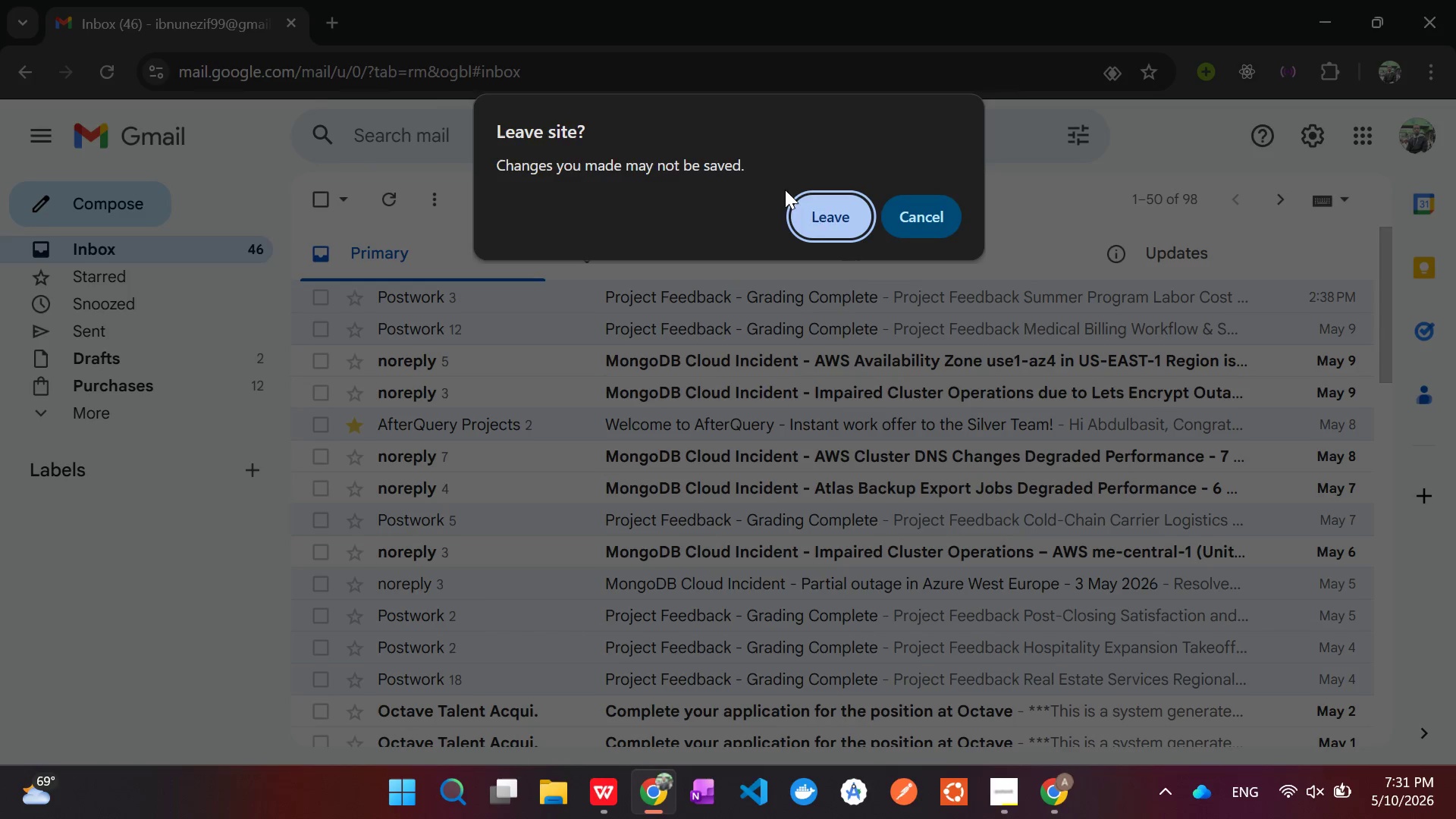 
left_click([824, 220])
 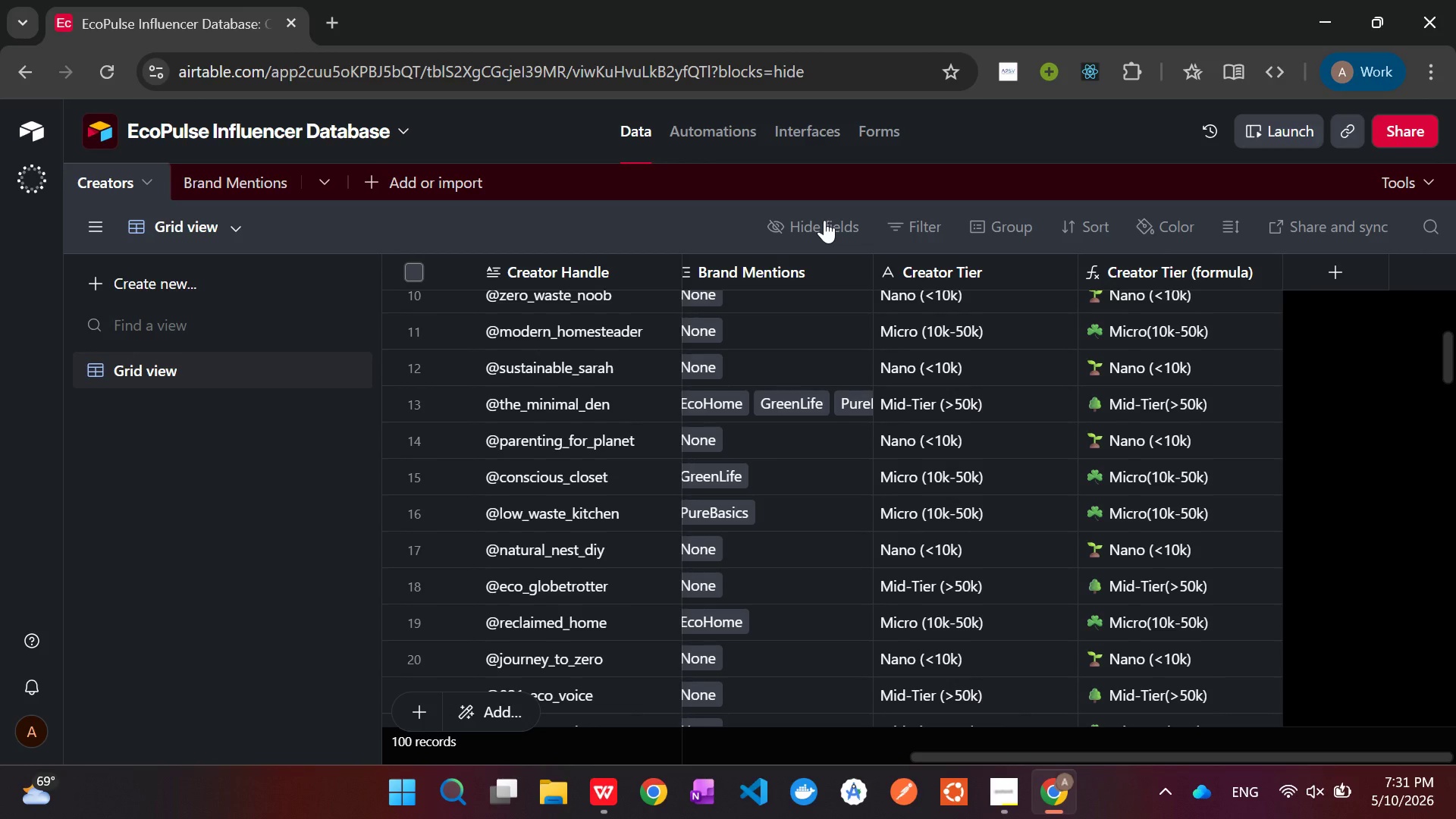 
scroll: coordinate [1137, 502], scroll_direction: up, amount: 12.0
 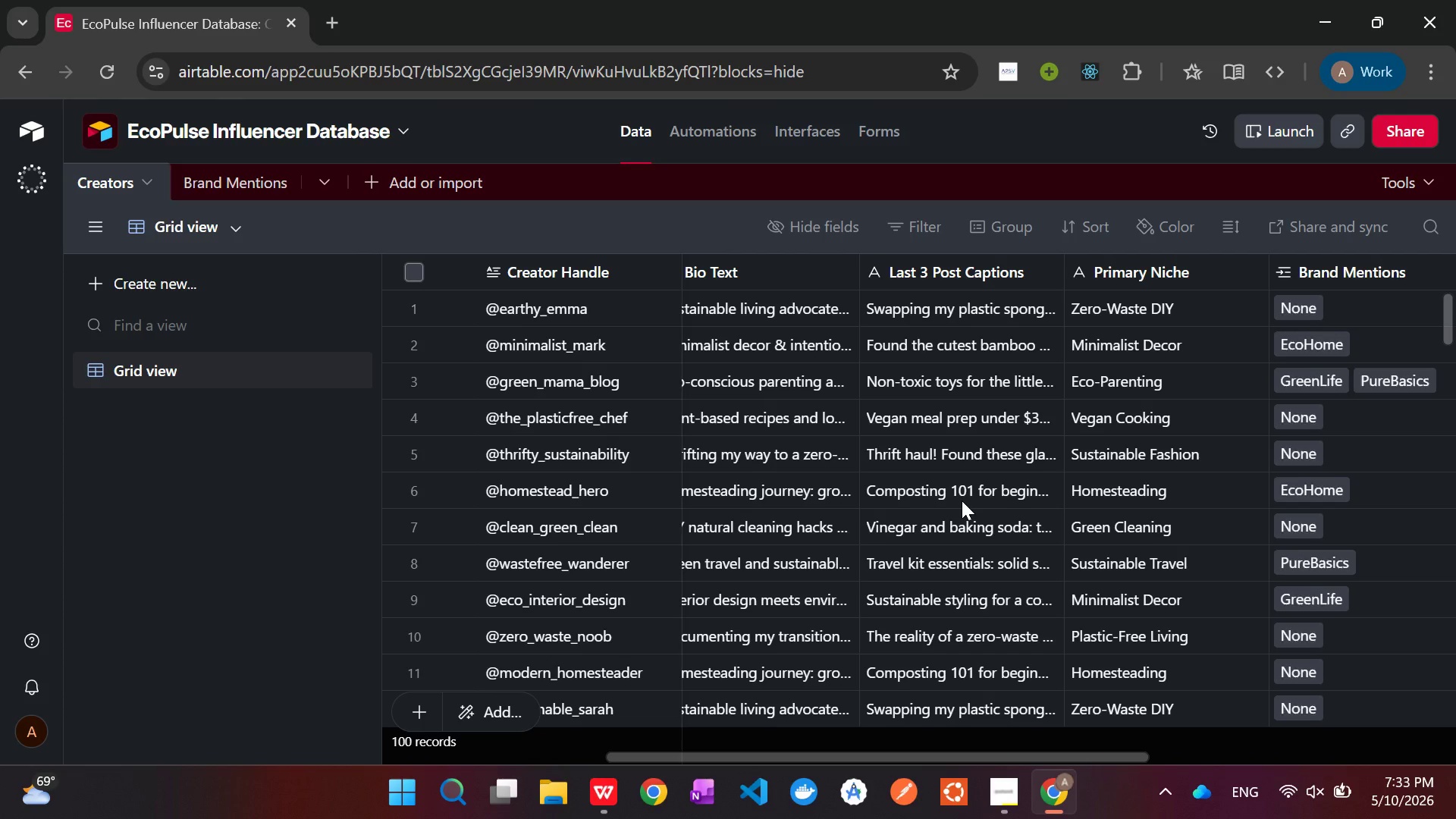 
wait(117.98)
 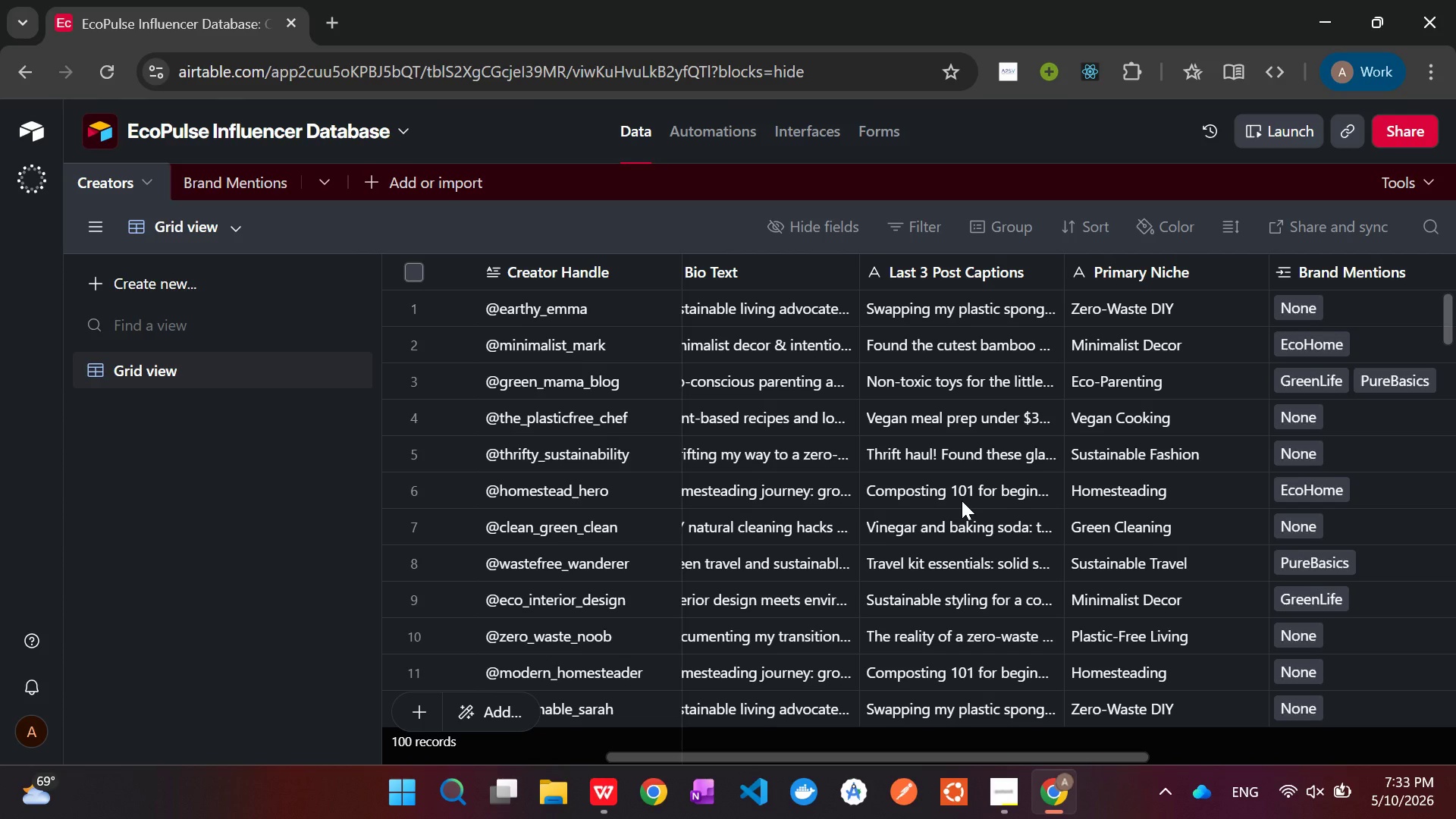 
right_click([1127, 272])
 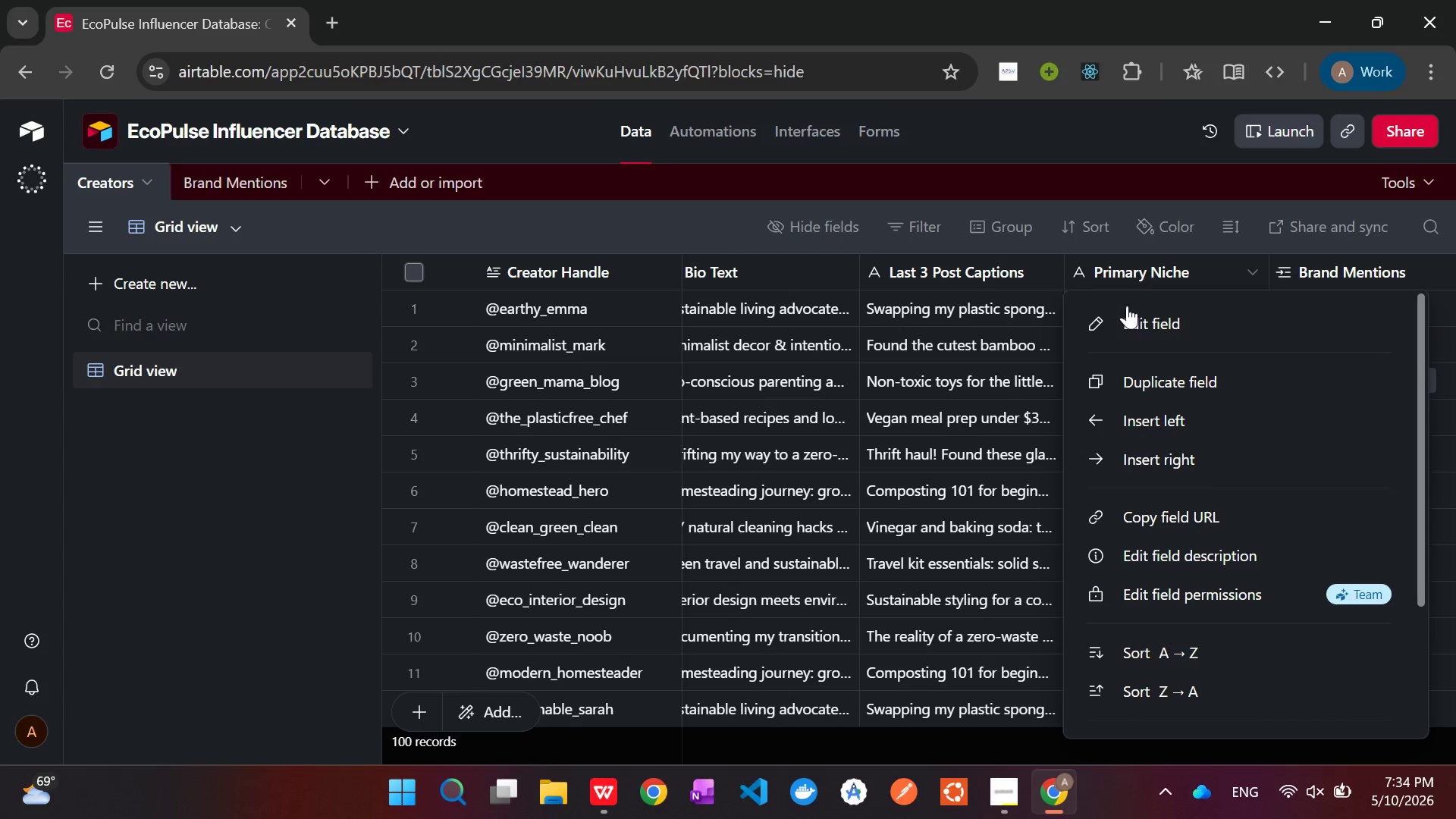 
left_click([1127, 324])
 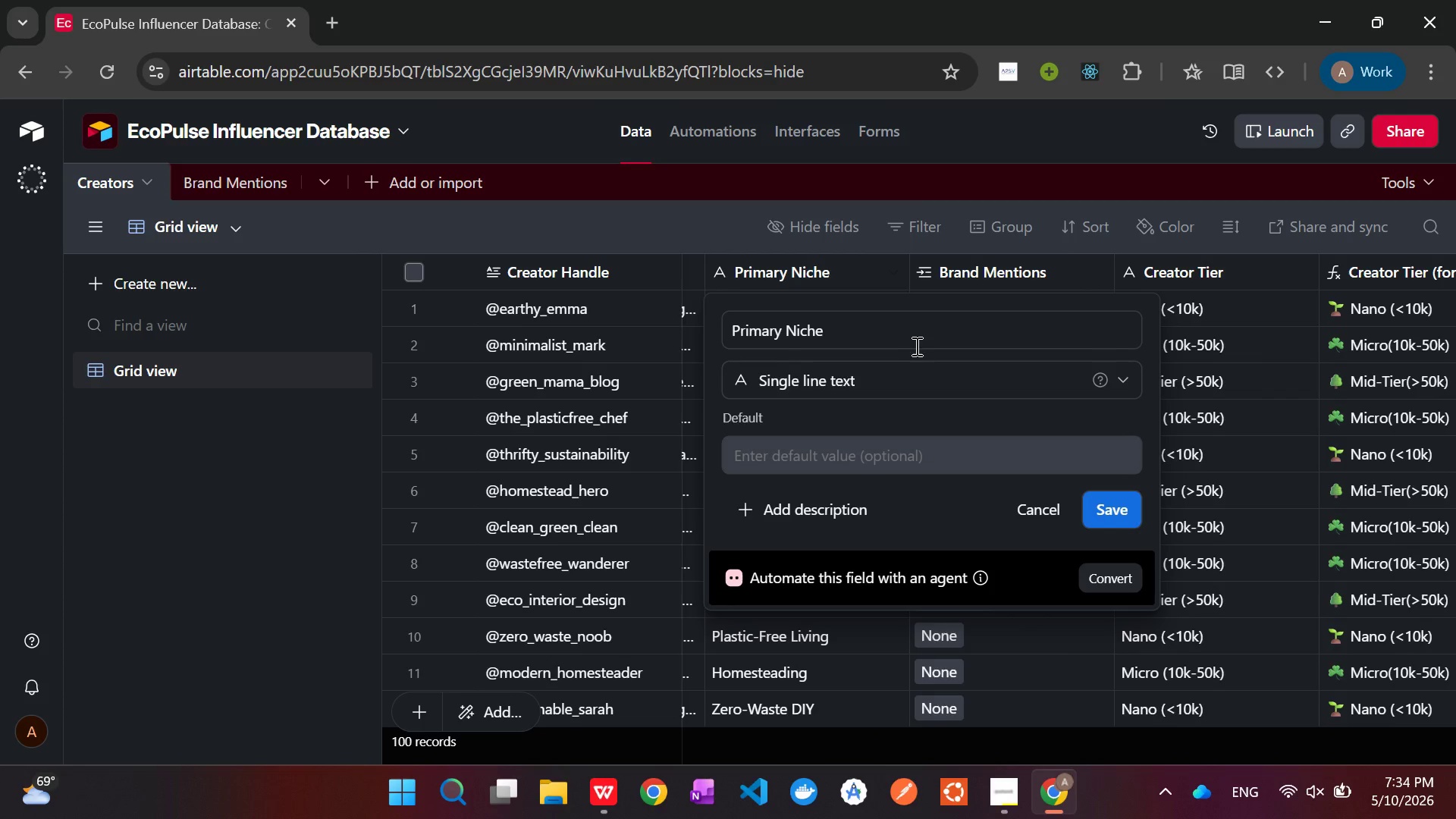 
left_click([913, 342])
 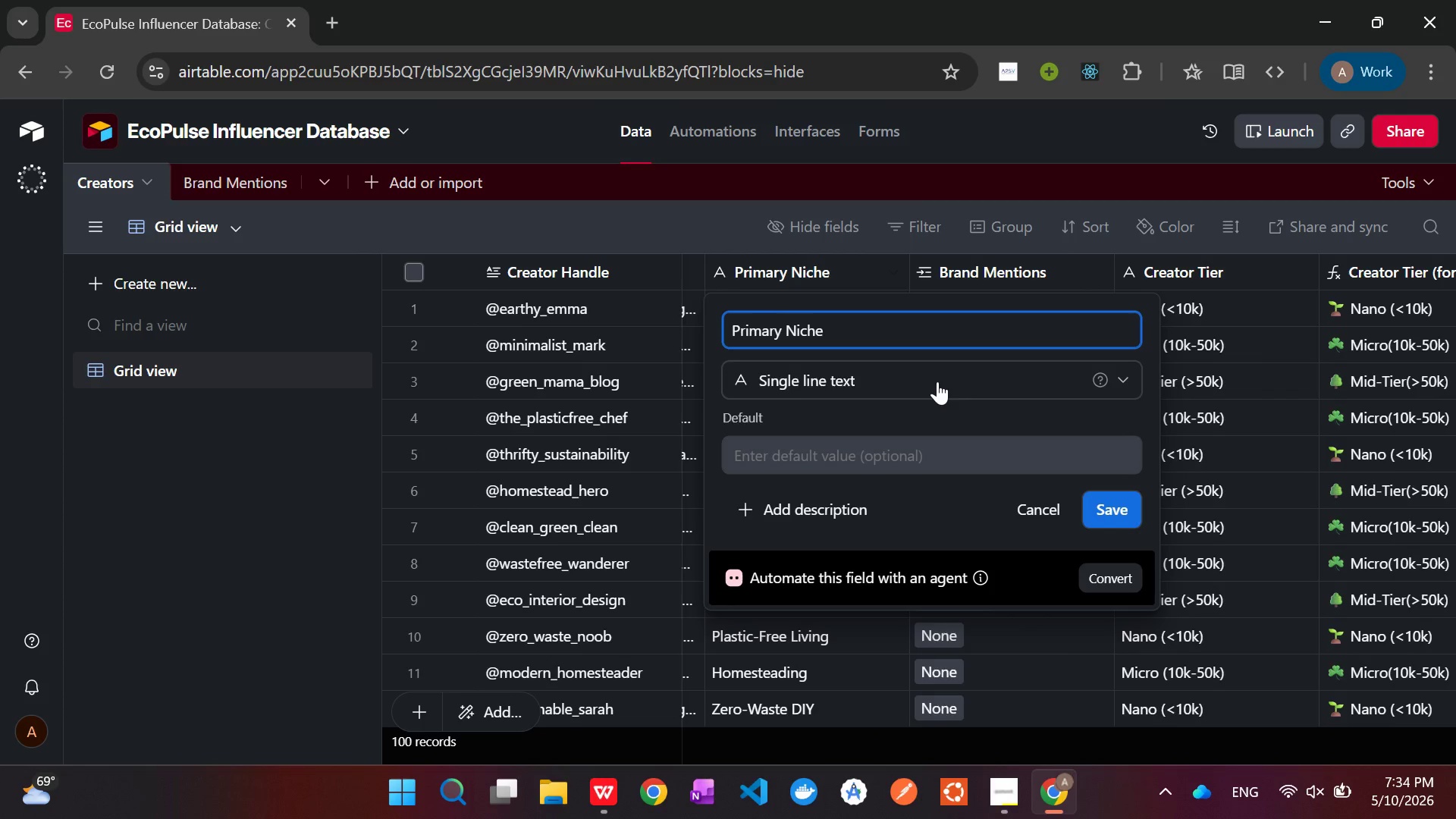 
left_click([937, 381])
 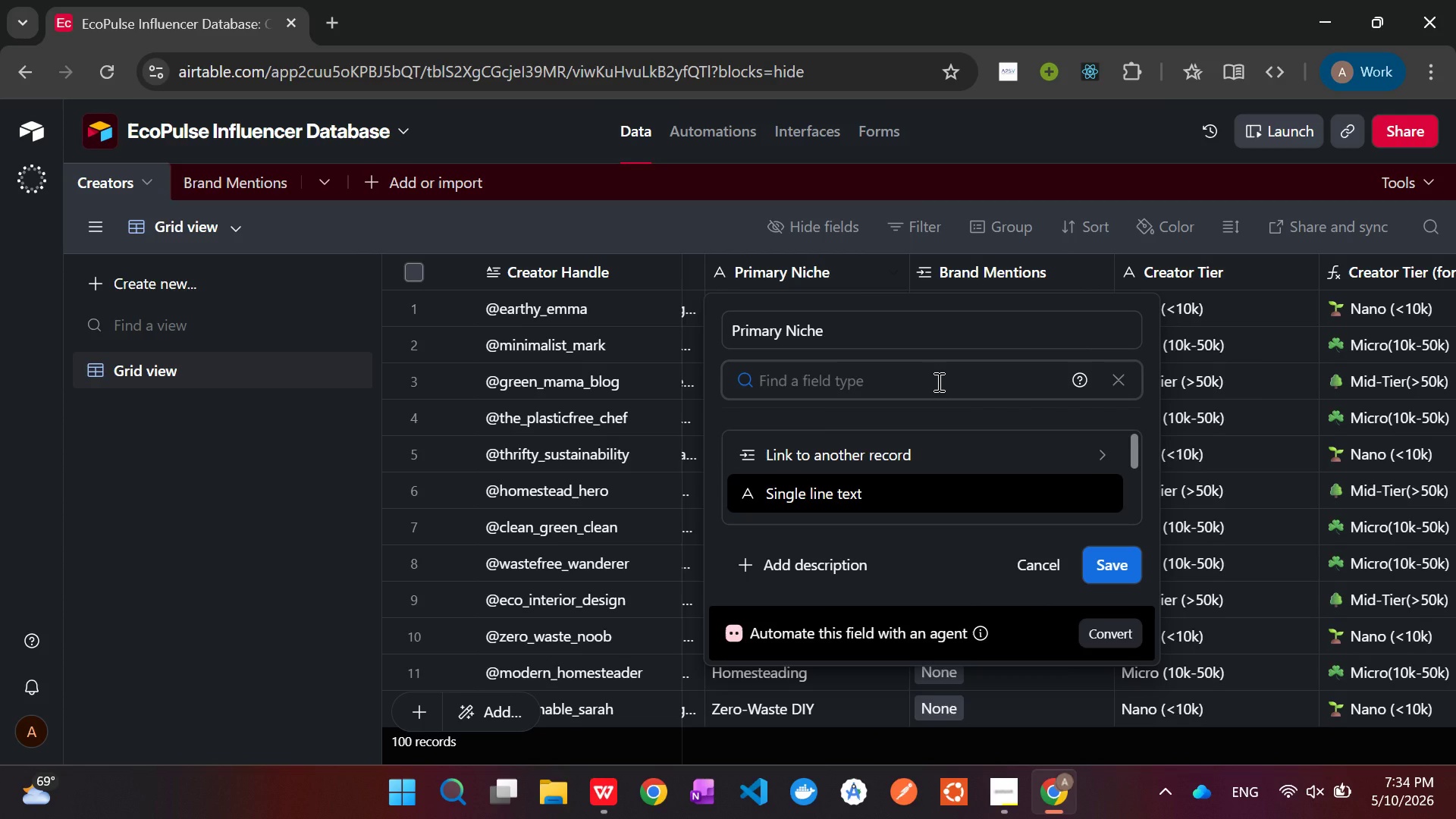 
type(si)
 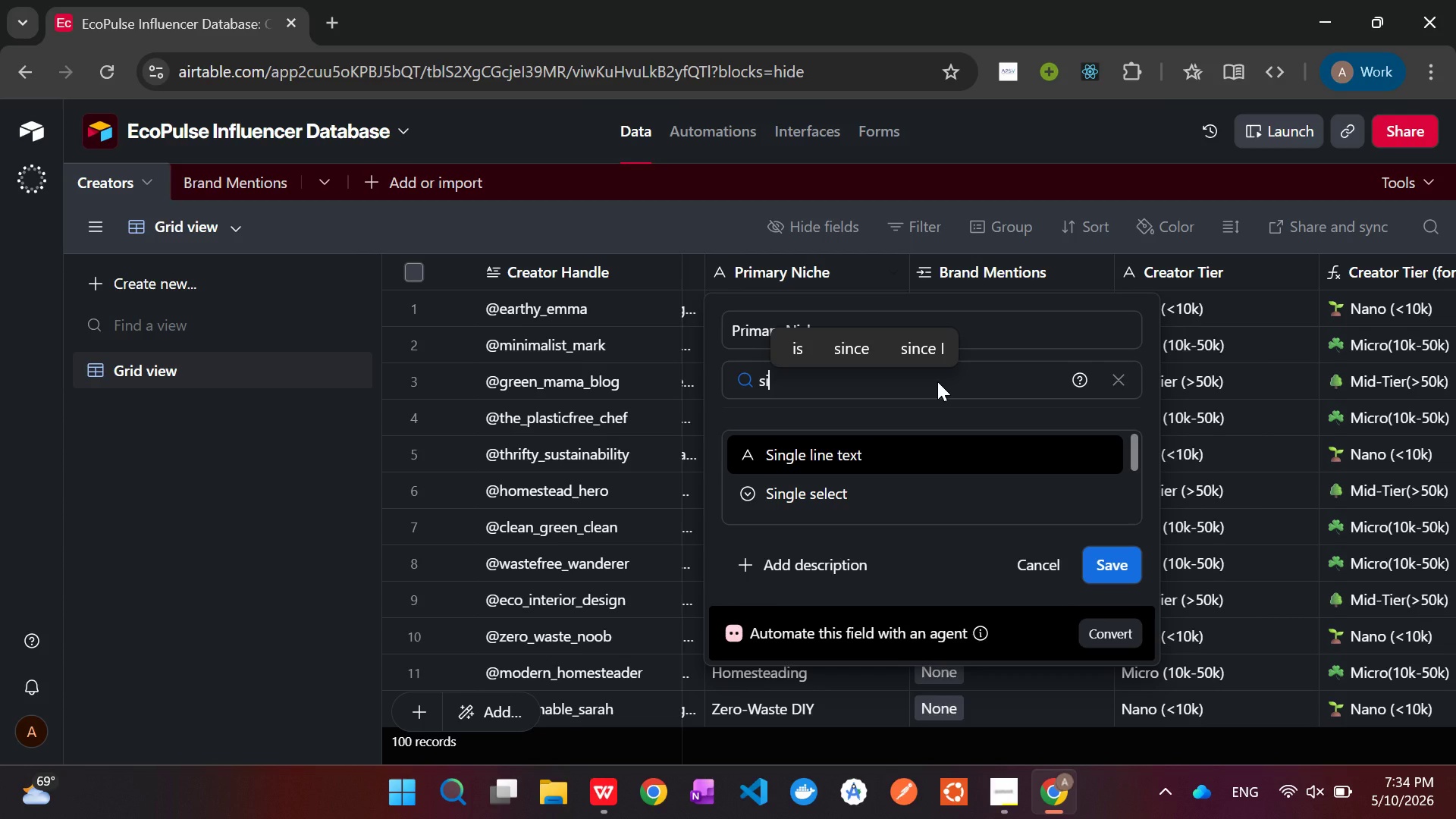 
wait(13.69)
 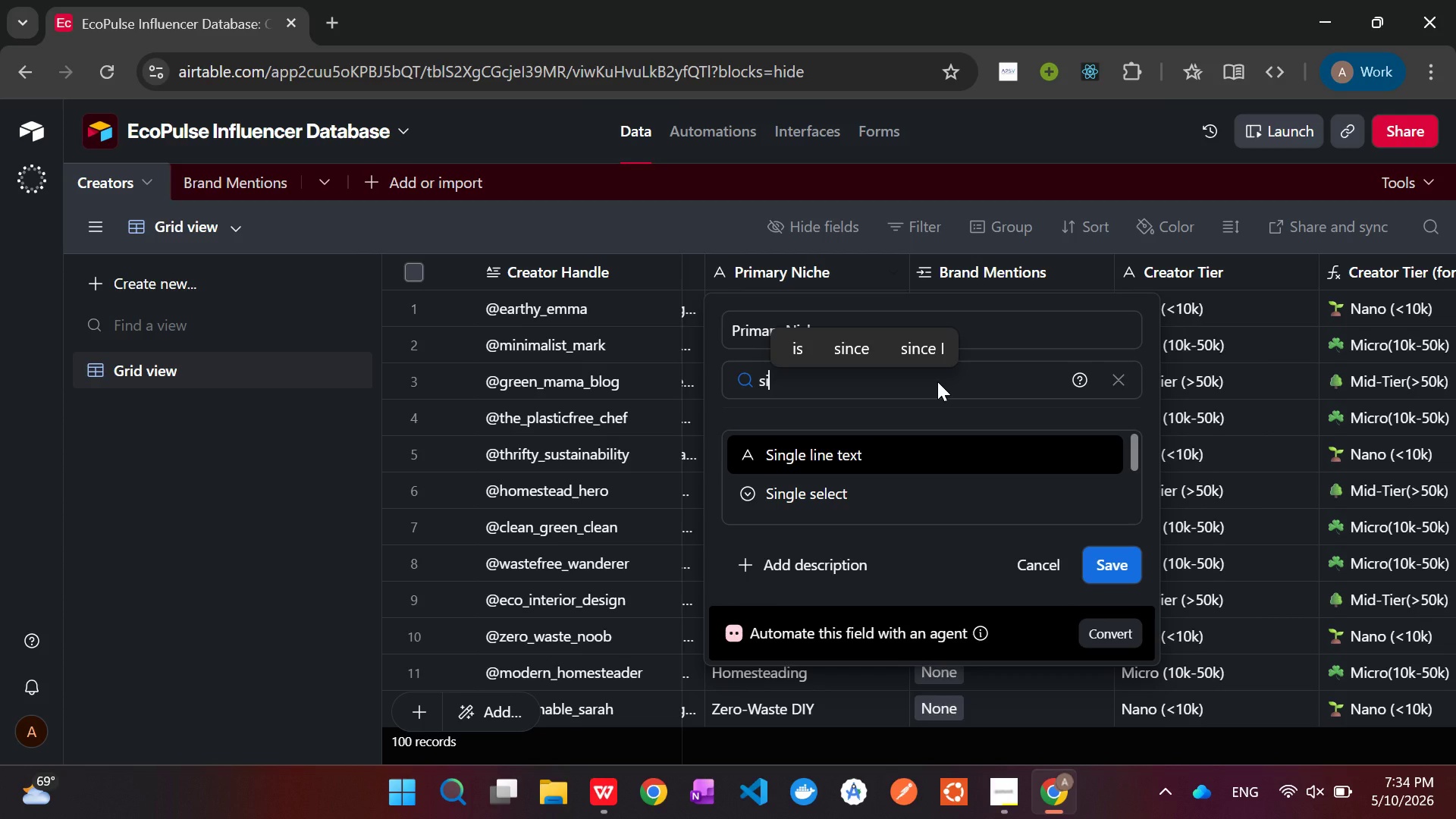 
left_click([871, 484])
 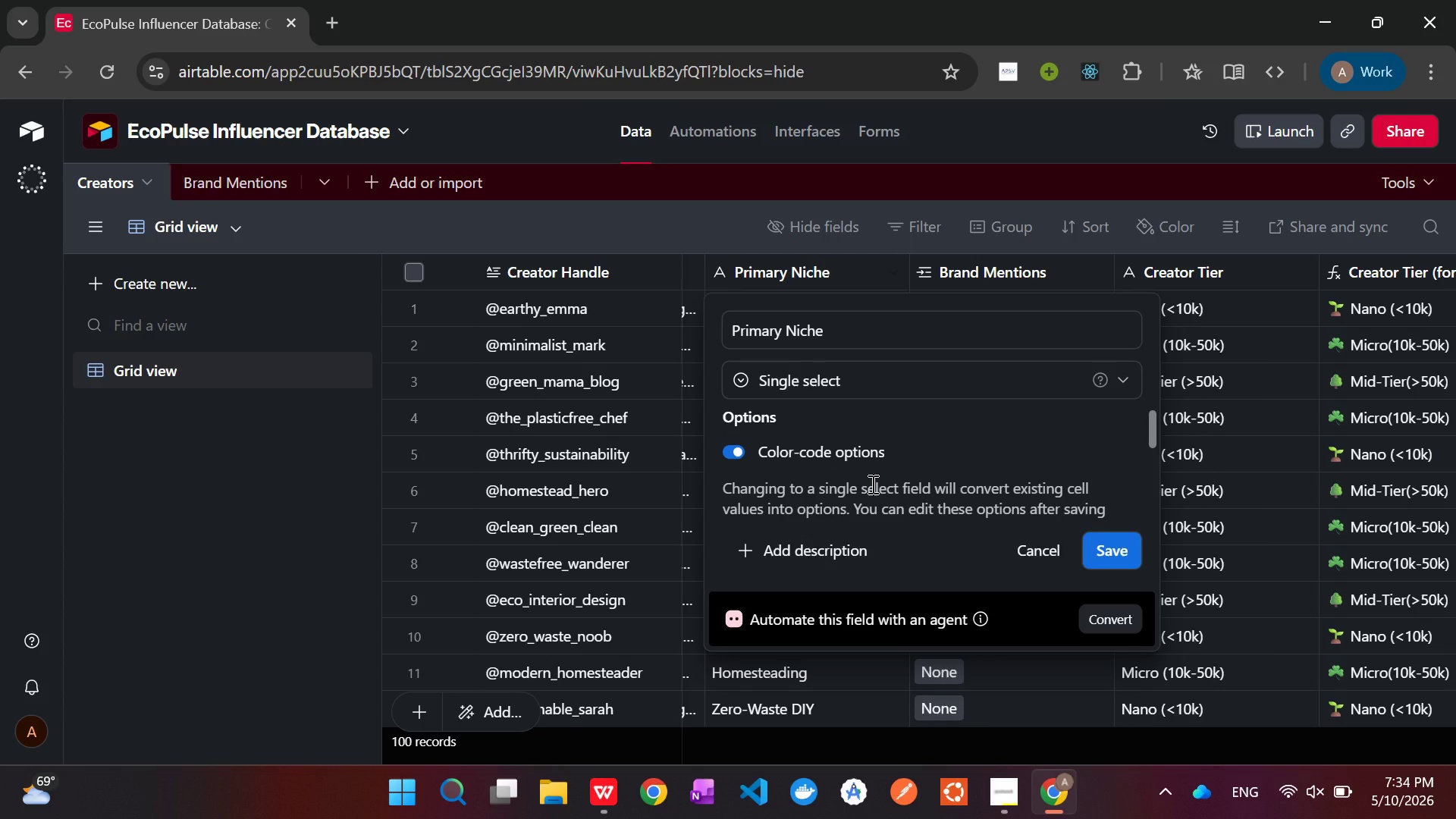 
wait(11.53)
 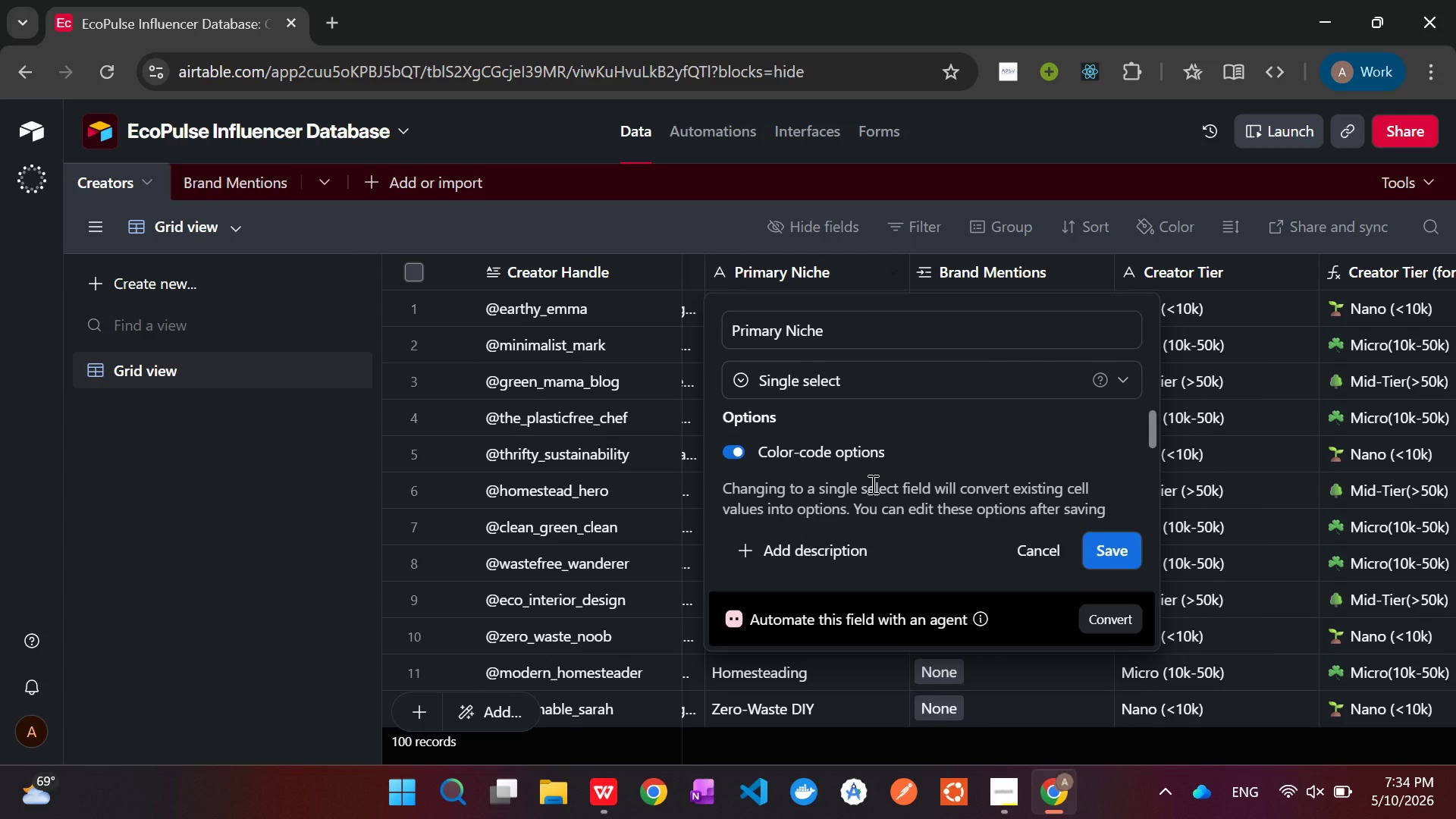 
left_click([1103, 546])
 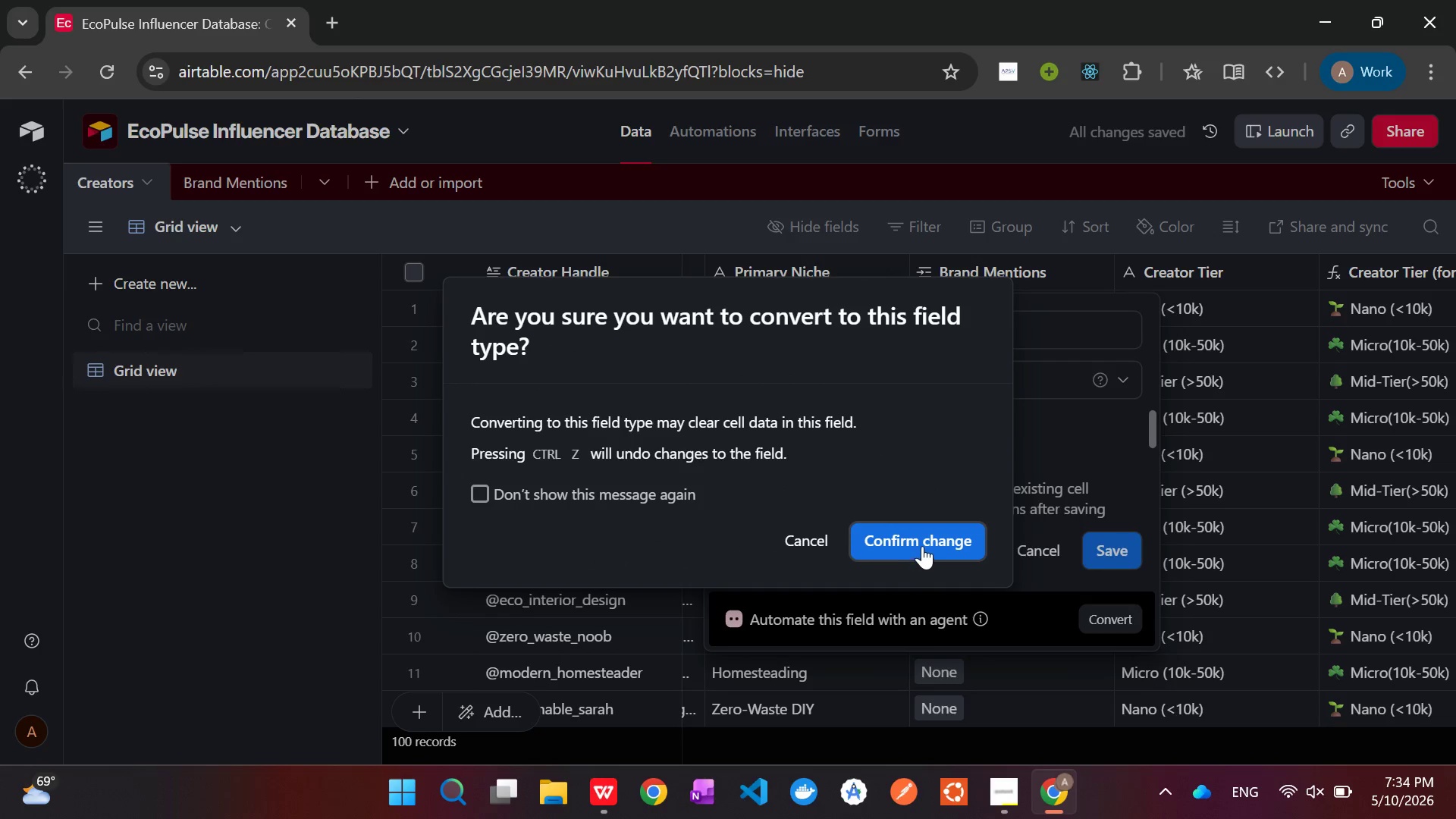 
left_click([922, 546])
 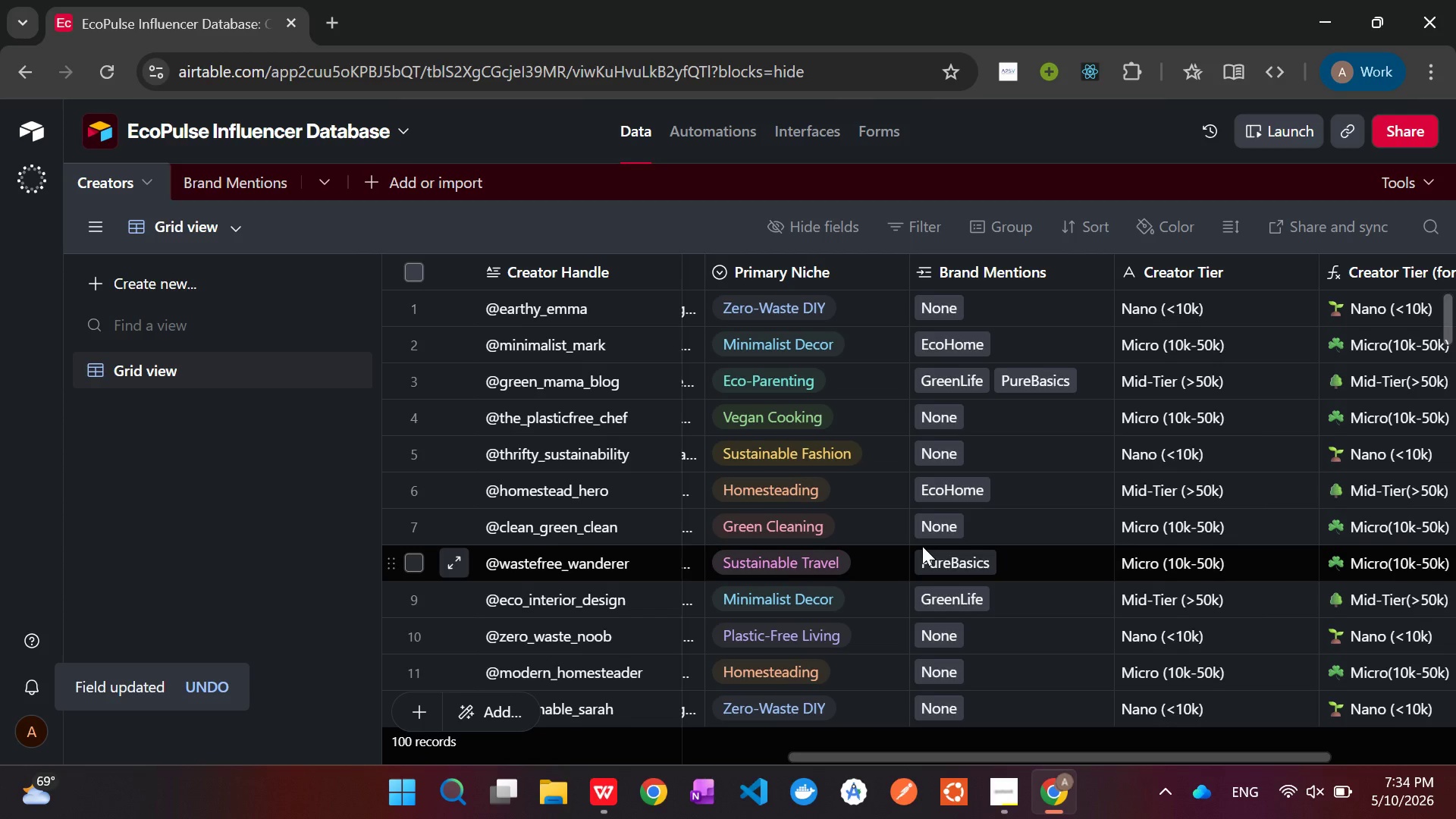 
wait(20.81)
 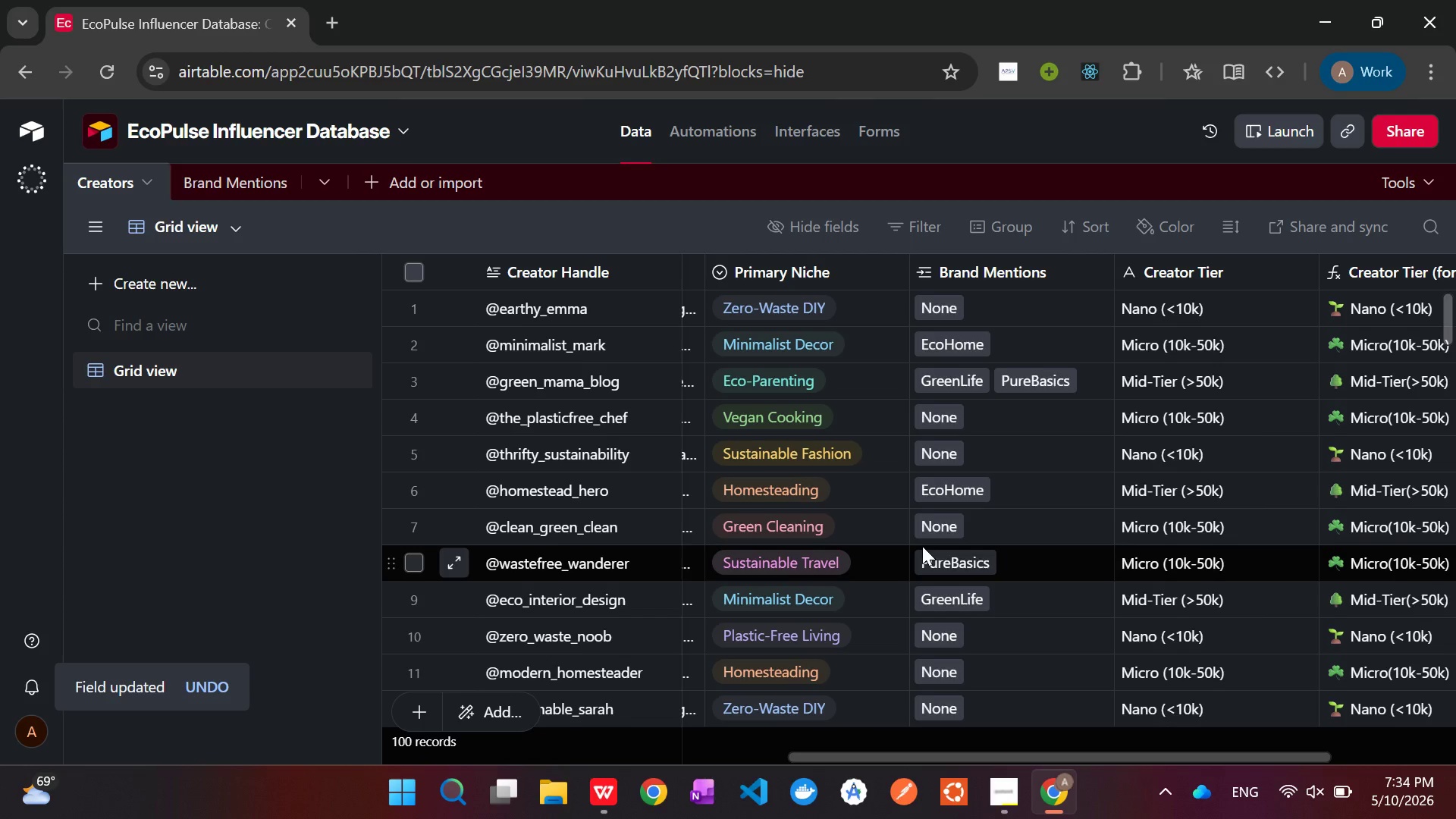 
scroll: coordinate [811, 427], scroll_direction: down, amount: 3.0
 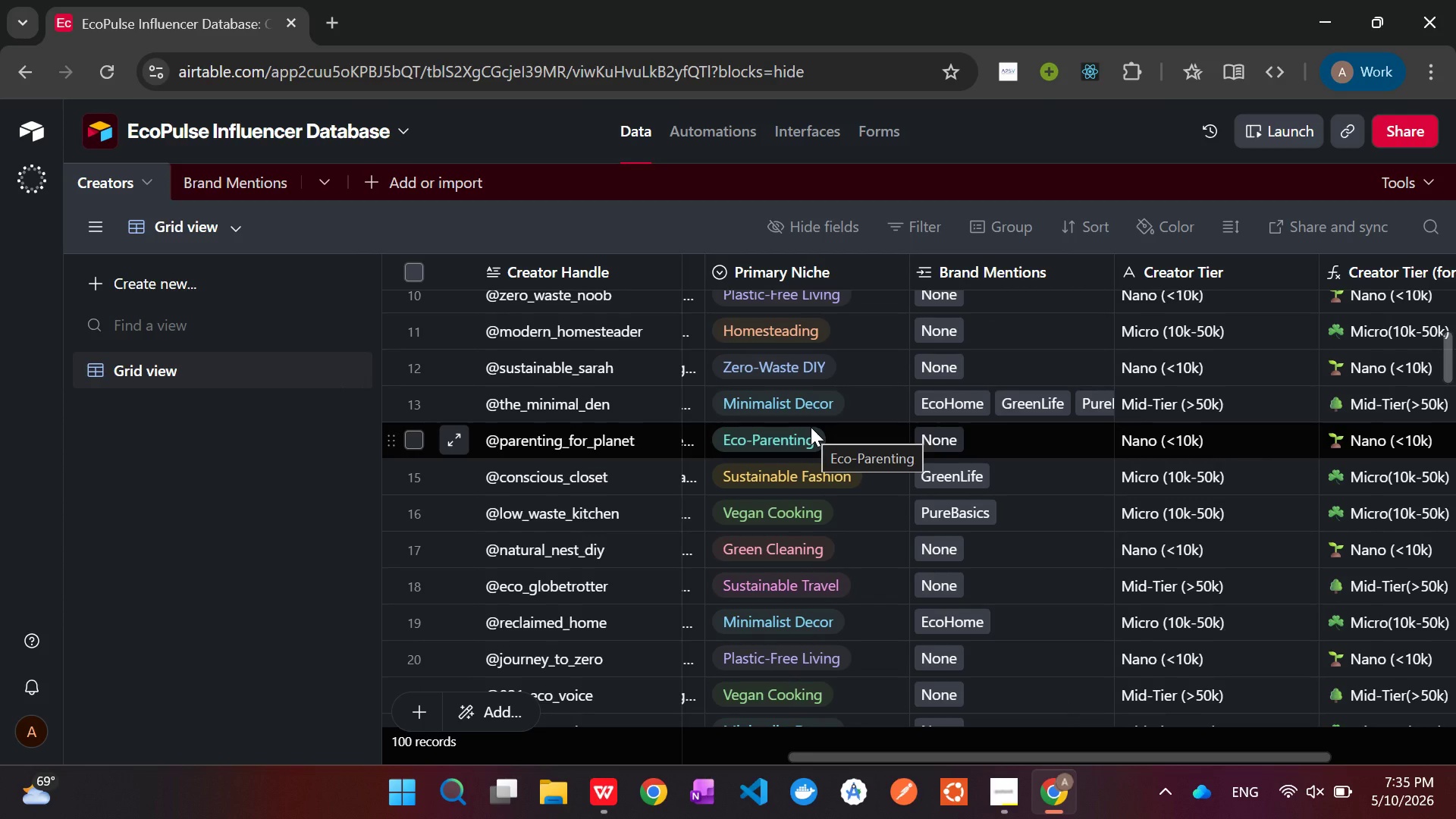 
wait(8.09)
 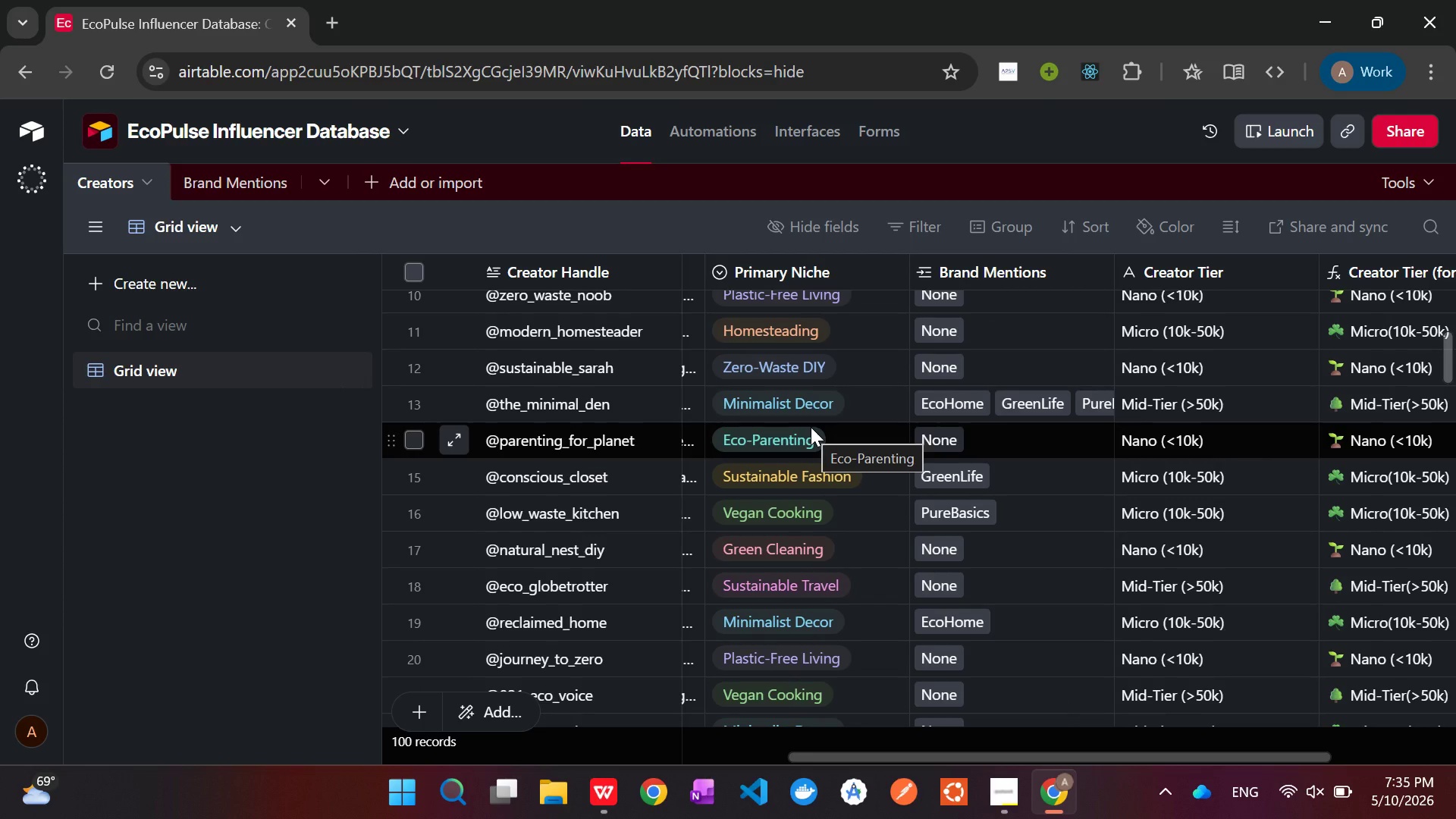 
right_click([1193, 268])
 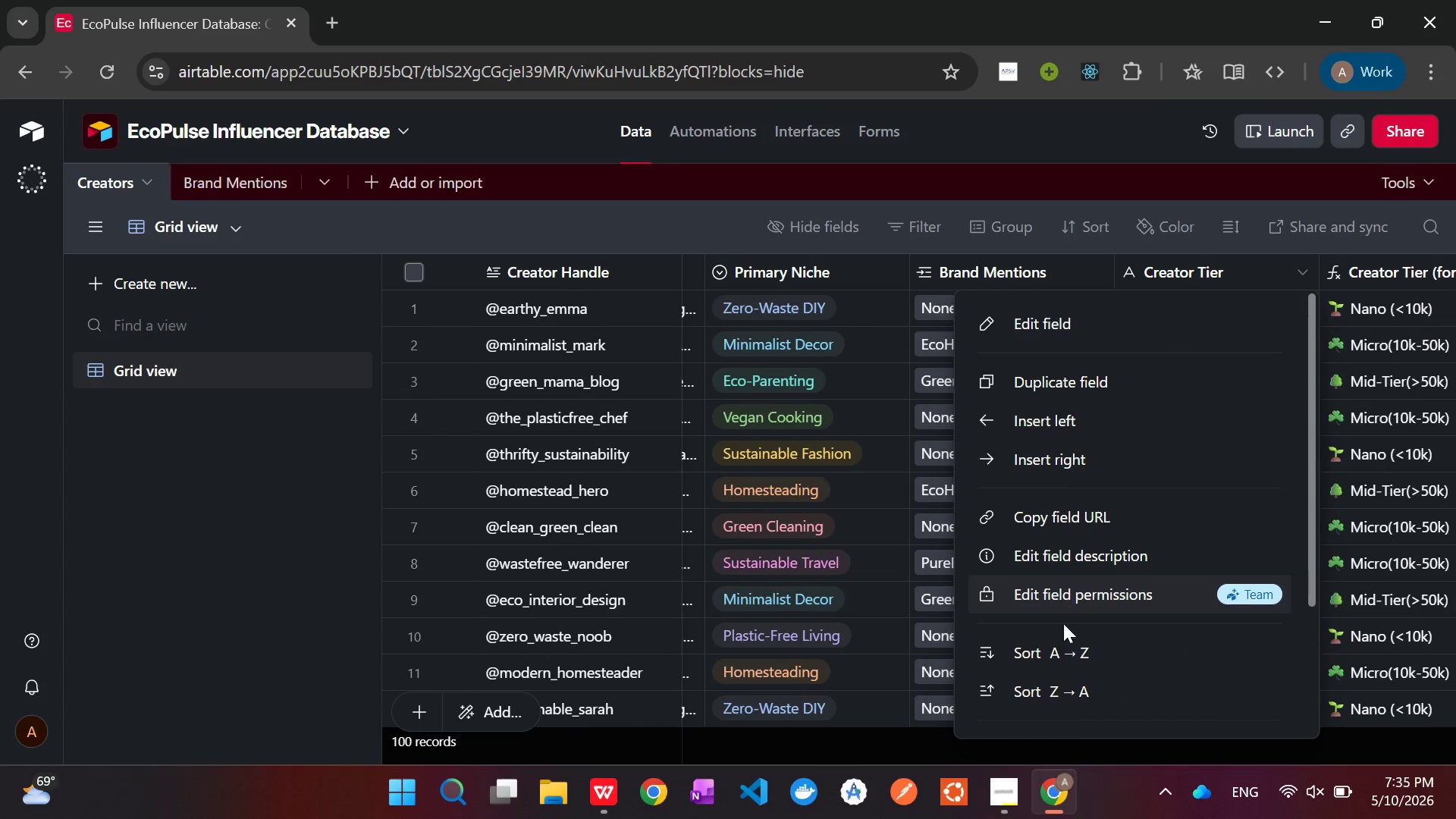 
scroll: coordinate [1065, 637], scroll_direction: down, amount: 10.0
 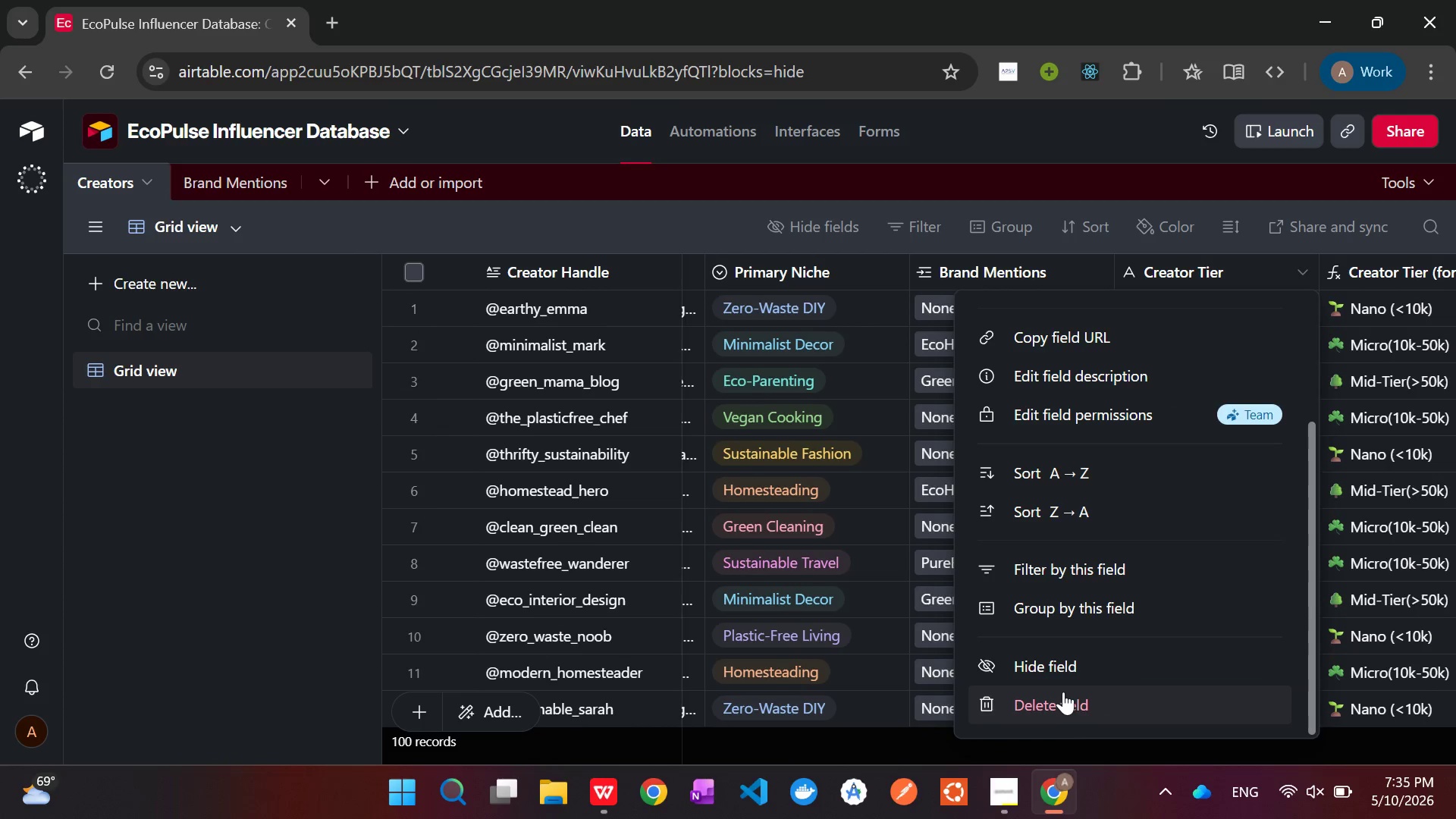 
left_click([1063, 698])
 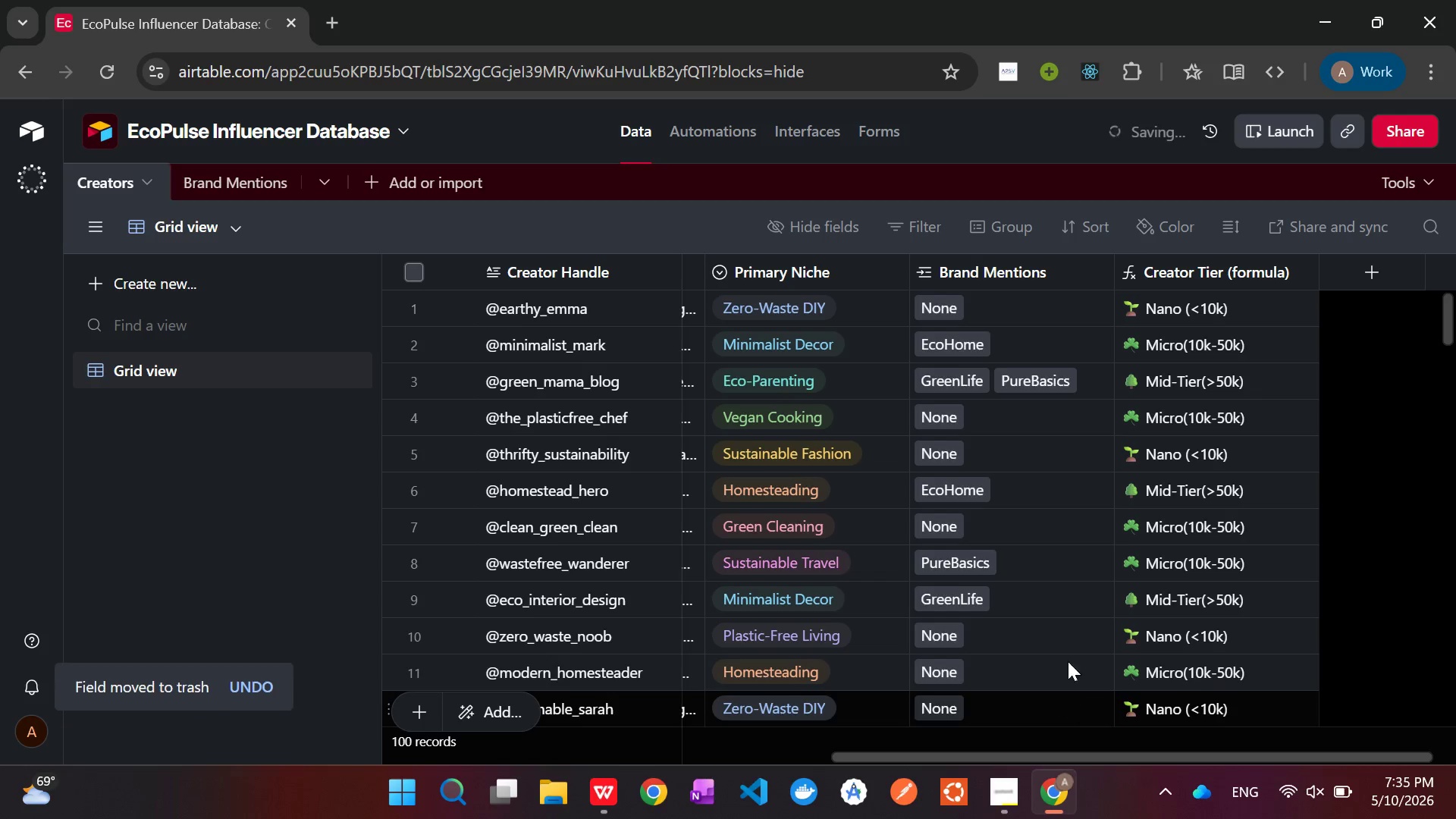 
scroll: coordinate [1153, 401], scroll_direction: up, amount: 17.0
 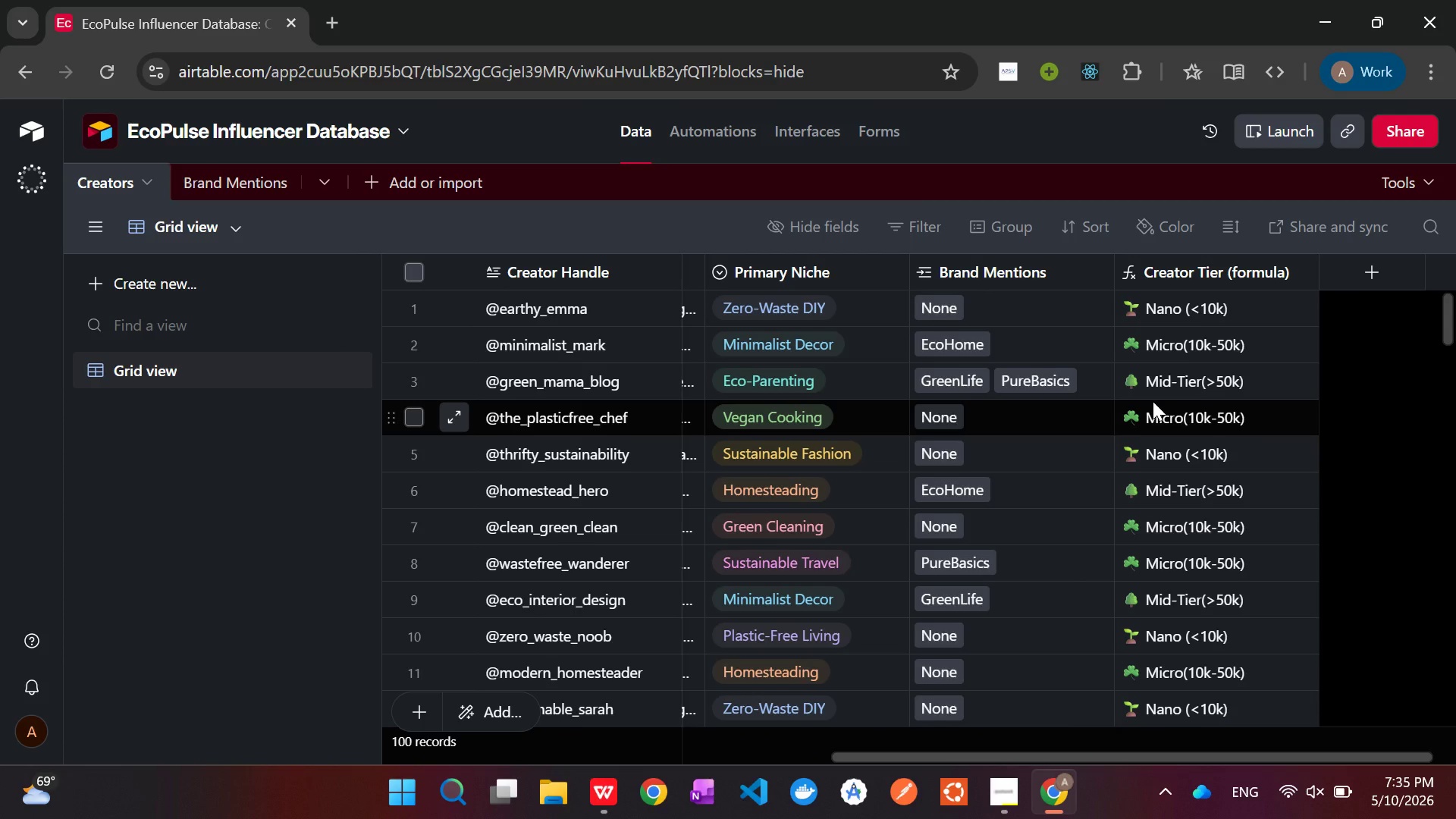 
wait(24.37)
 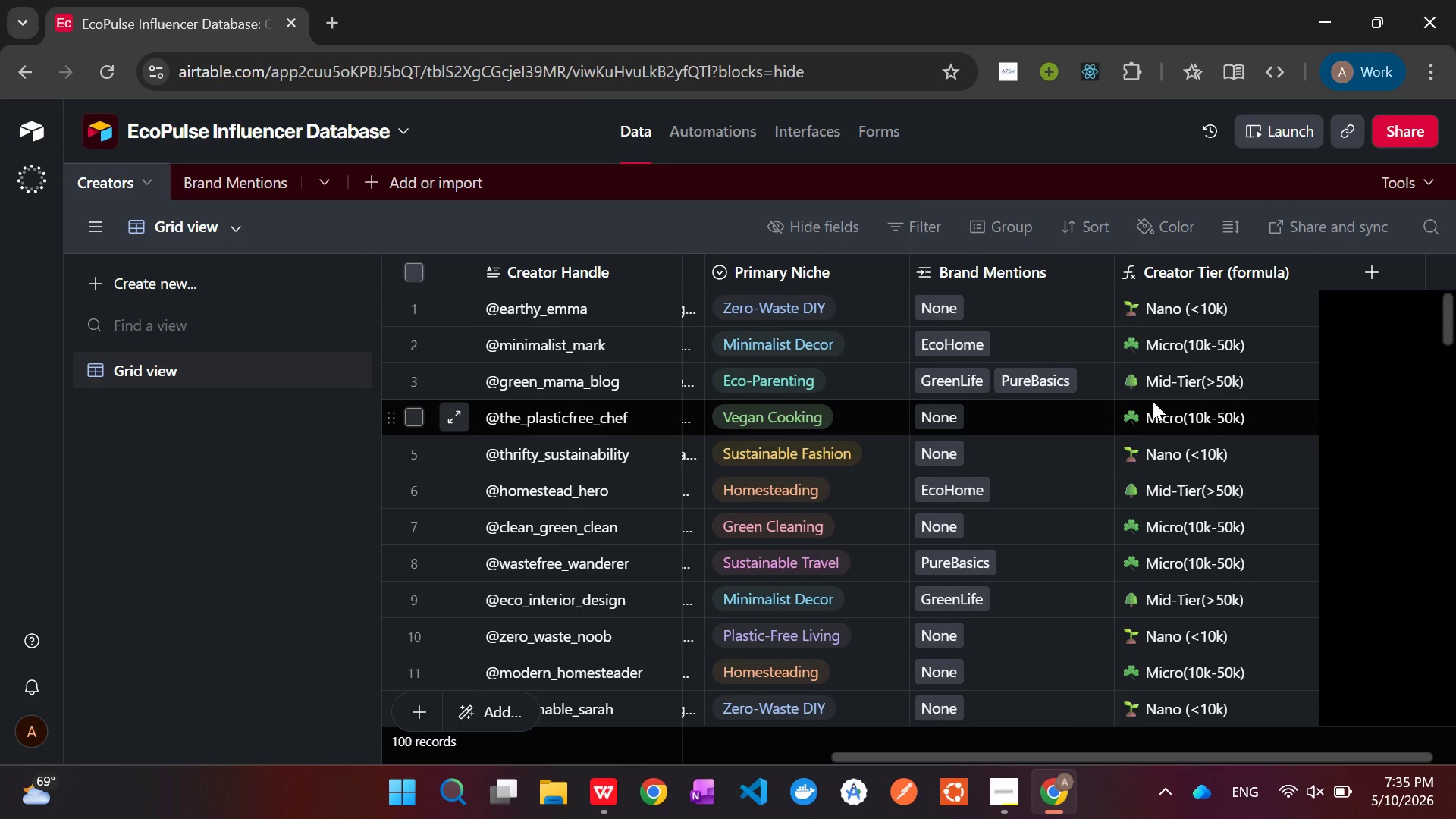 
mouse_move([894, 331])
 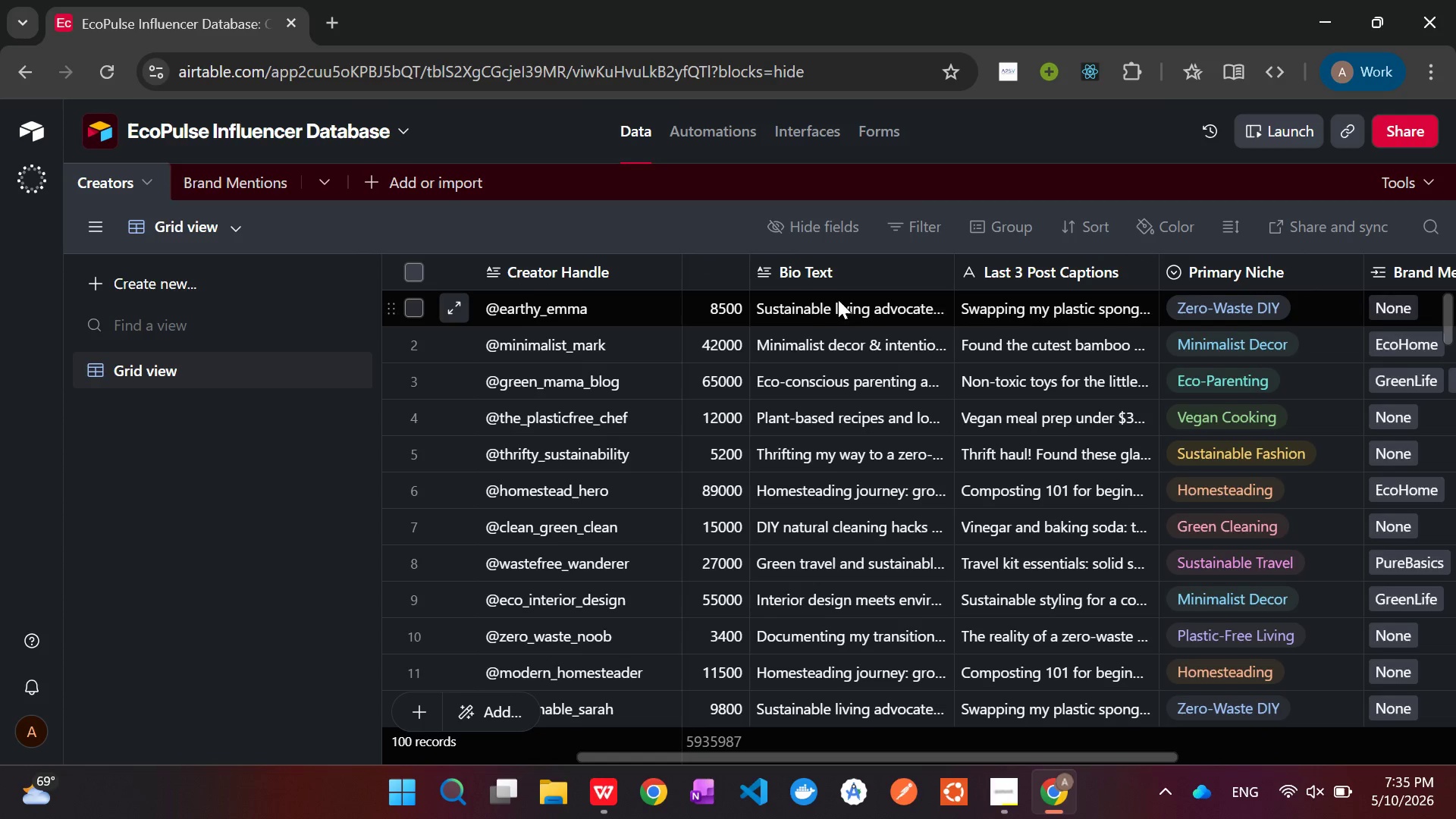 
double_click([838, 300])
 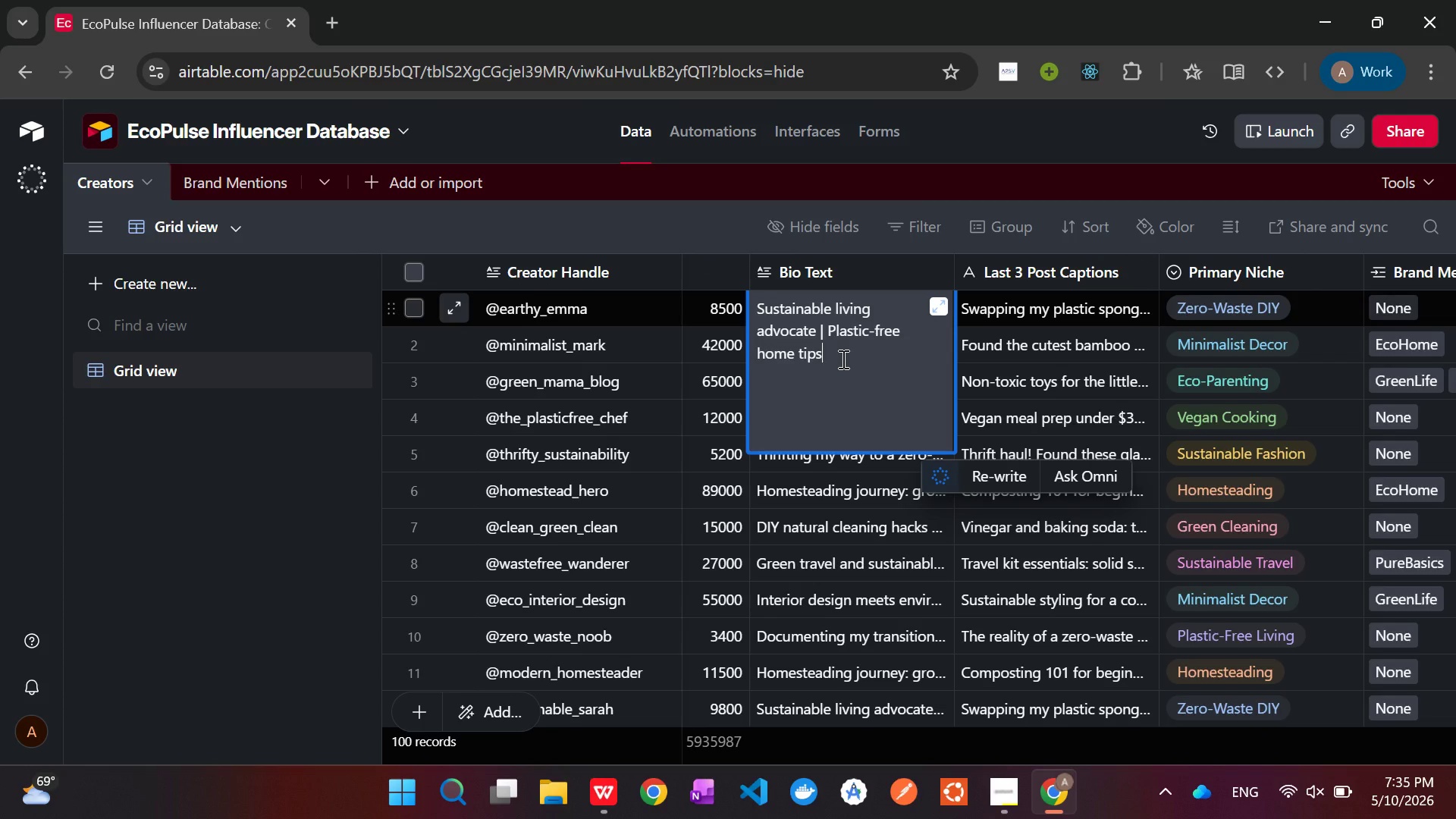 
wait(7.8)
 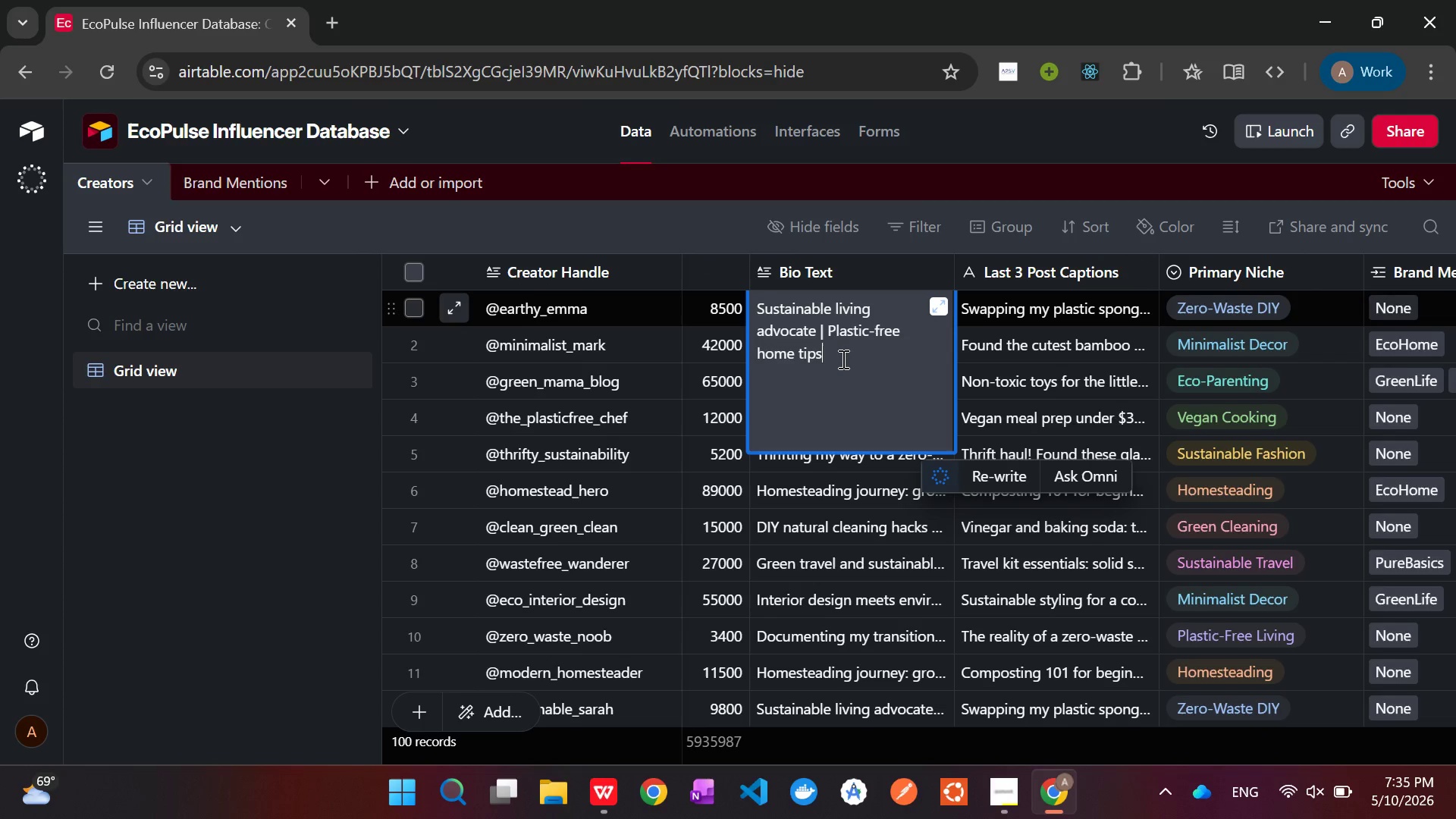 
left_click([670, 220])
 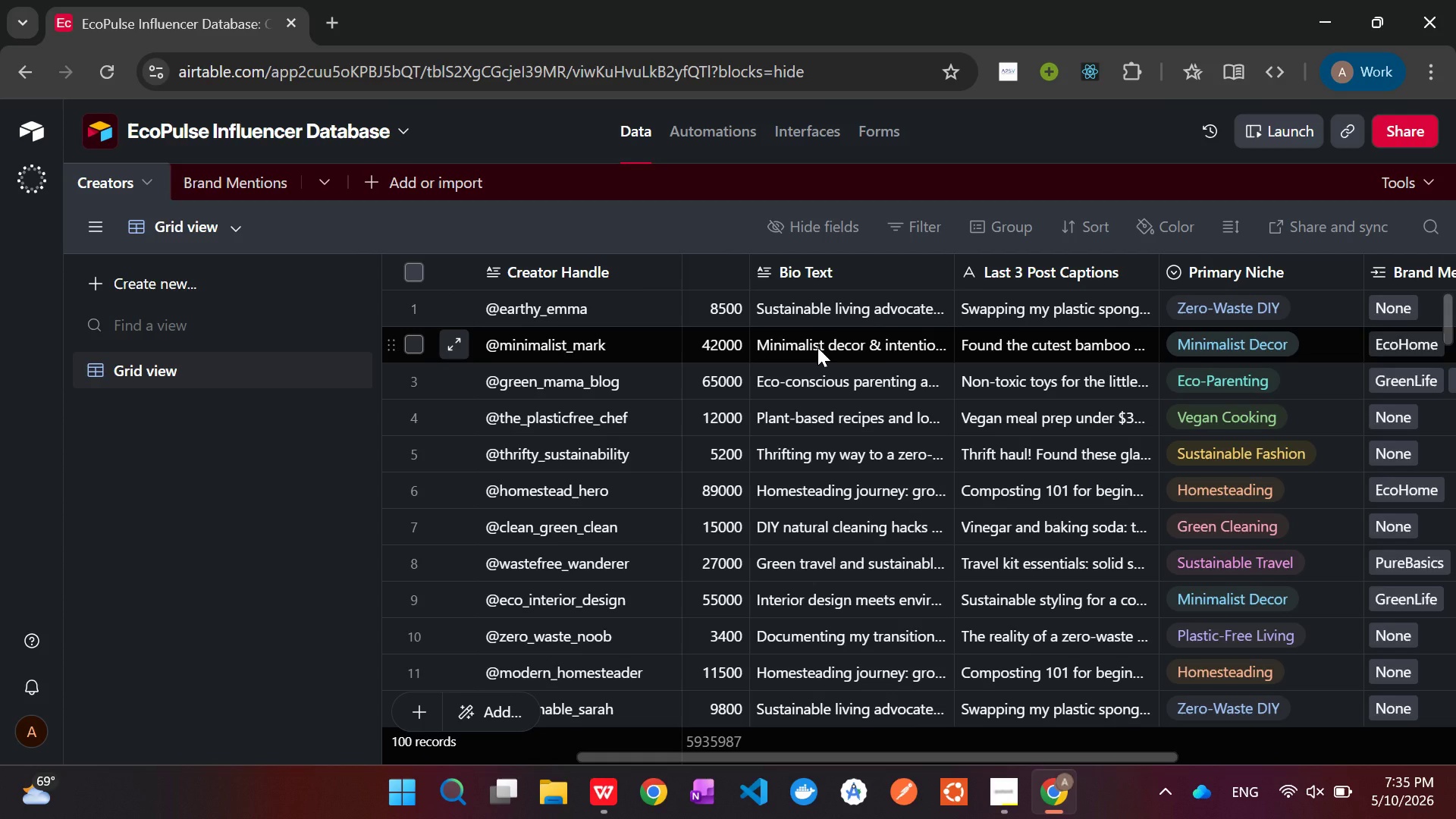 
double_click([817, 347])
 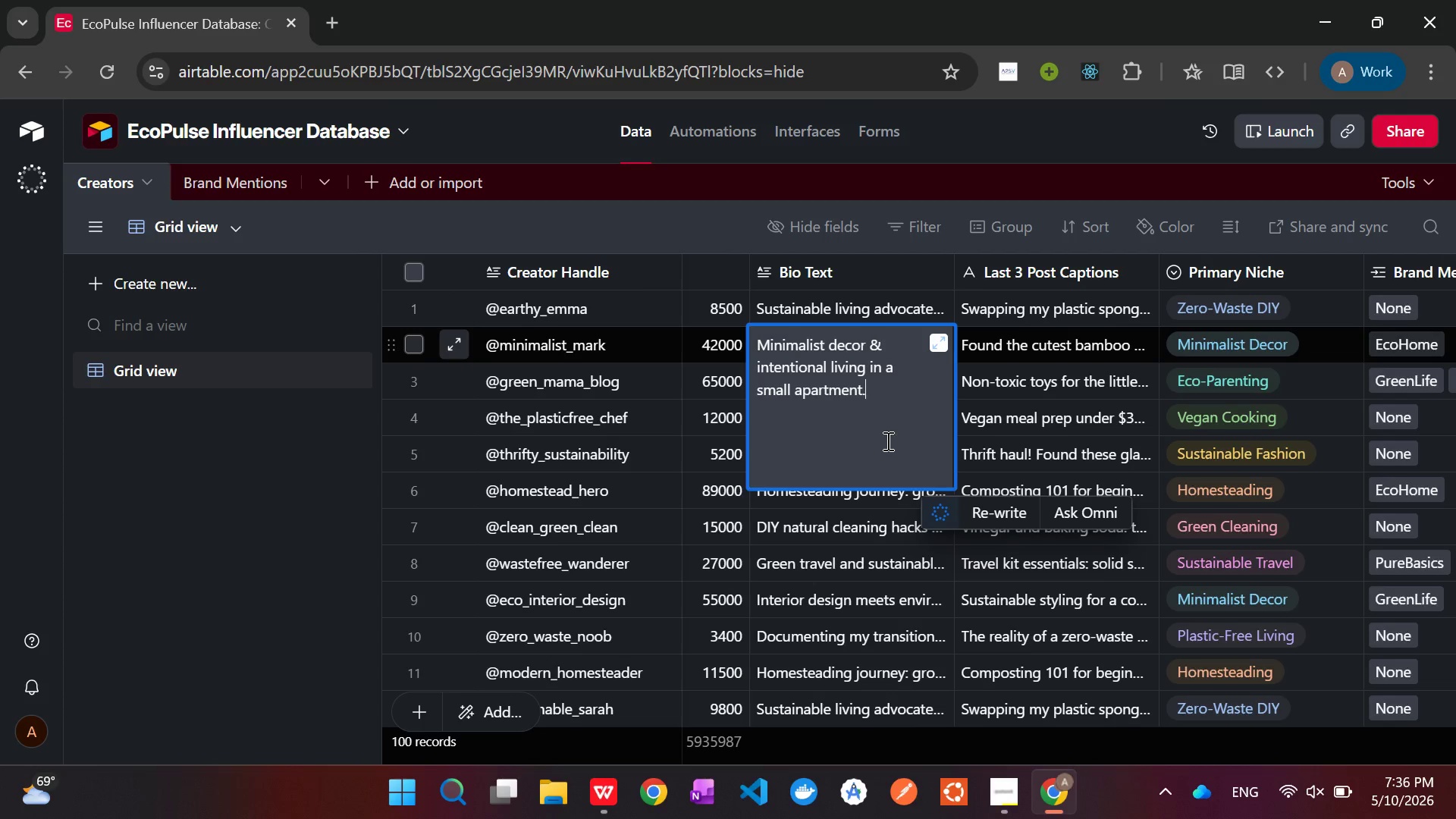 
wait(9.44)
 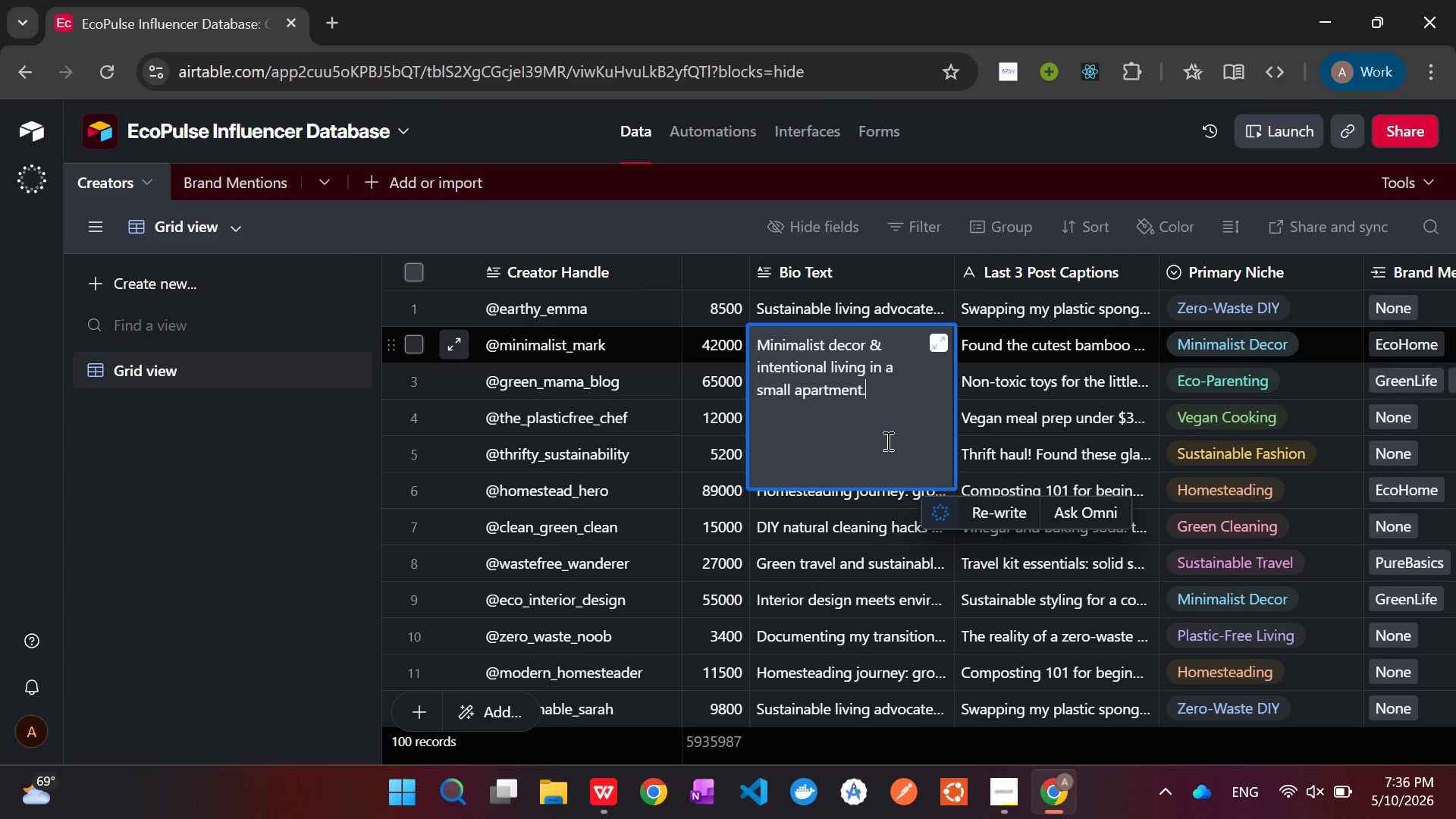 
left_click([871, 555])
 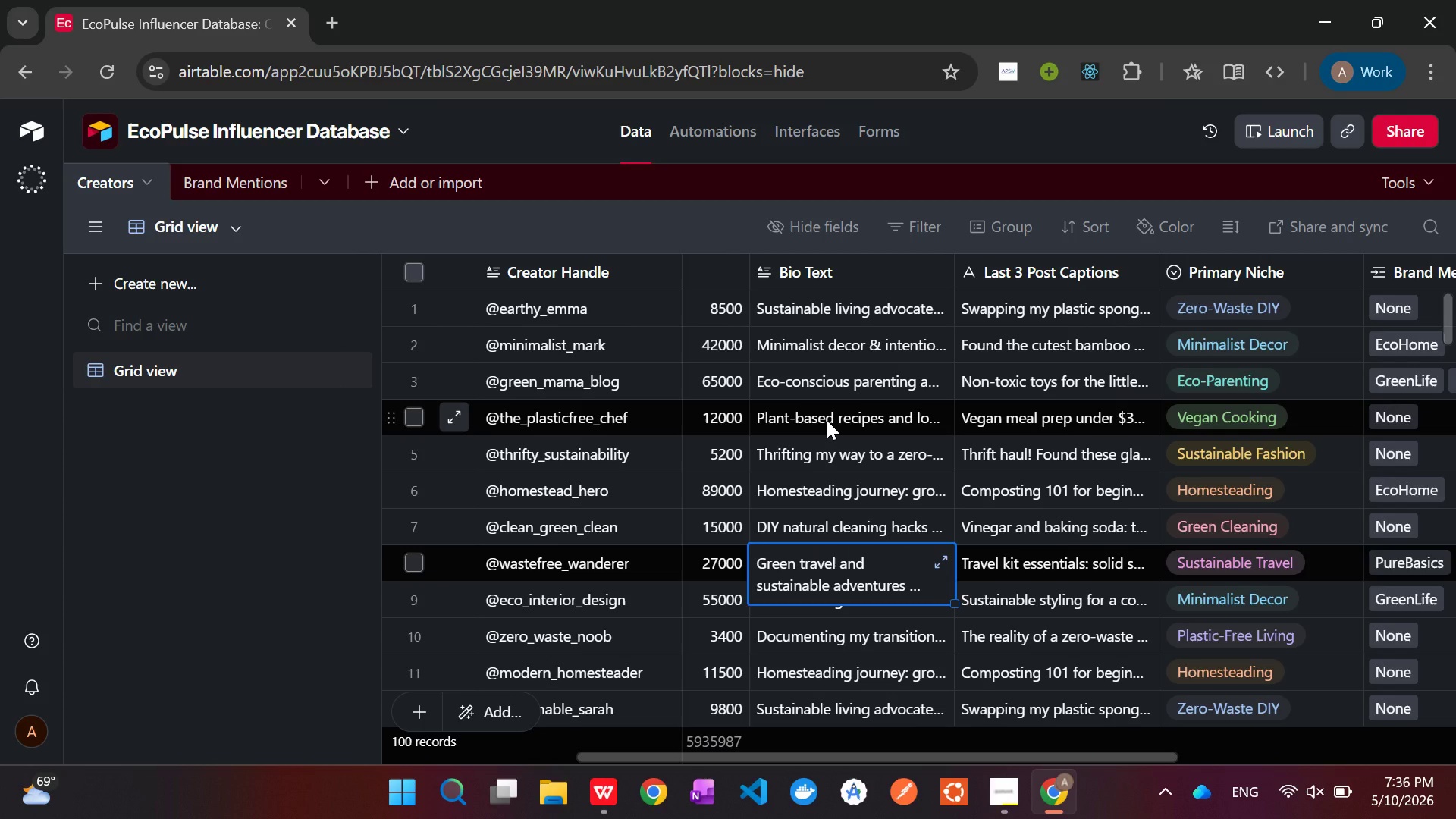 
double_click([827, 420])
 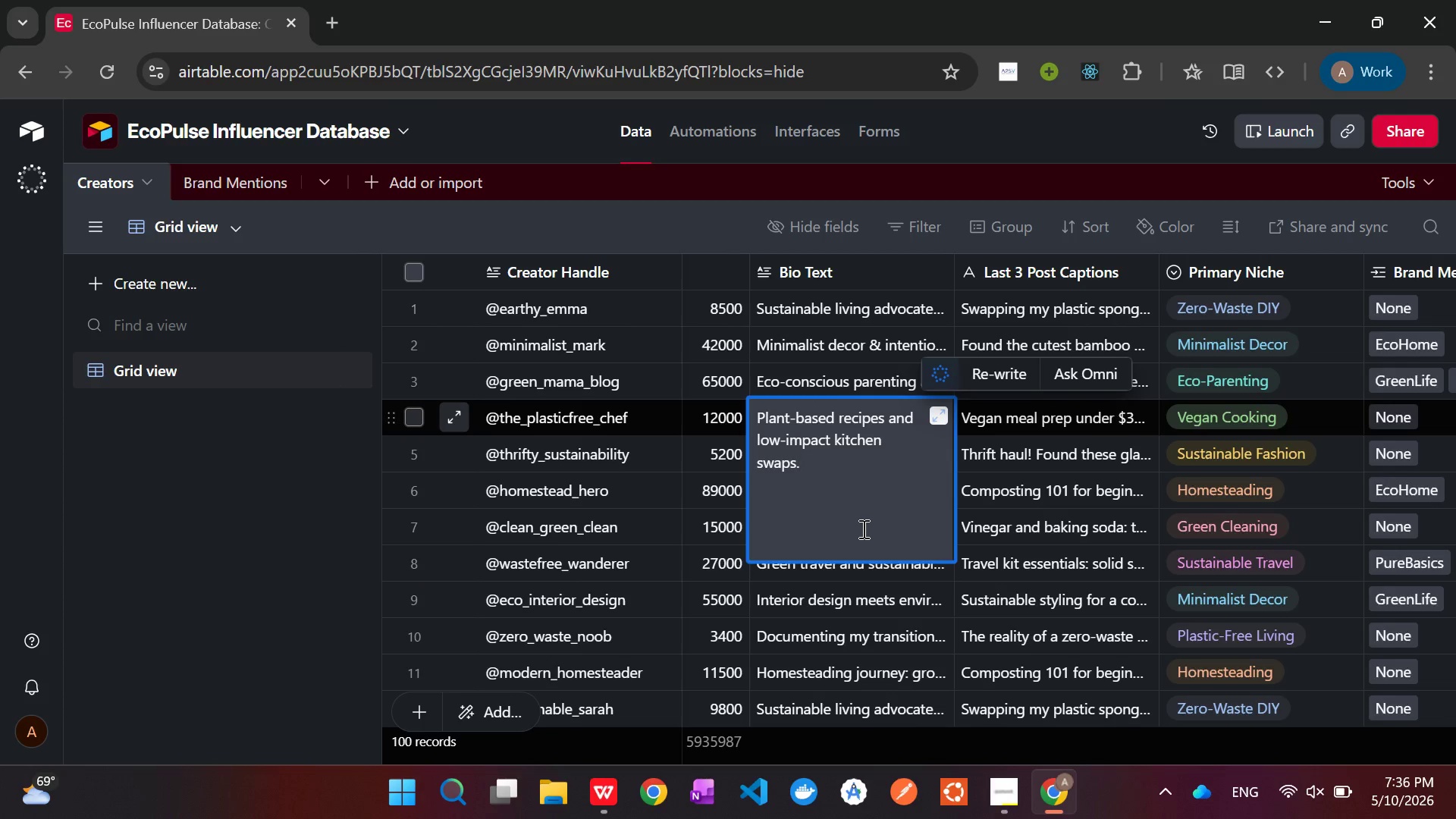 
wait(5.17)
 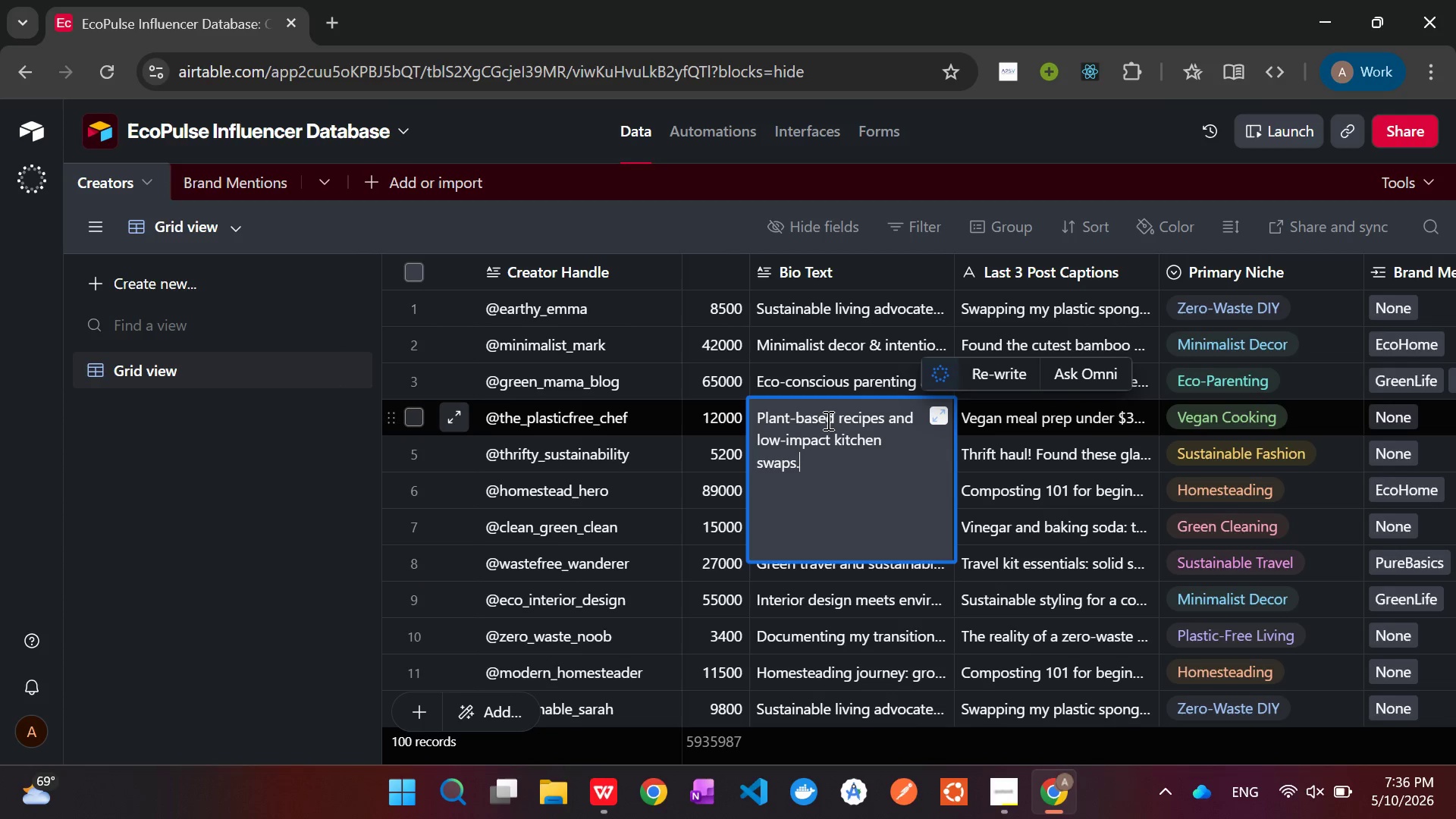 
left_click([871, 592])
 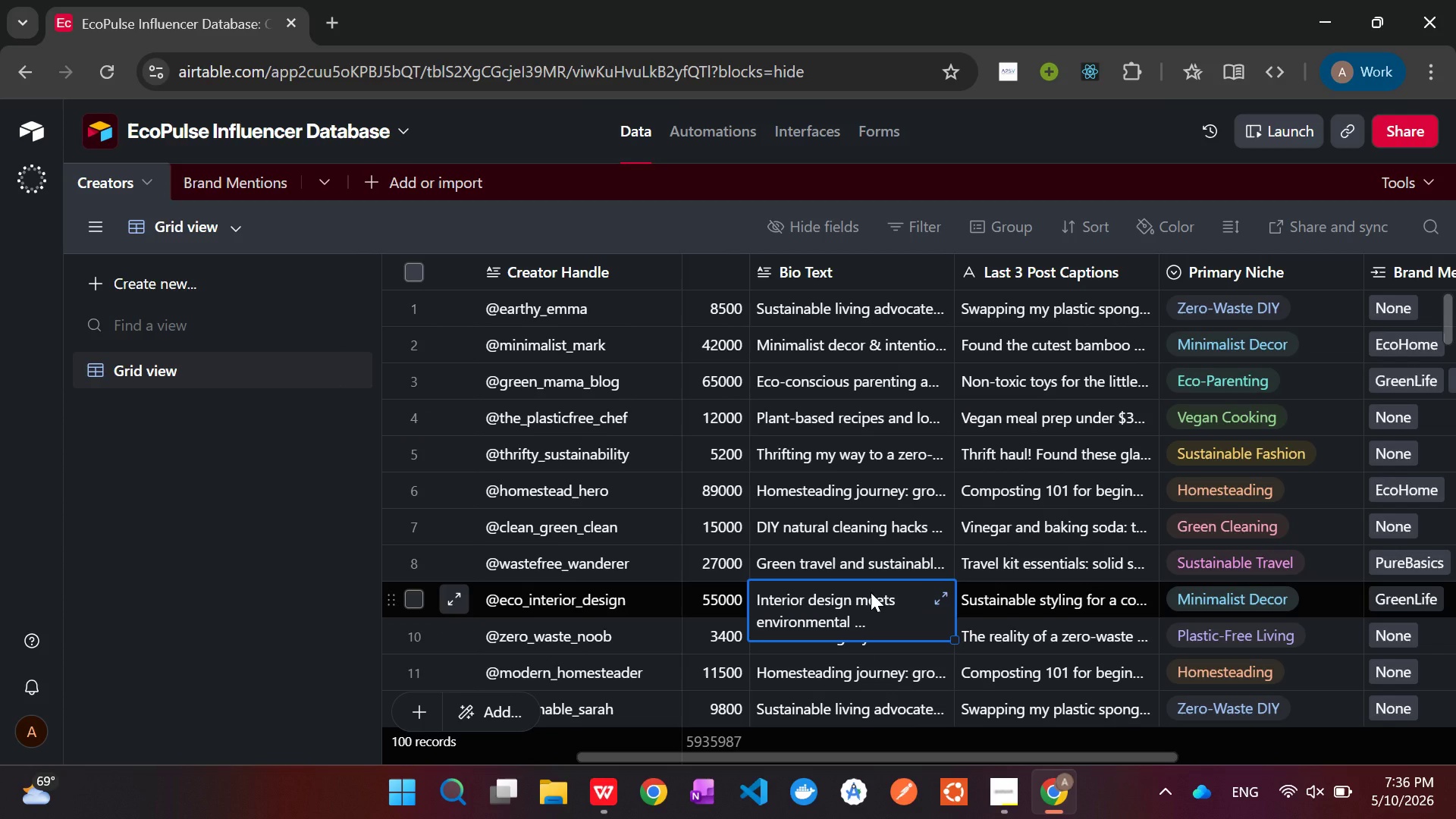 
wait(10.12)
 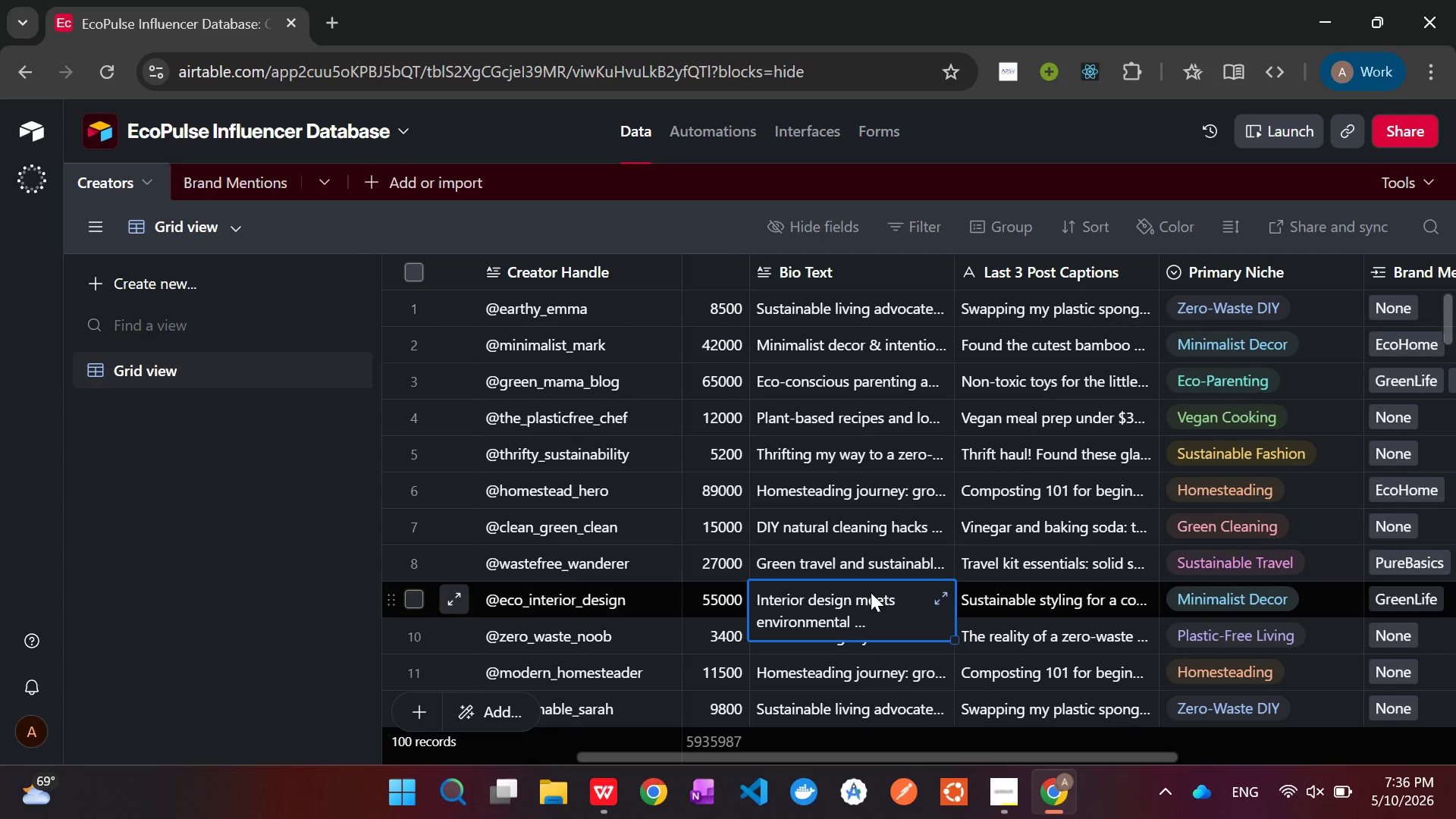 
scroll: coordinate [871, 592], scroll_direction: down, amount: 2.0
 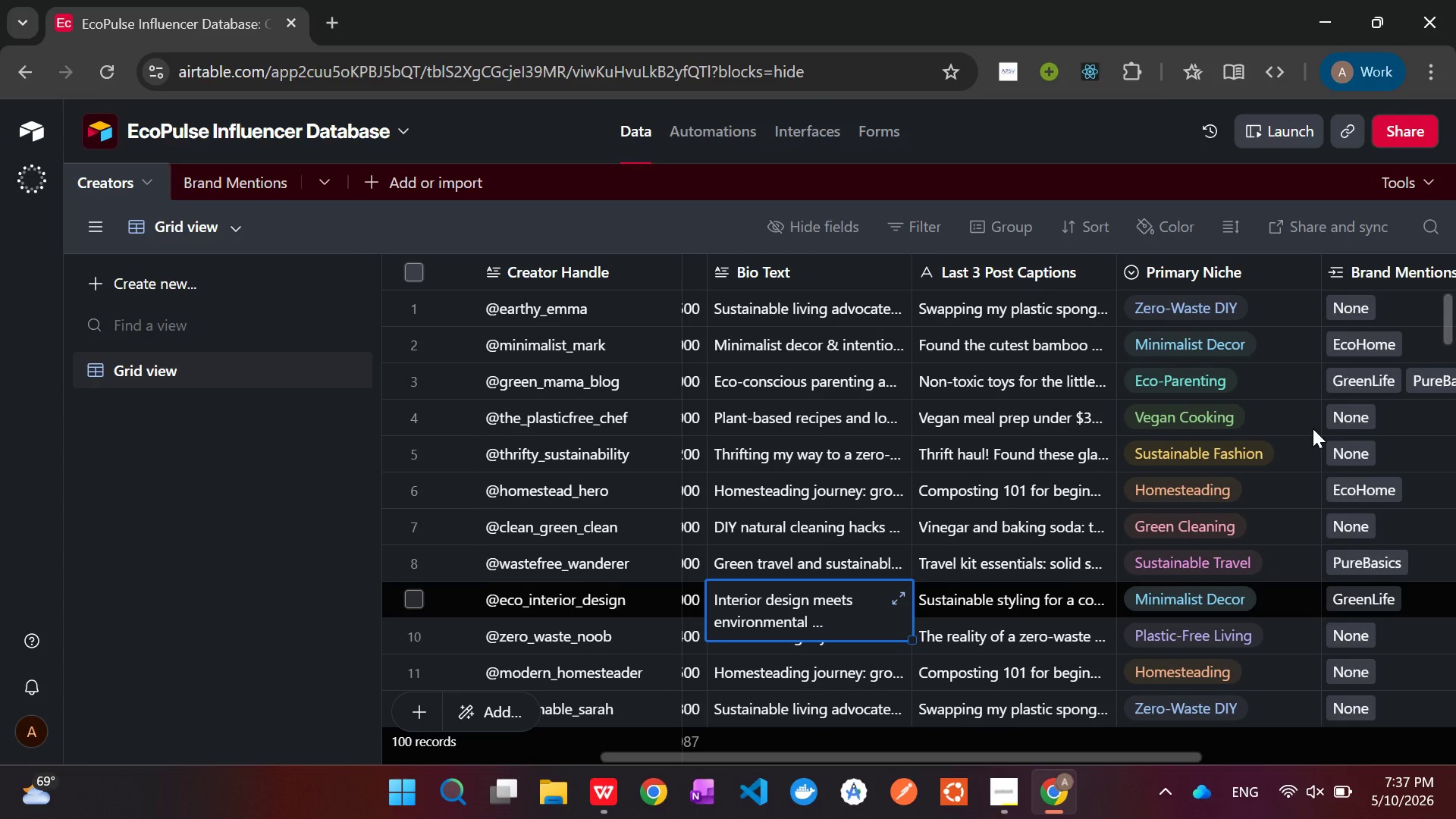 
wait(71.34)
 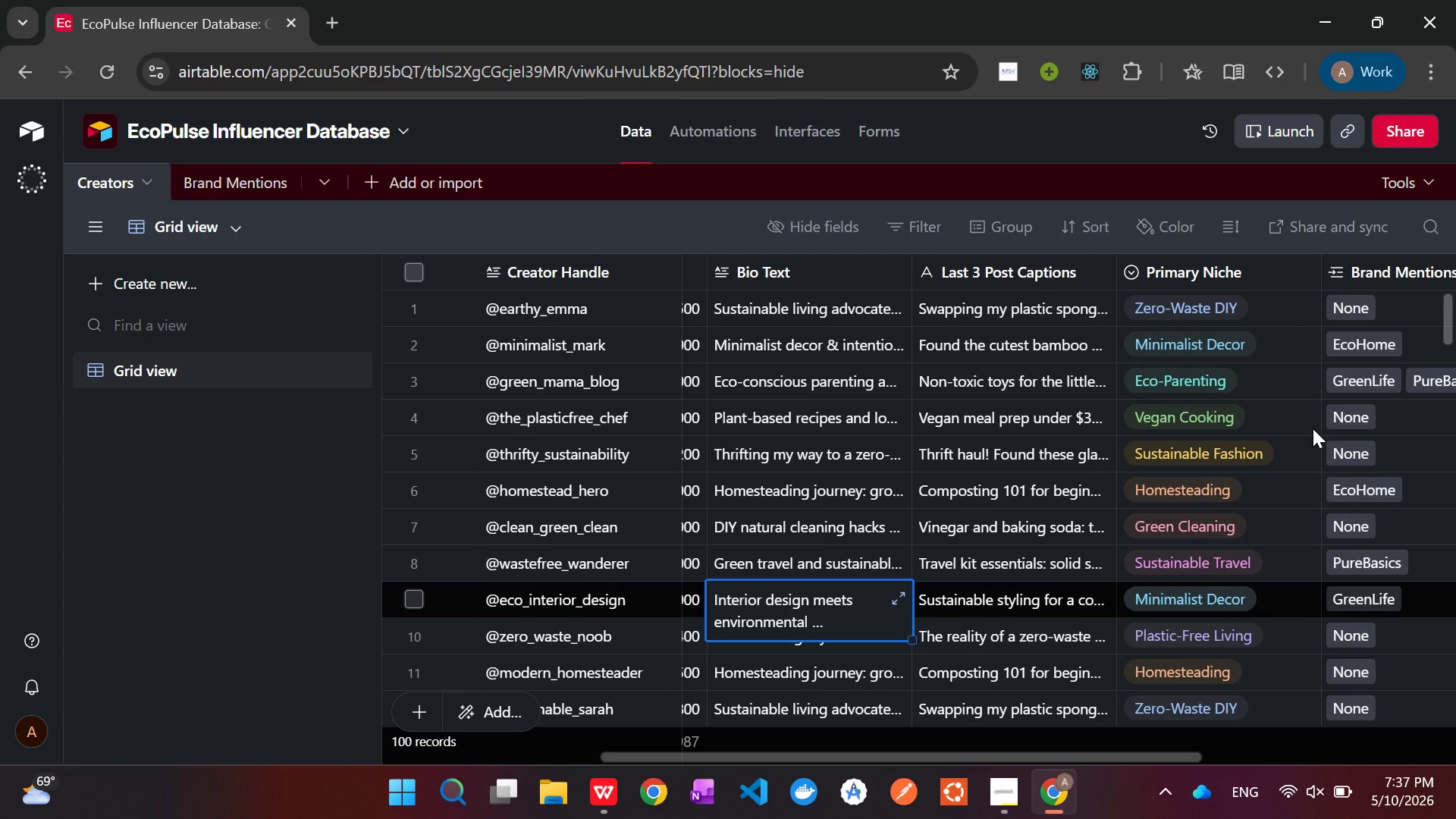 
left_click([1185, 554])
 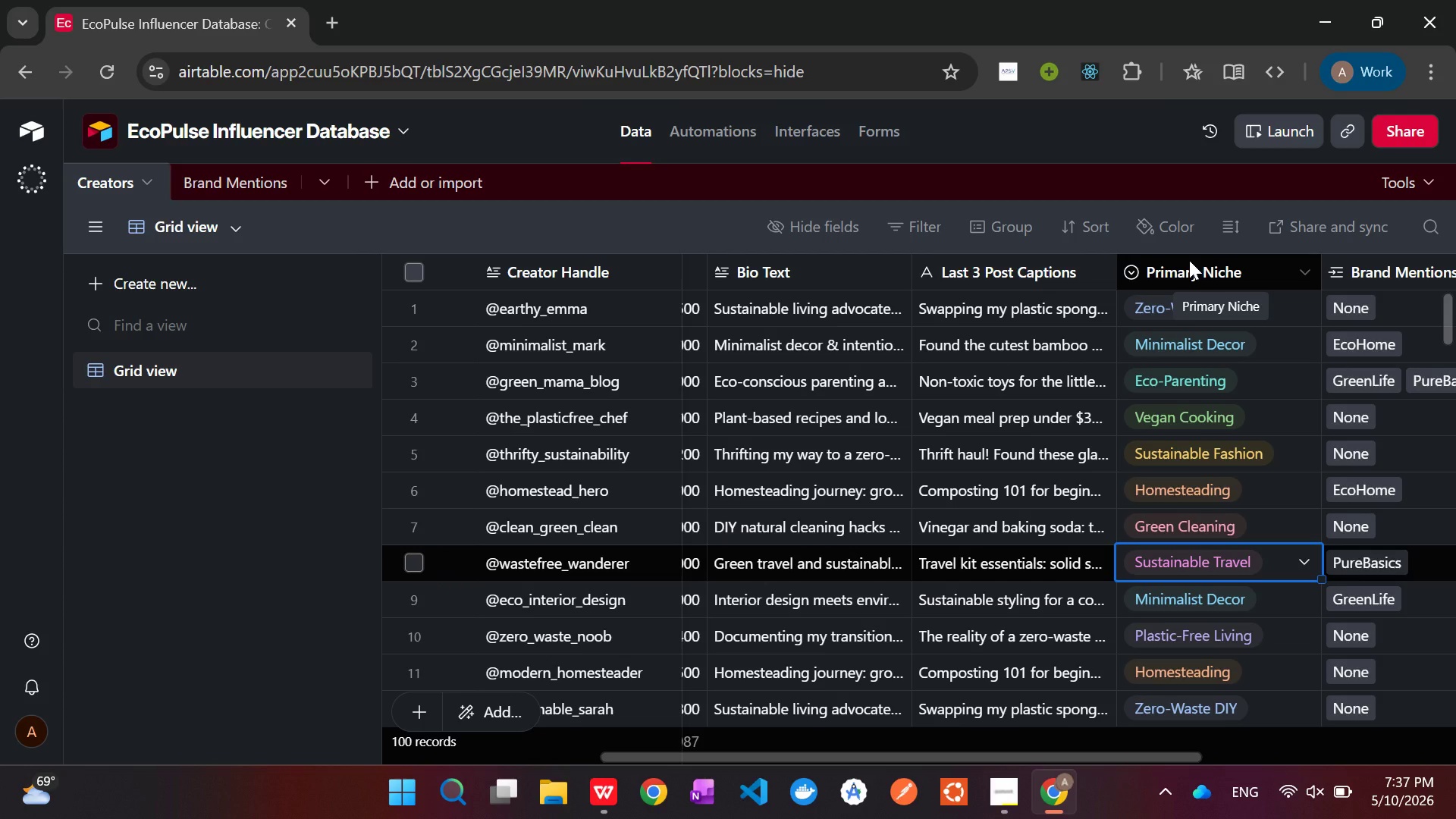 
right_click([1180, 275])
 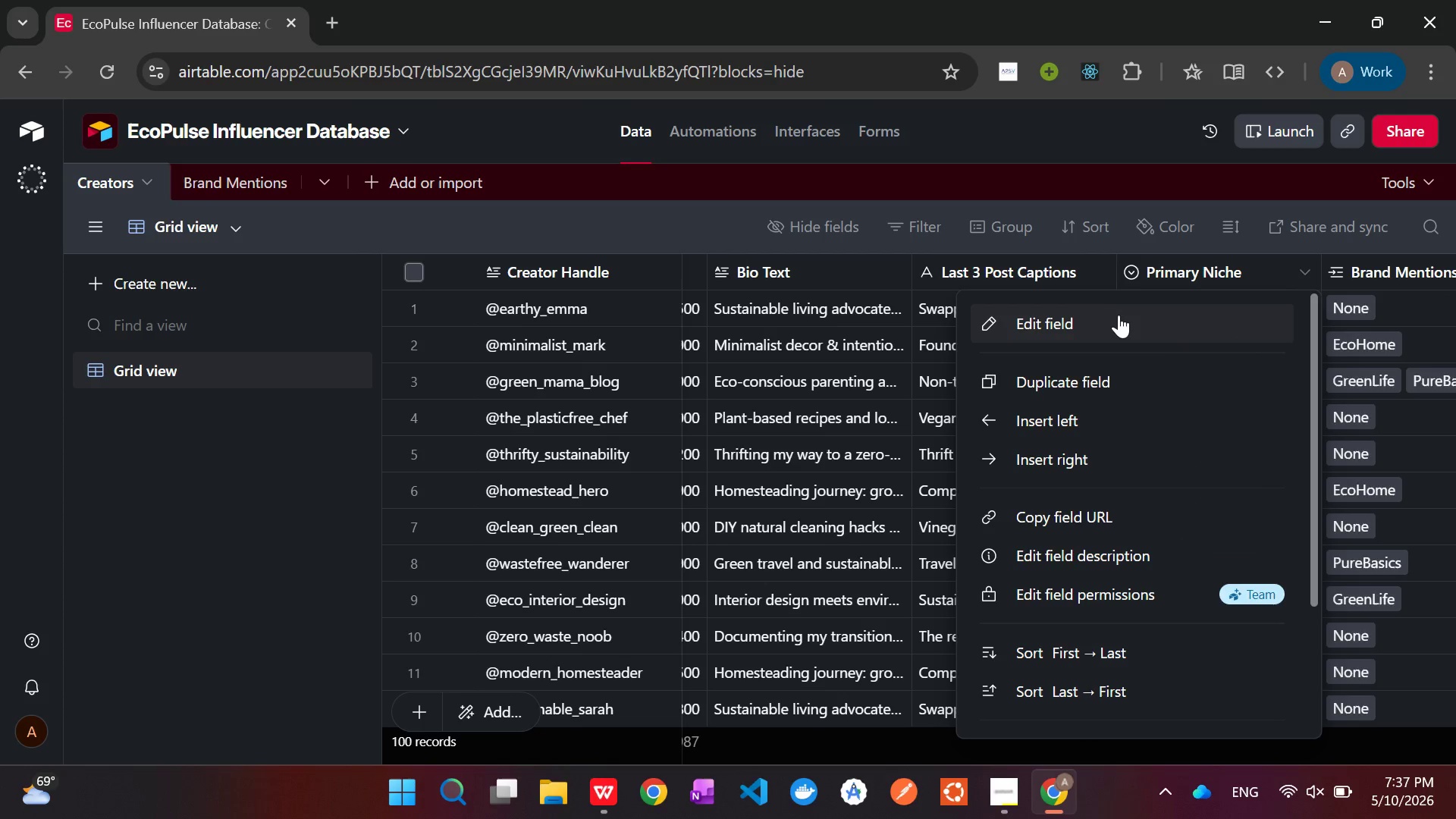 
left_click([1115, 317])
 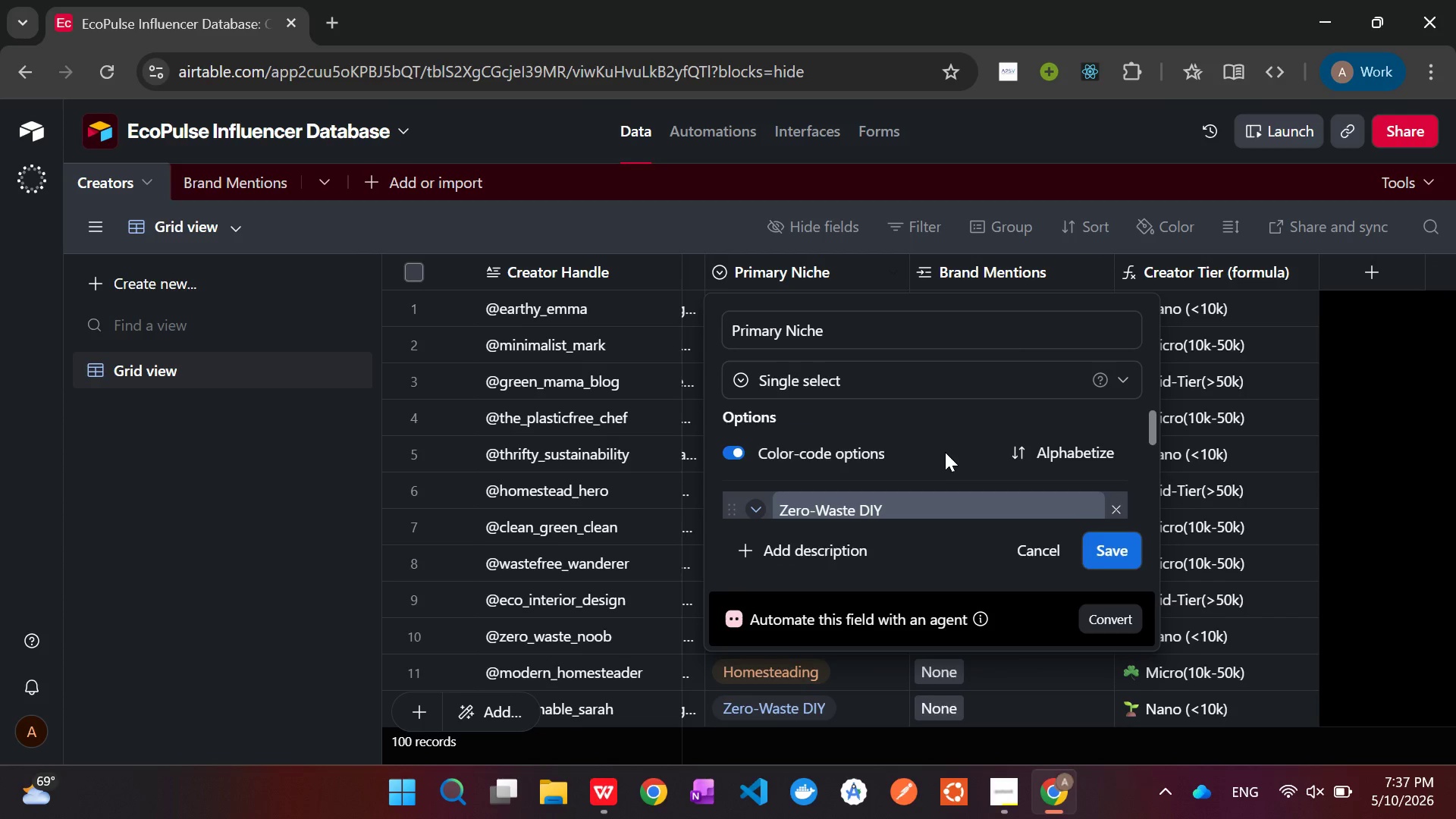 
scroll: coordinate [930, 482], scroll_direction: down, amount: 1.0
 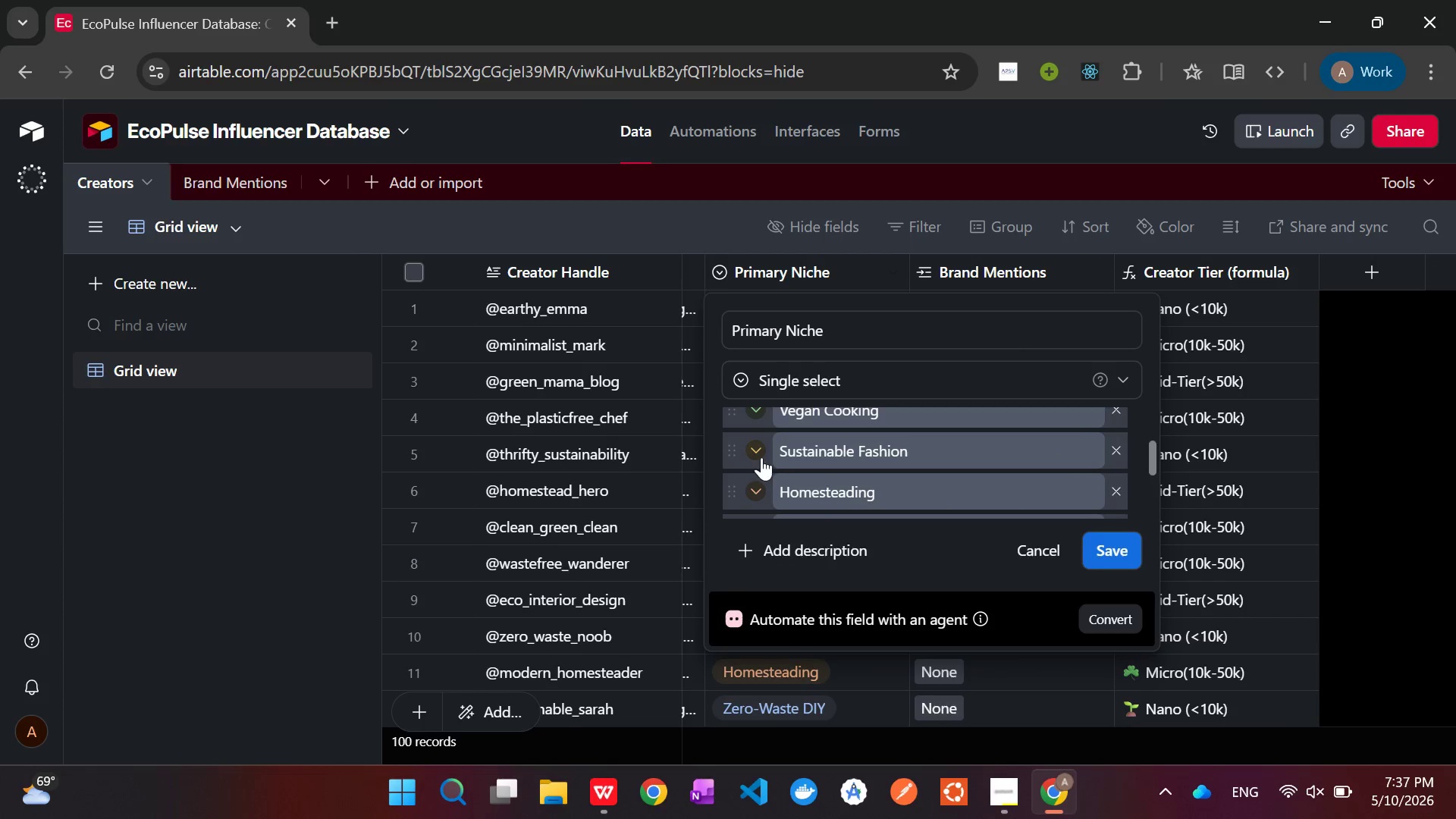 
left_click([757, 452])
 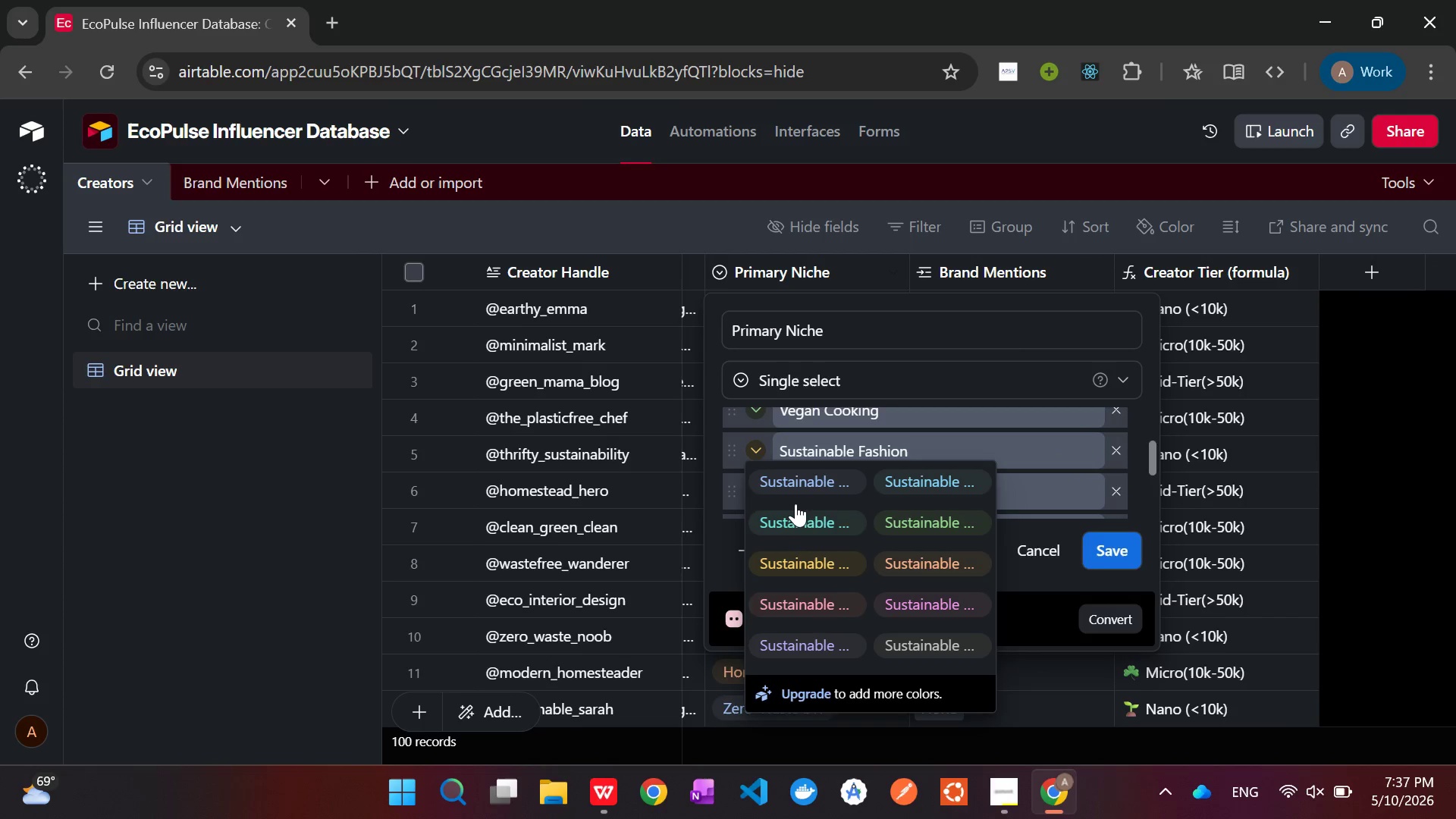 
left_click([792, 517])
 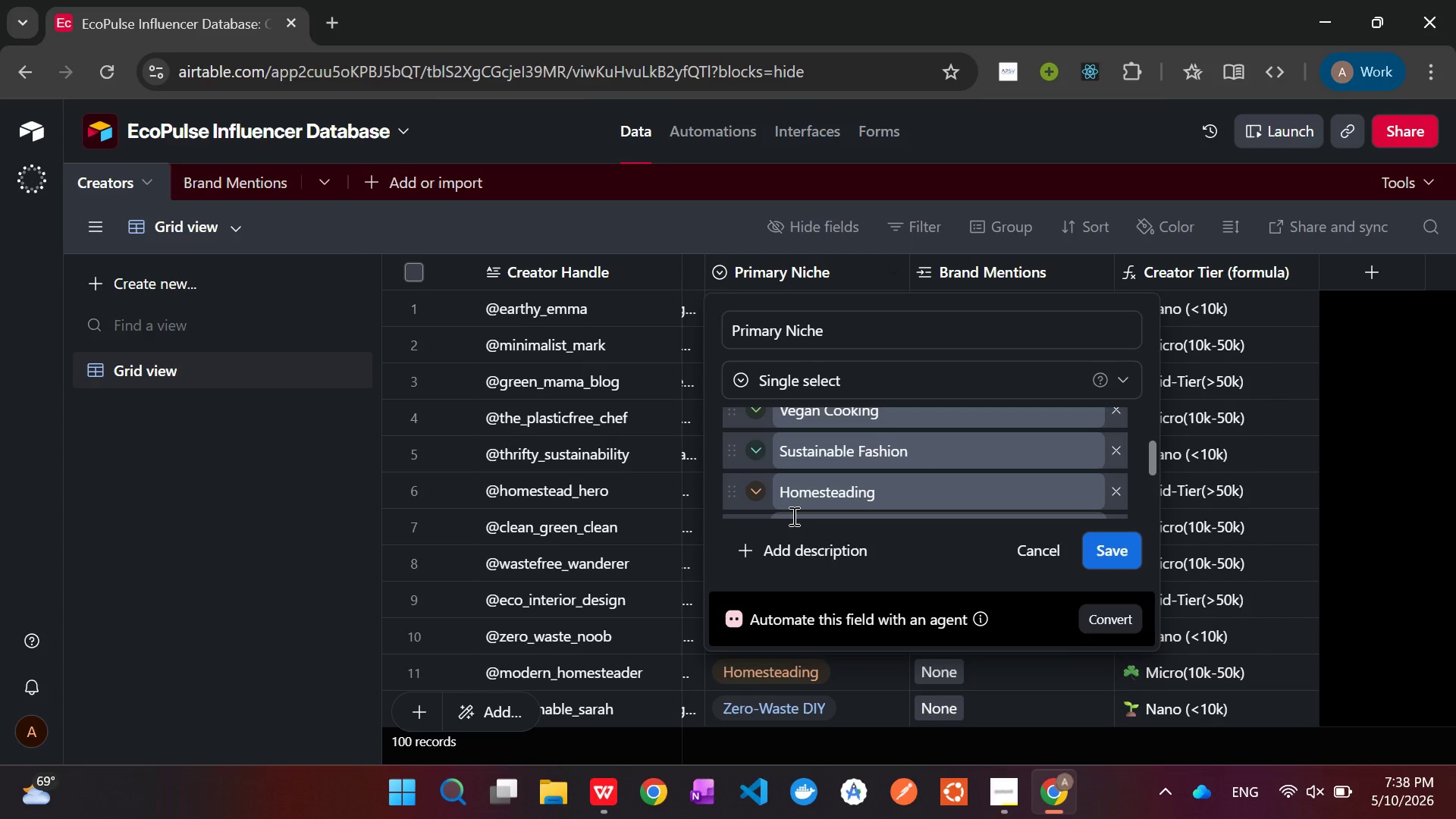 
wait(25.41)
 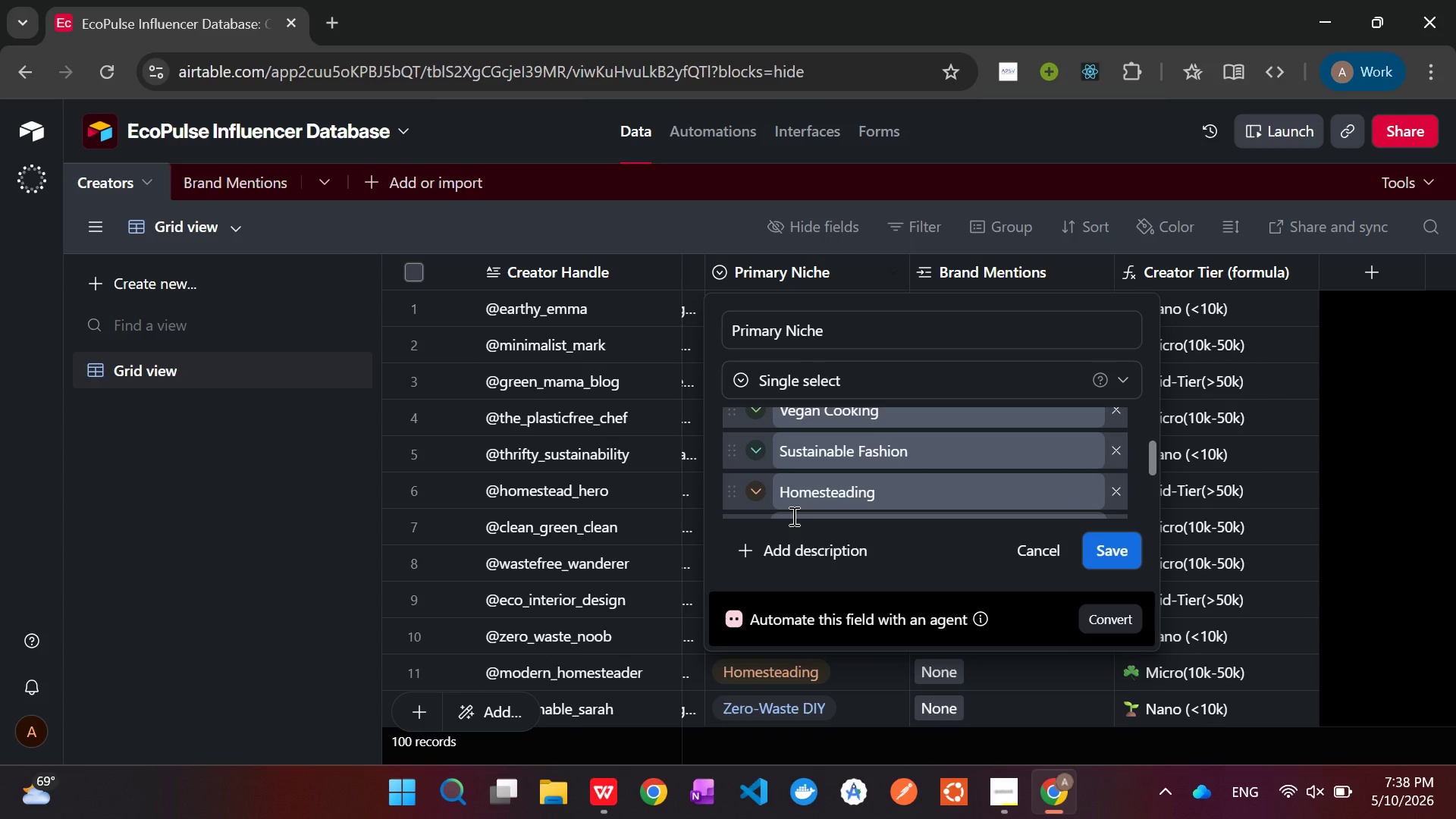 
left_click([755, 496])
 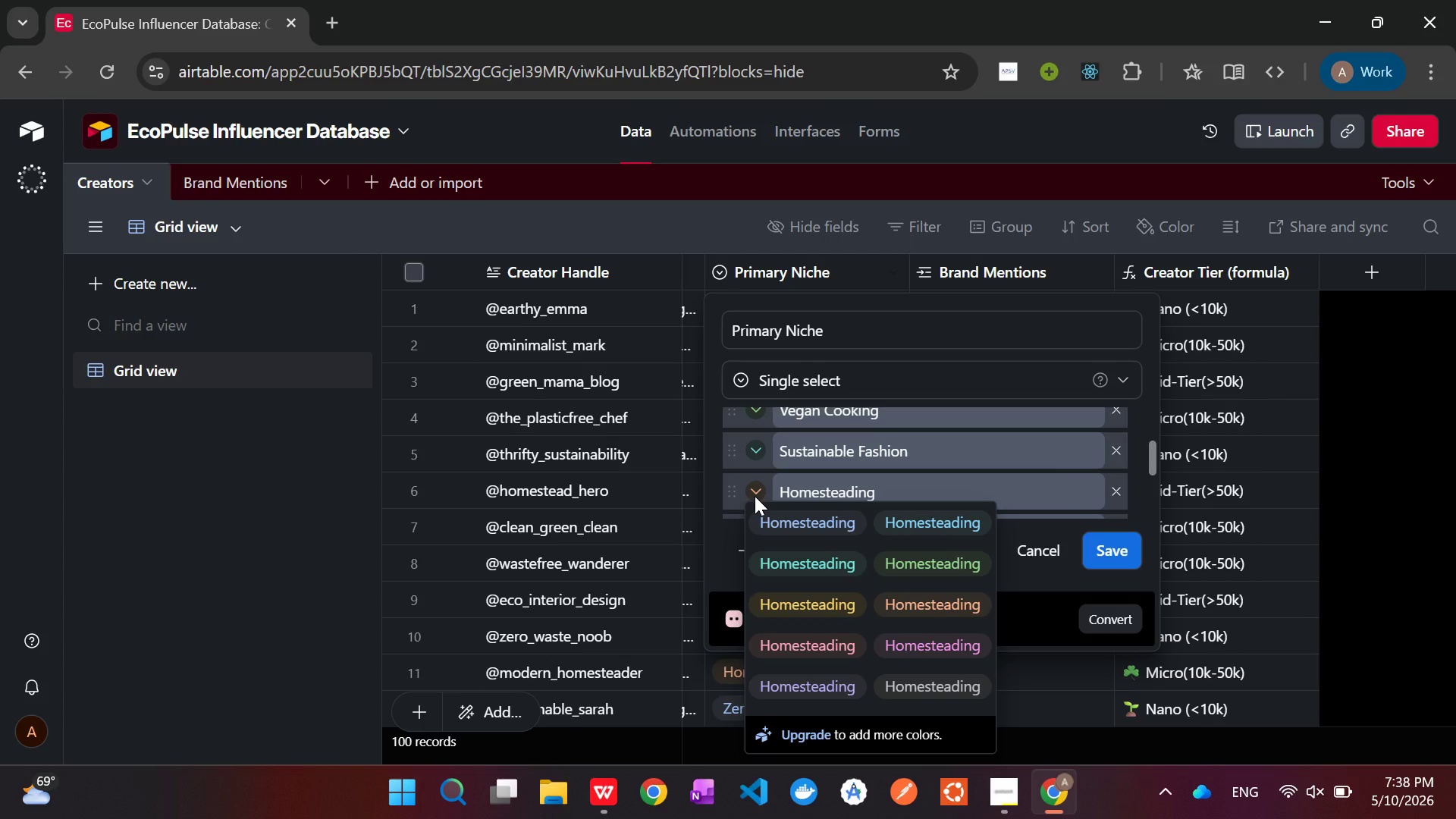 
wait(6.78)
 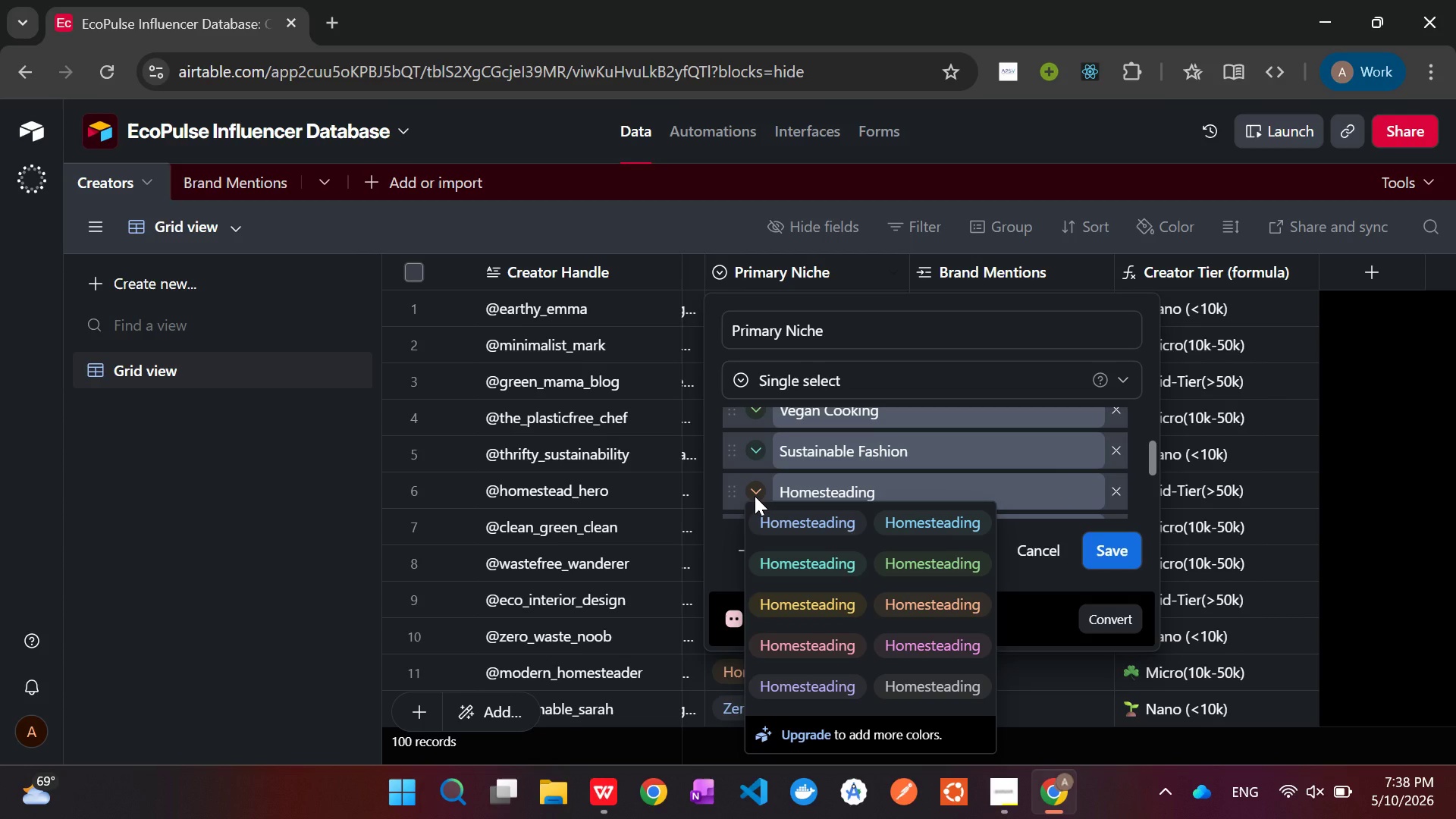 
left_click([916, 605])
 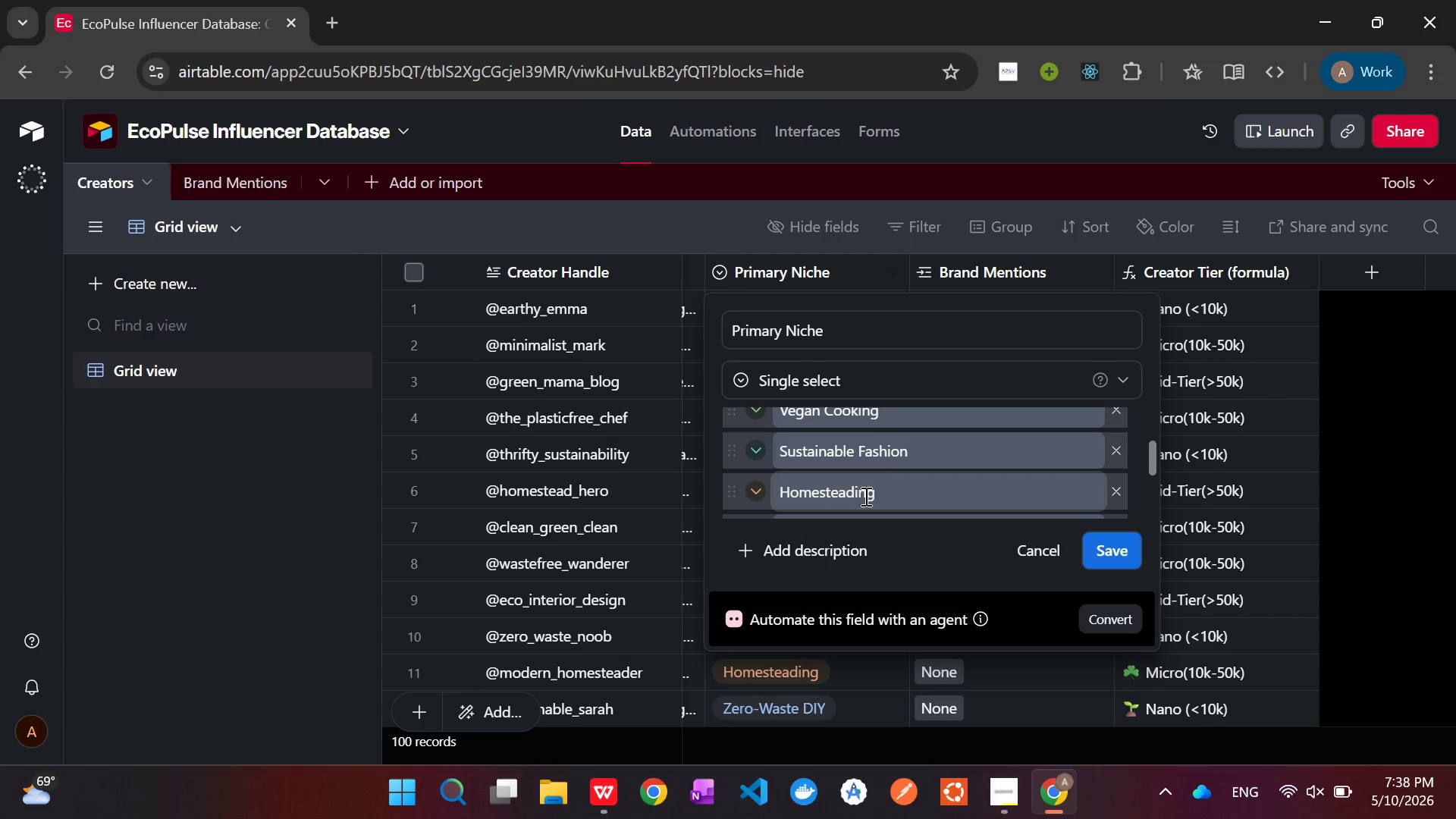 
scroll: coordinate [916, 486], scroll_direction: down, amount: 2.0
 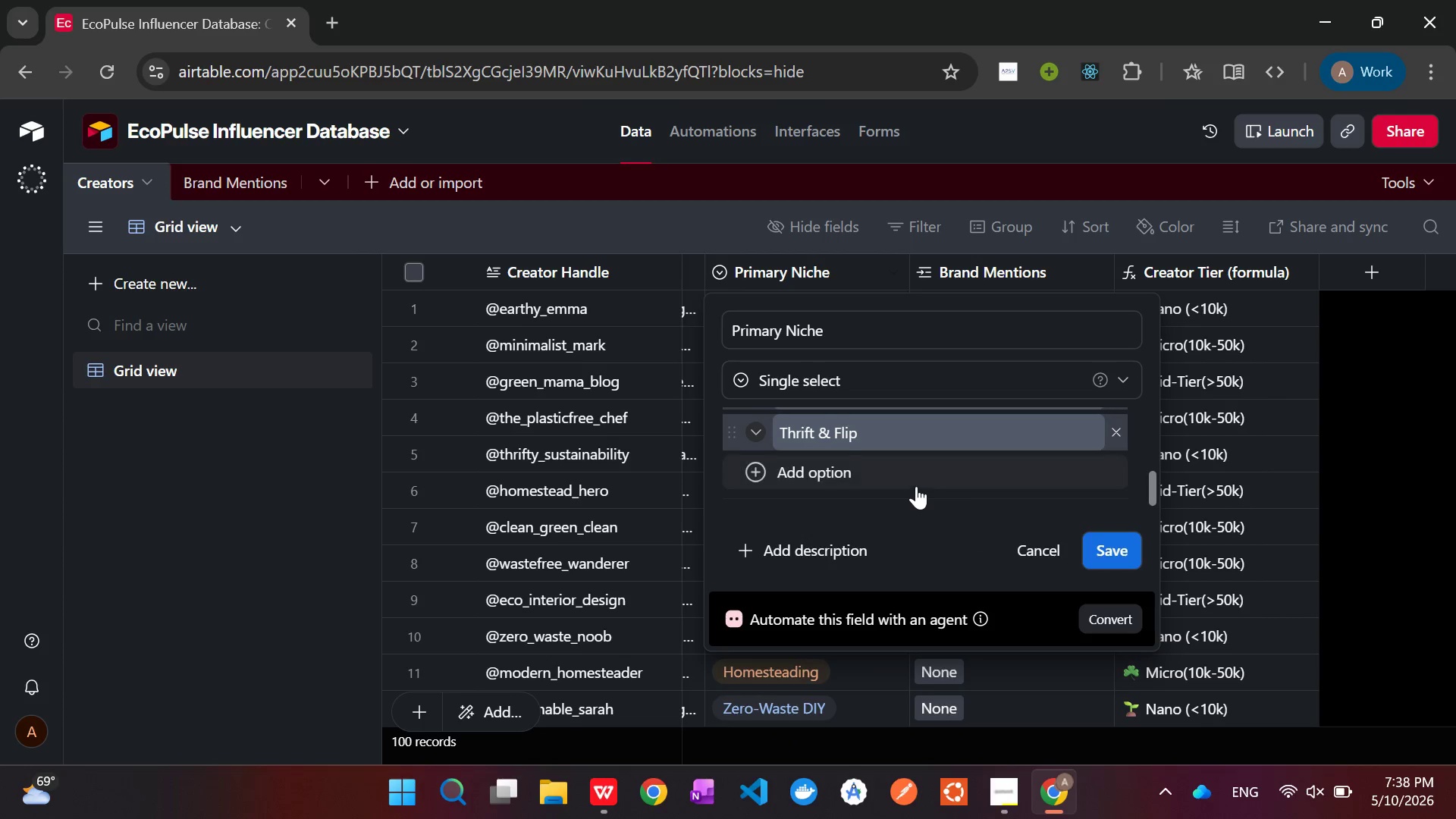 
scroll: coordinate [916, 486], scroll_direction: up, amount: 1.0
 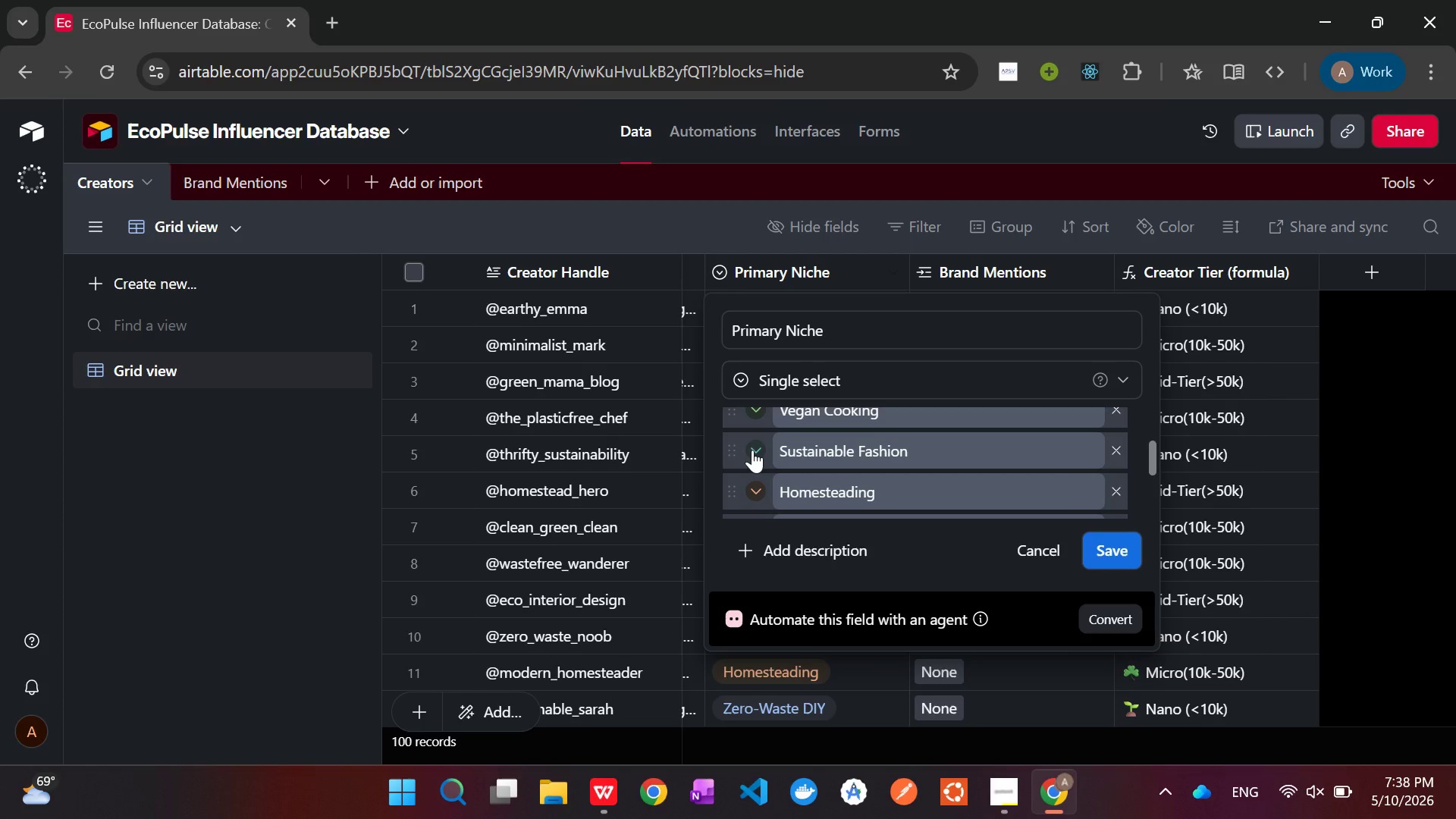 
scroll: coordinate [898, 455], scroll_direction: down, amount: 1.0
 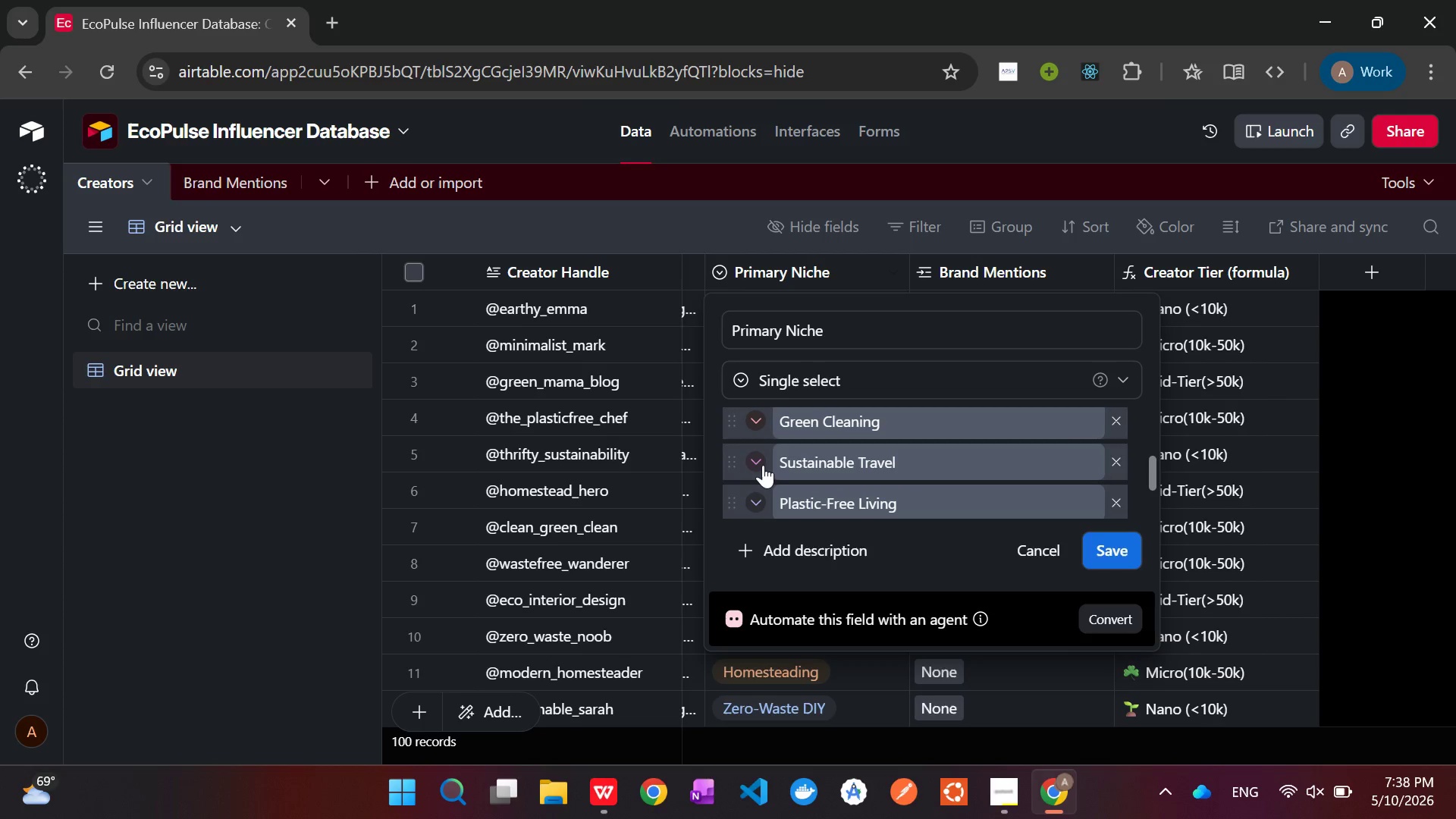 
left_click([763, 465])
 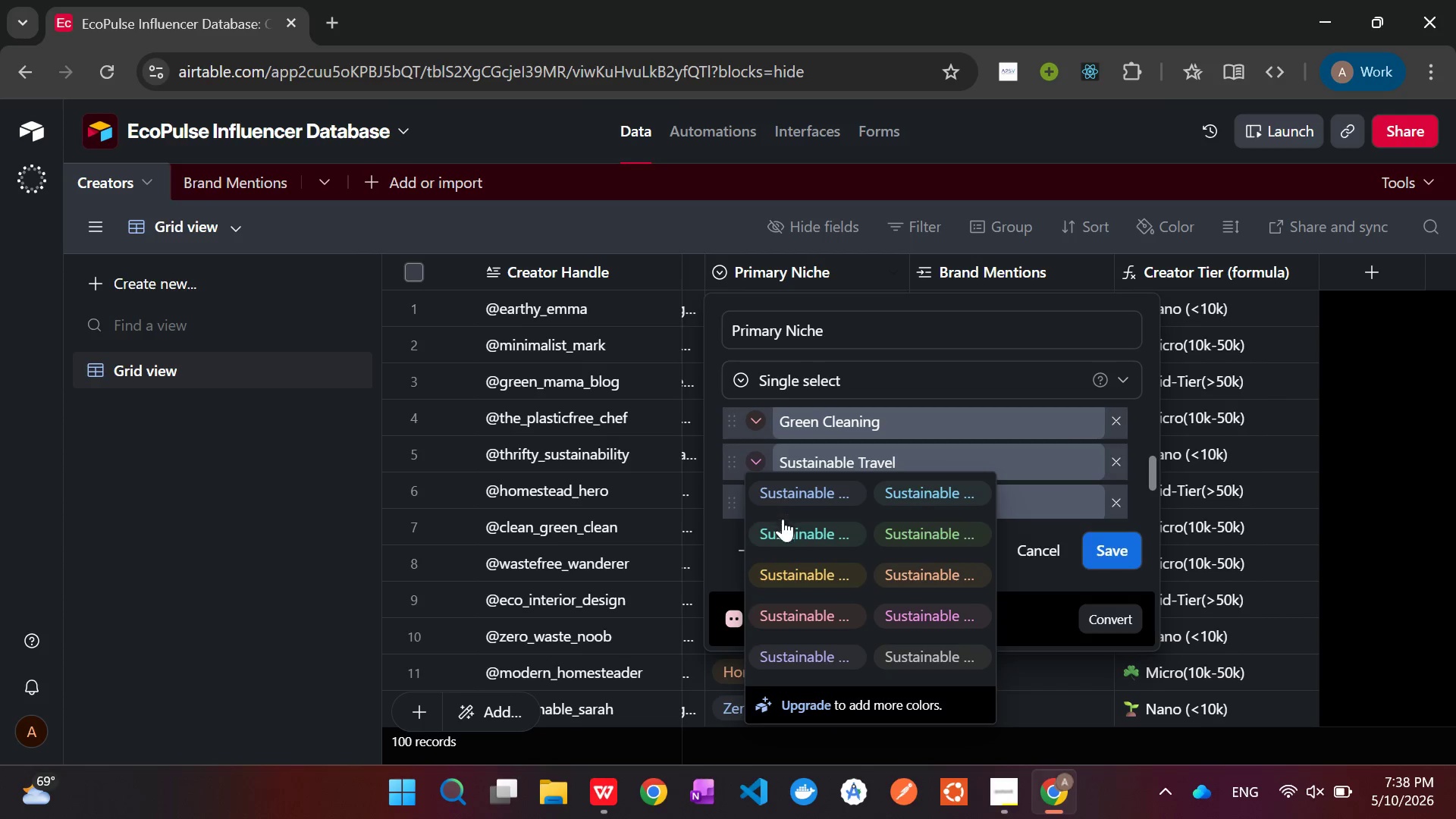 
left_click([786, 532])
 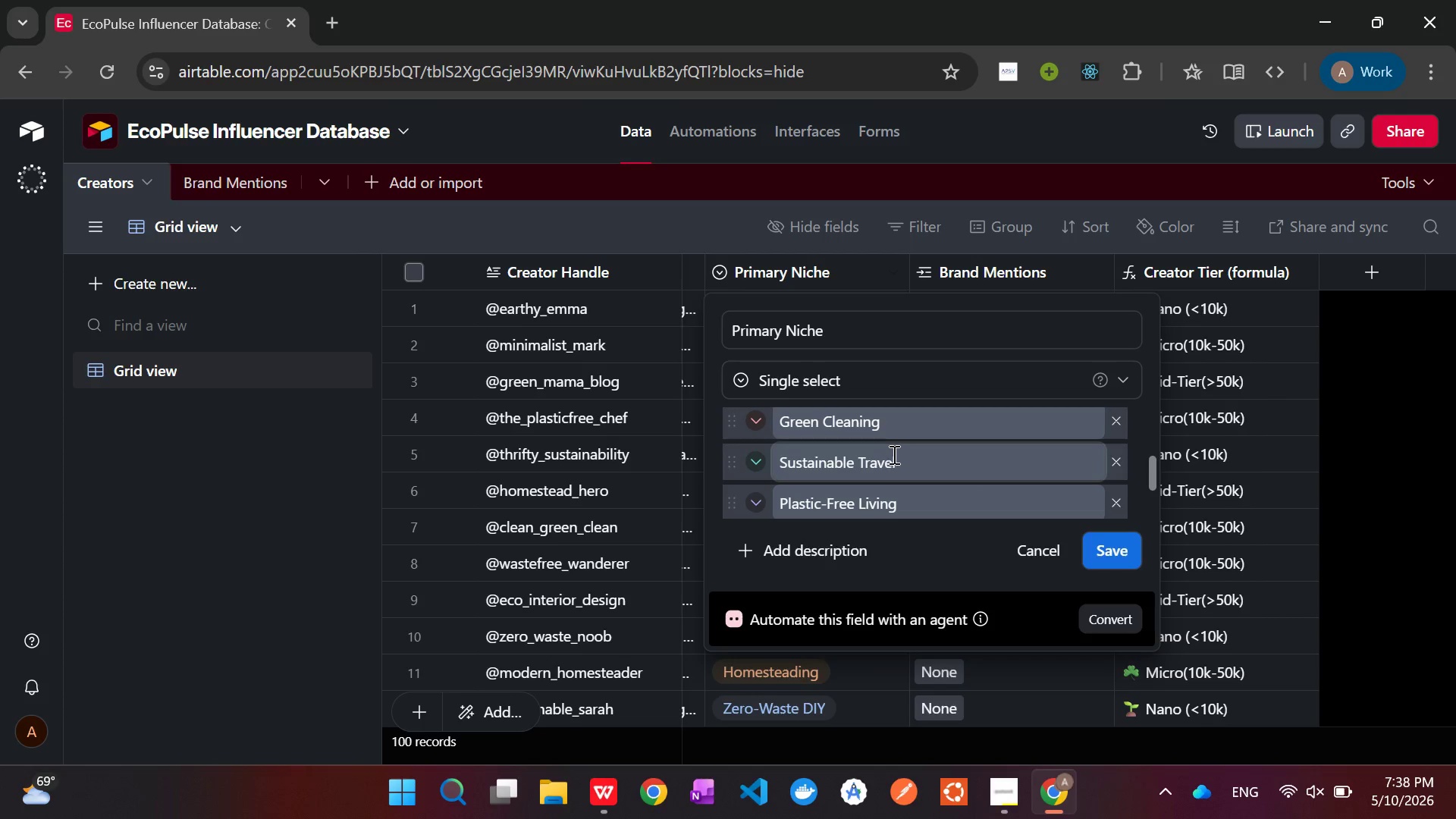 
scroll: coordinate [893, 459], scroll_direction: down, amount: 1.0
 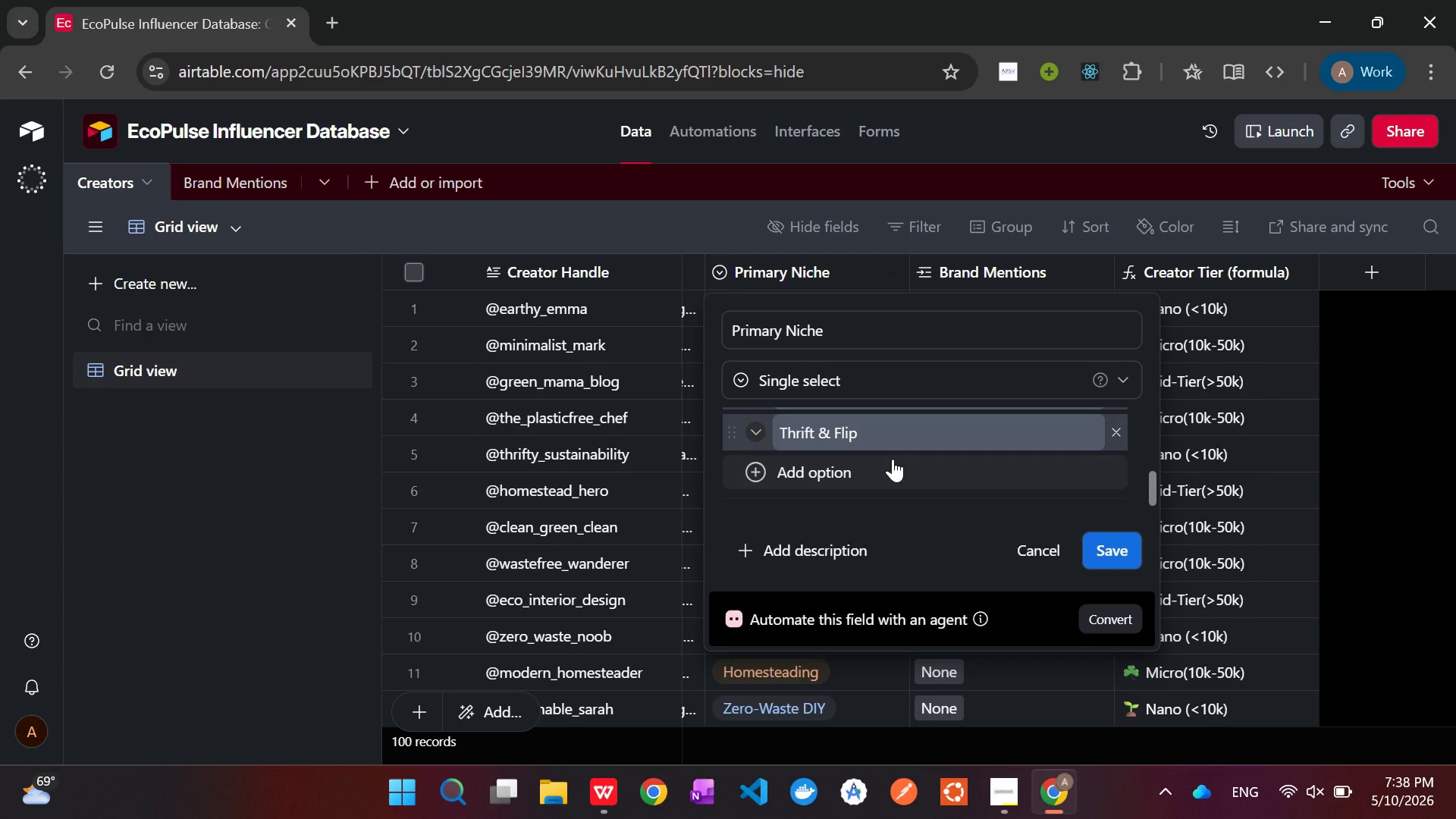 
scroll: coordinate [893, 459], scroll_direction: up, amount: 1.0
 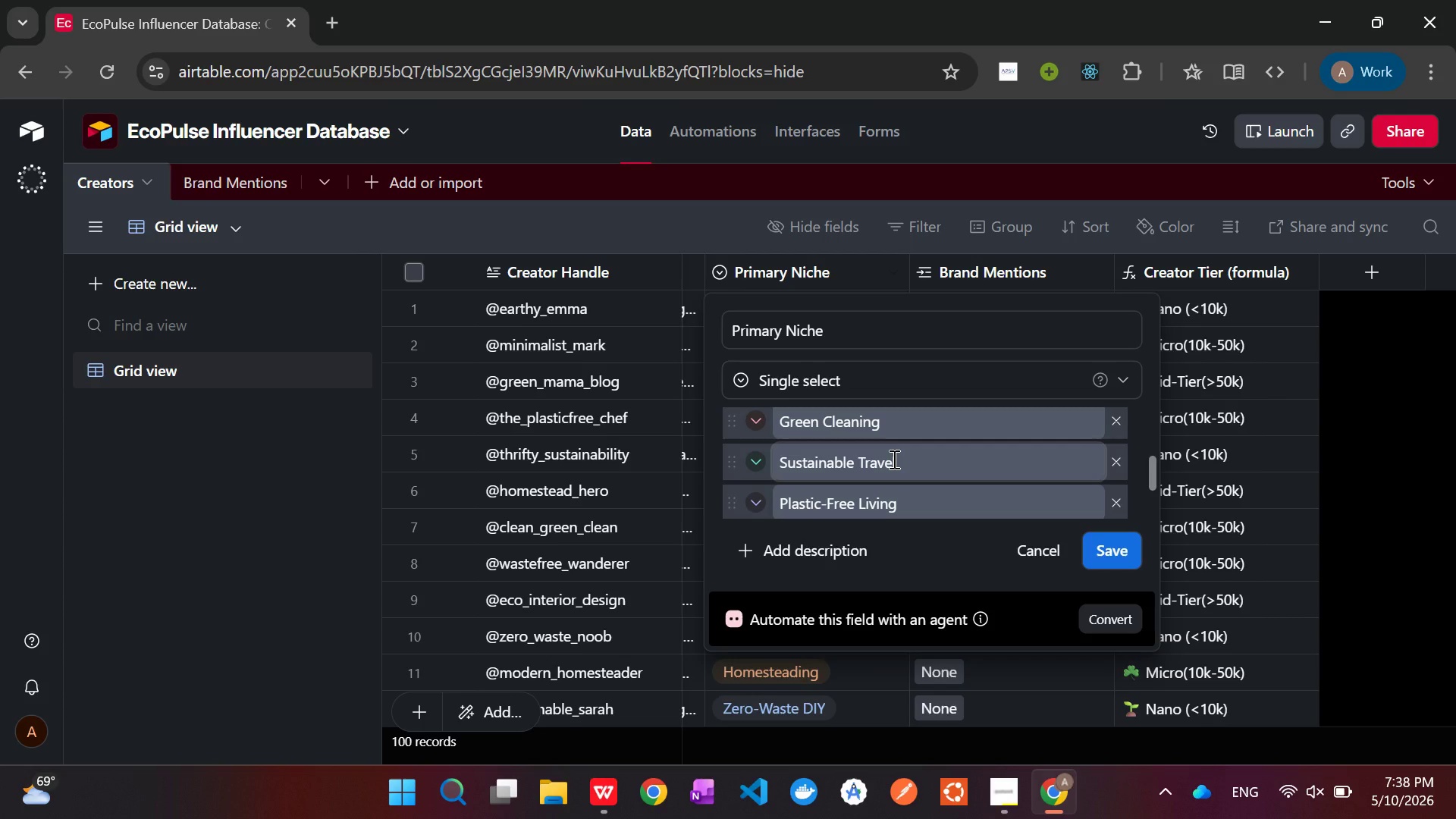 
scroll: coordinate [893, 459], scroll_direction: down, amount: 1.0
 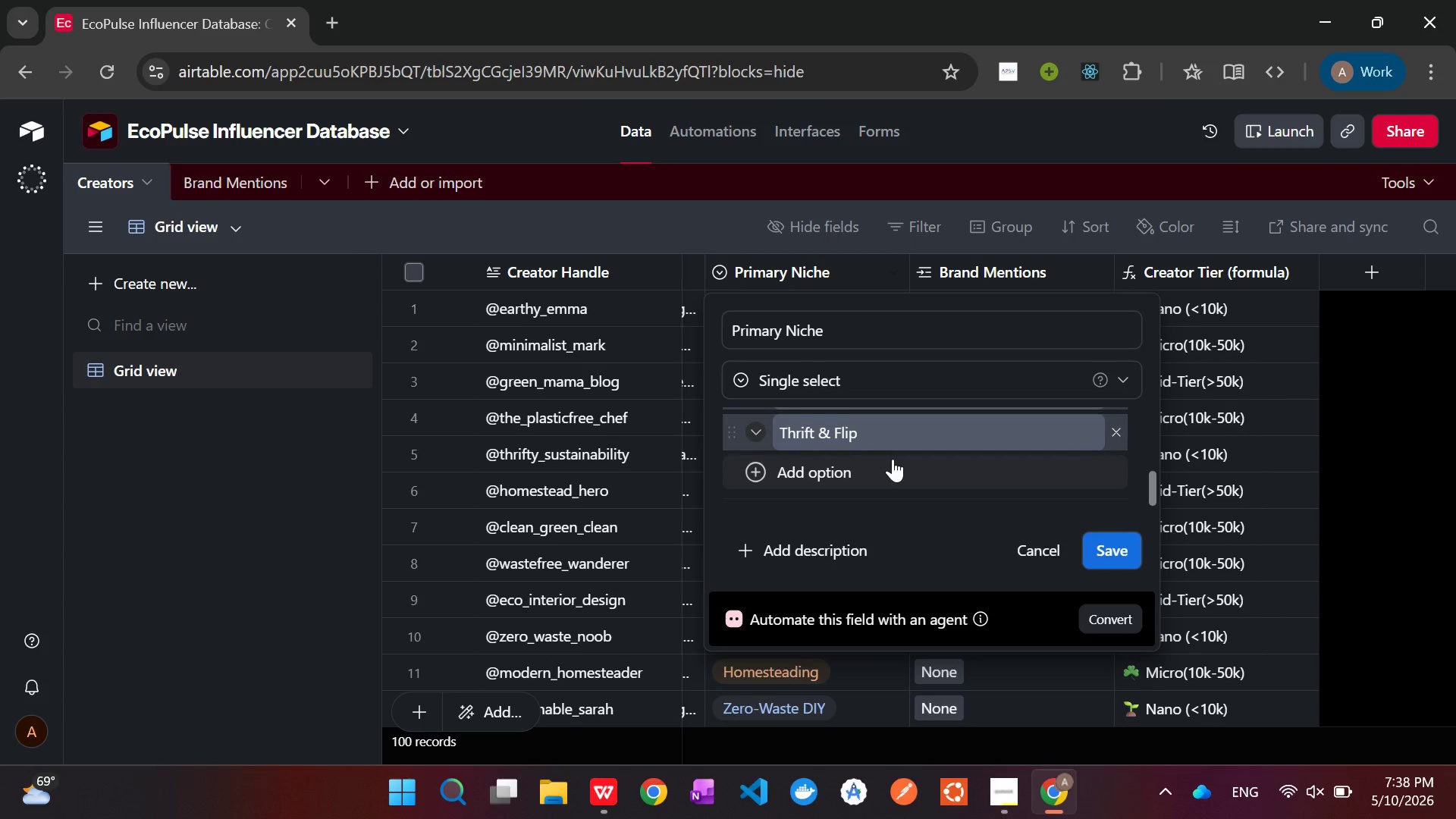 
scroll: coordinate [893, 459], scroll_direction: up, amount: 5.0
 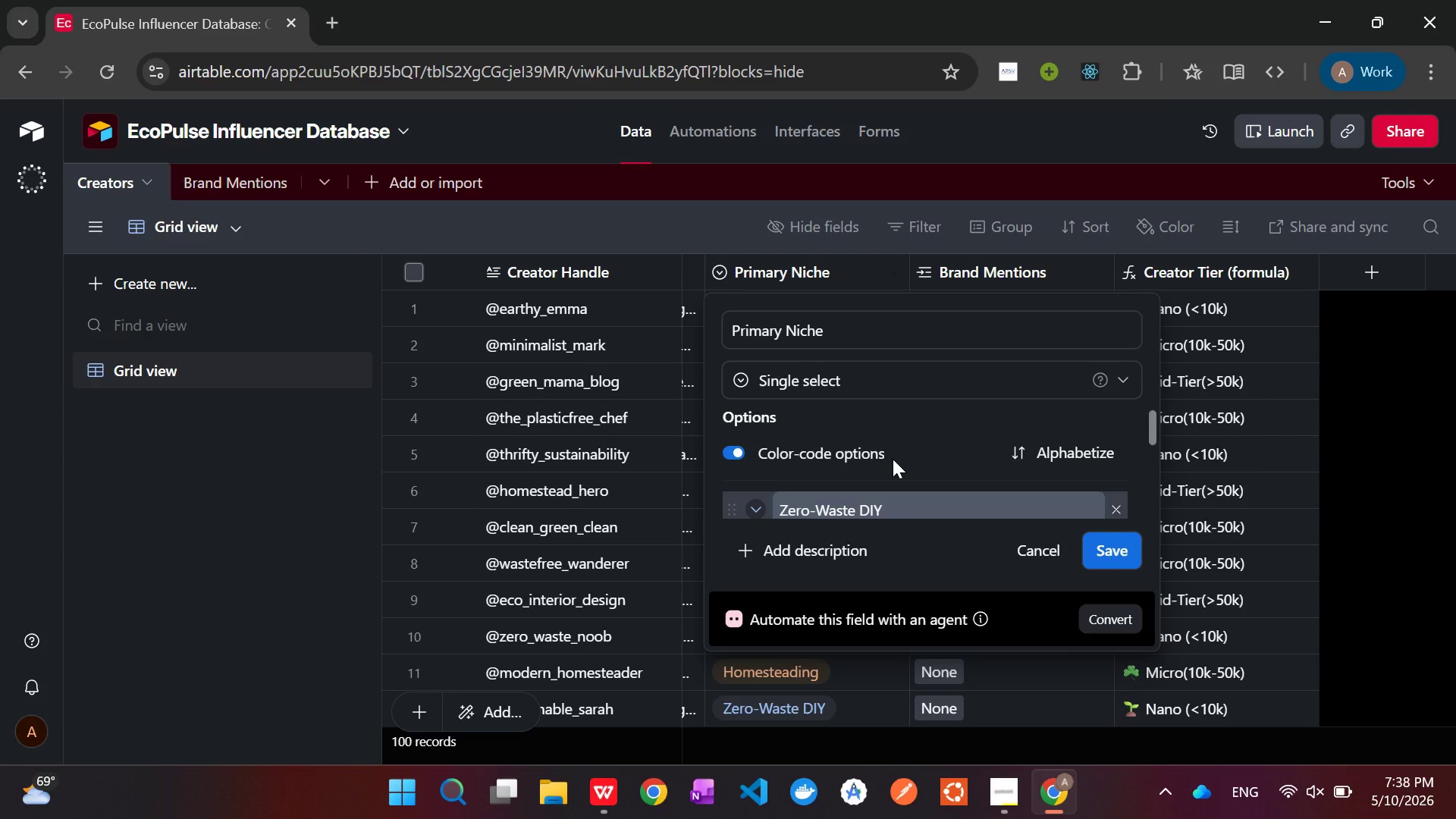 
wait(5.08)
 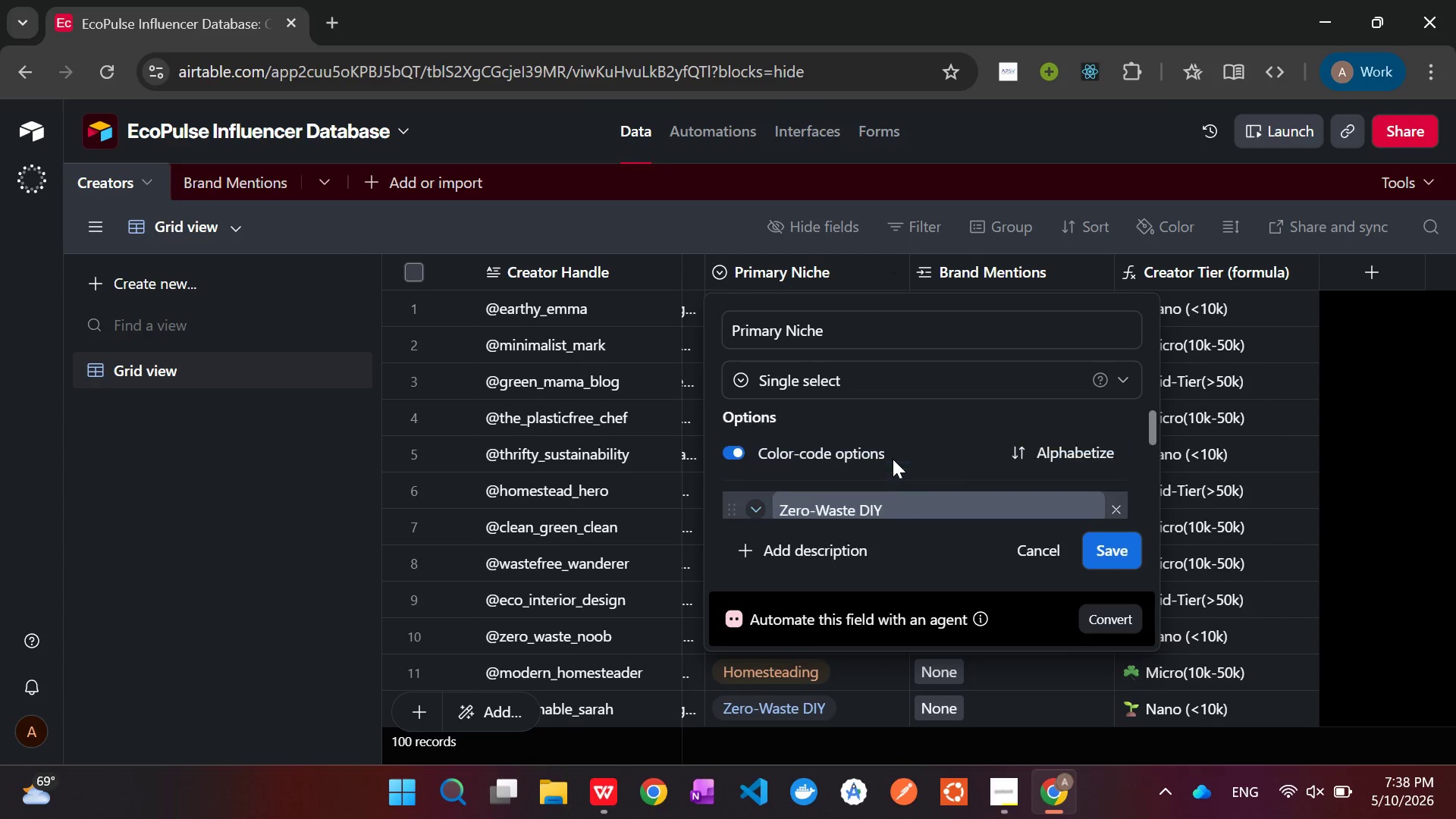 
left_click([1103, 548])
 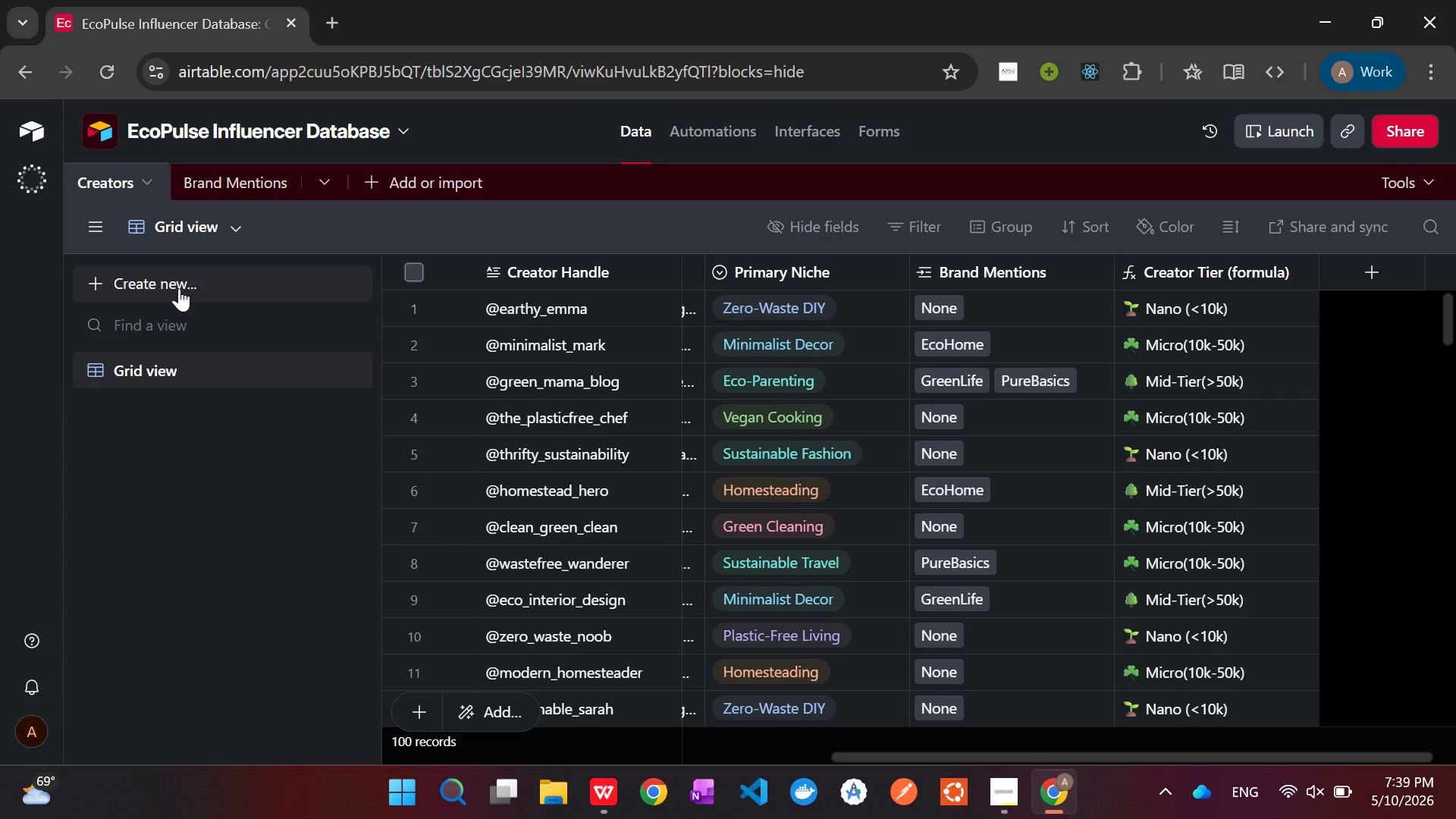 
wait(30.97)
 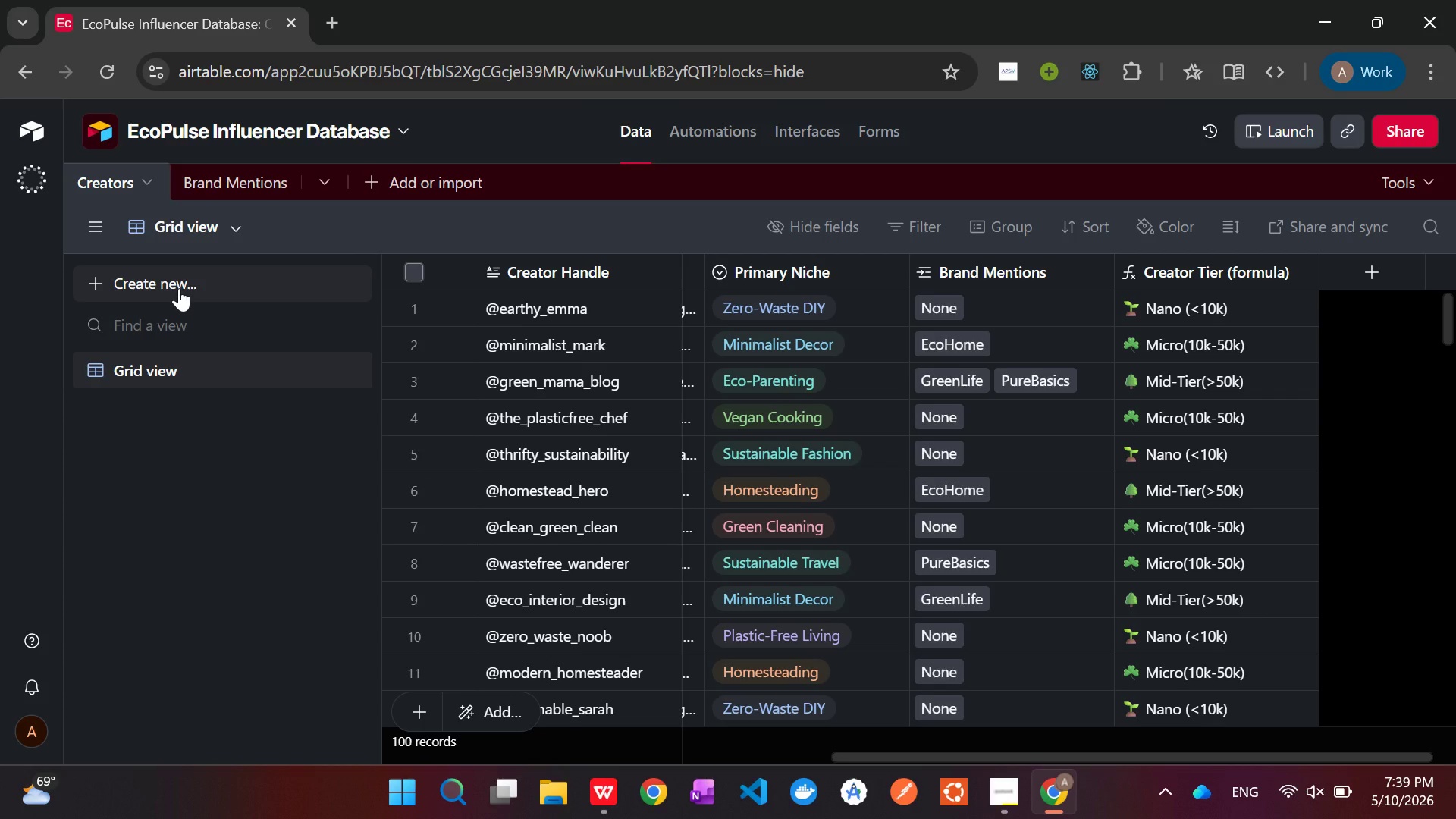 
left_click([179, 288])
 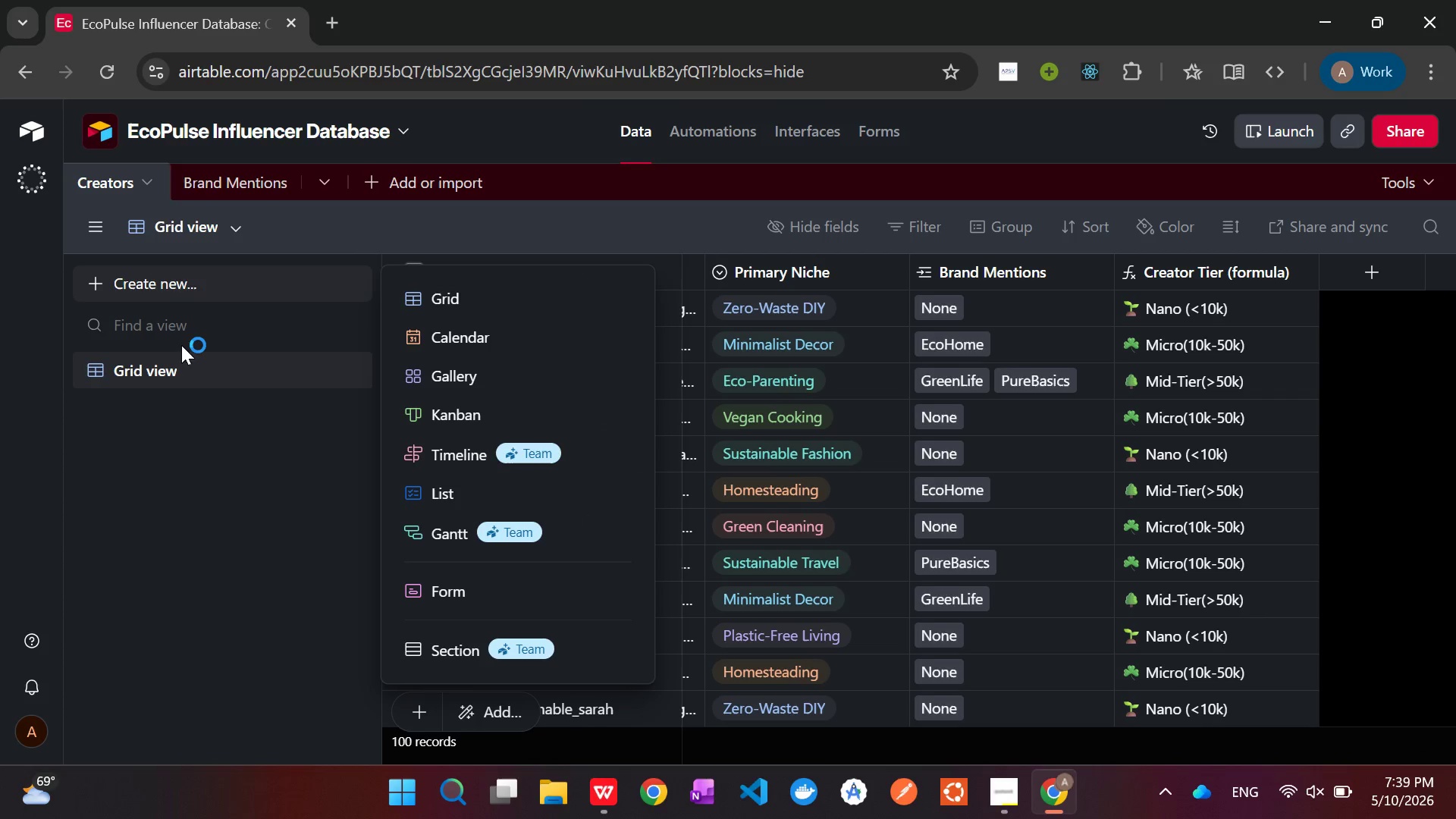 
left_click([130, 285])
 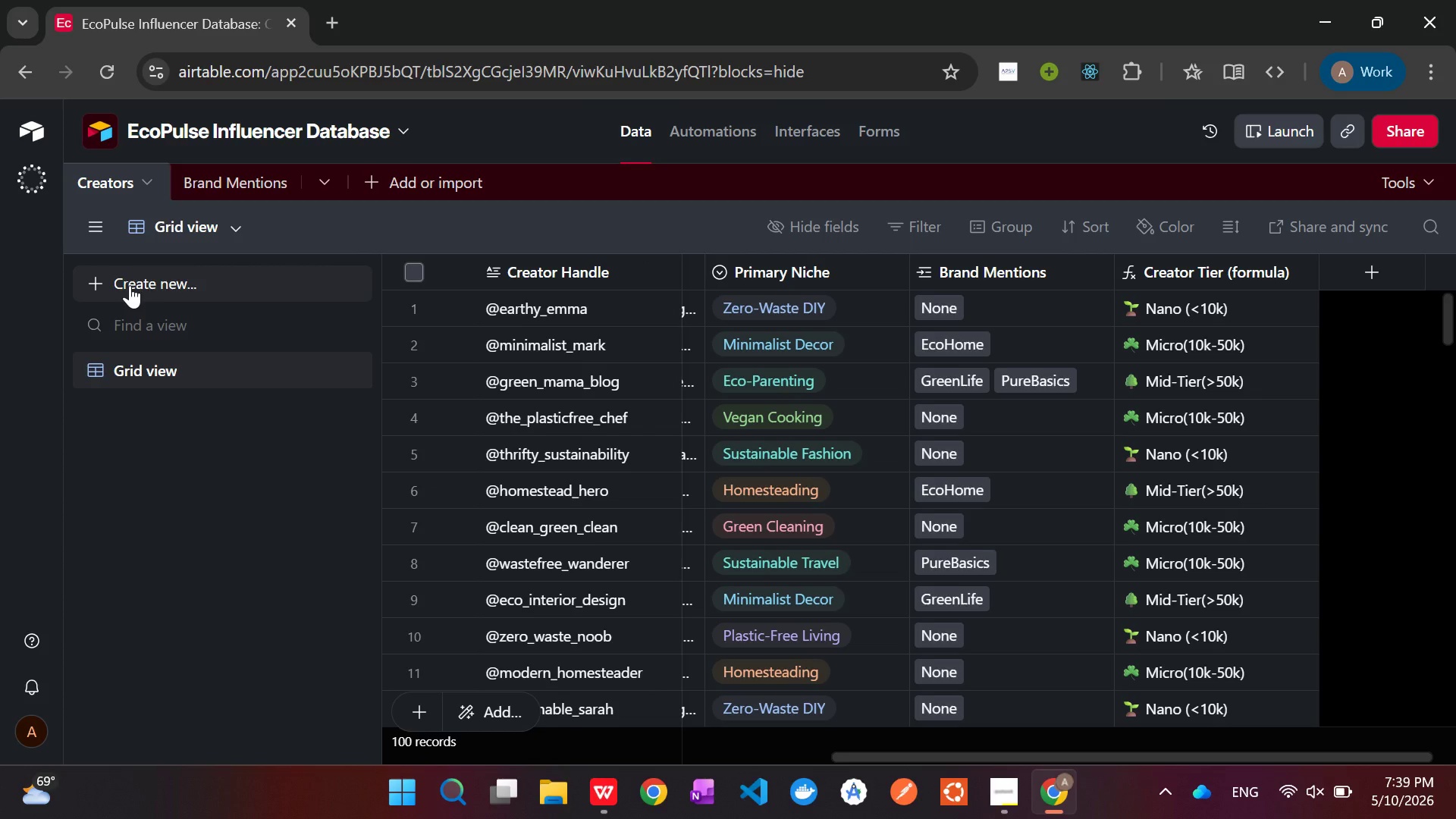 
left_click([130, 285])
 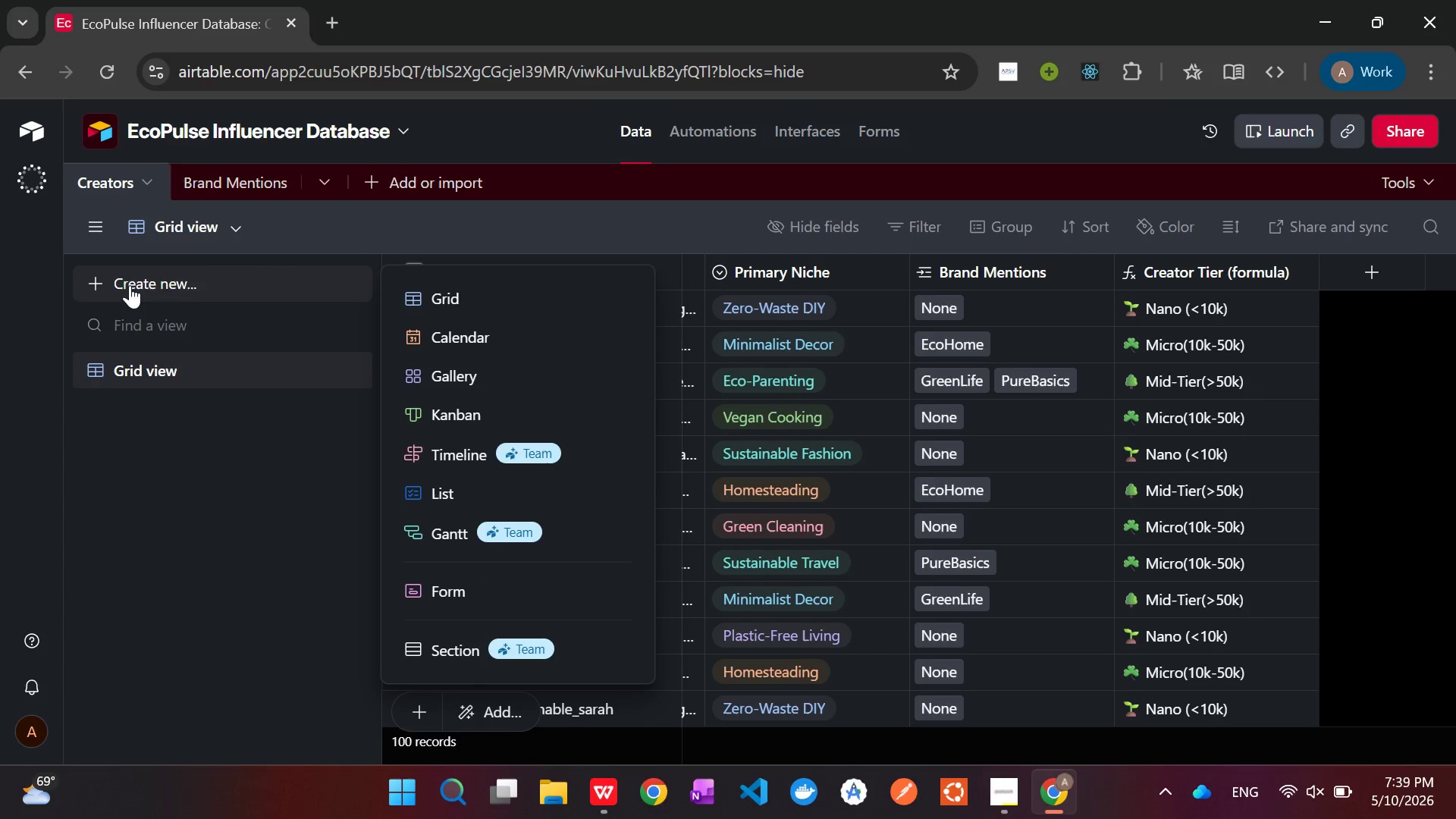 
wait(5.38)
 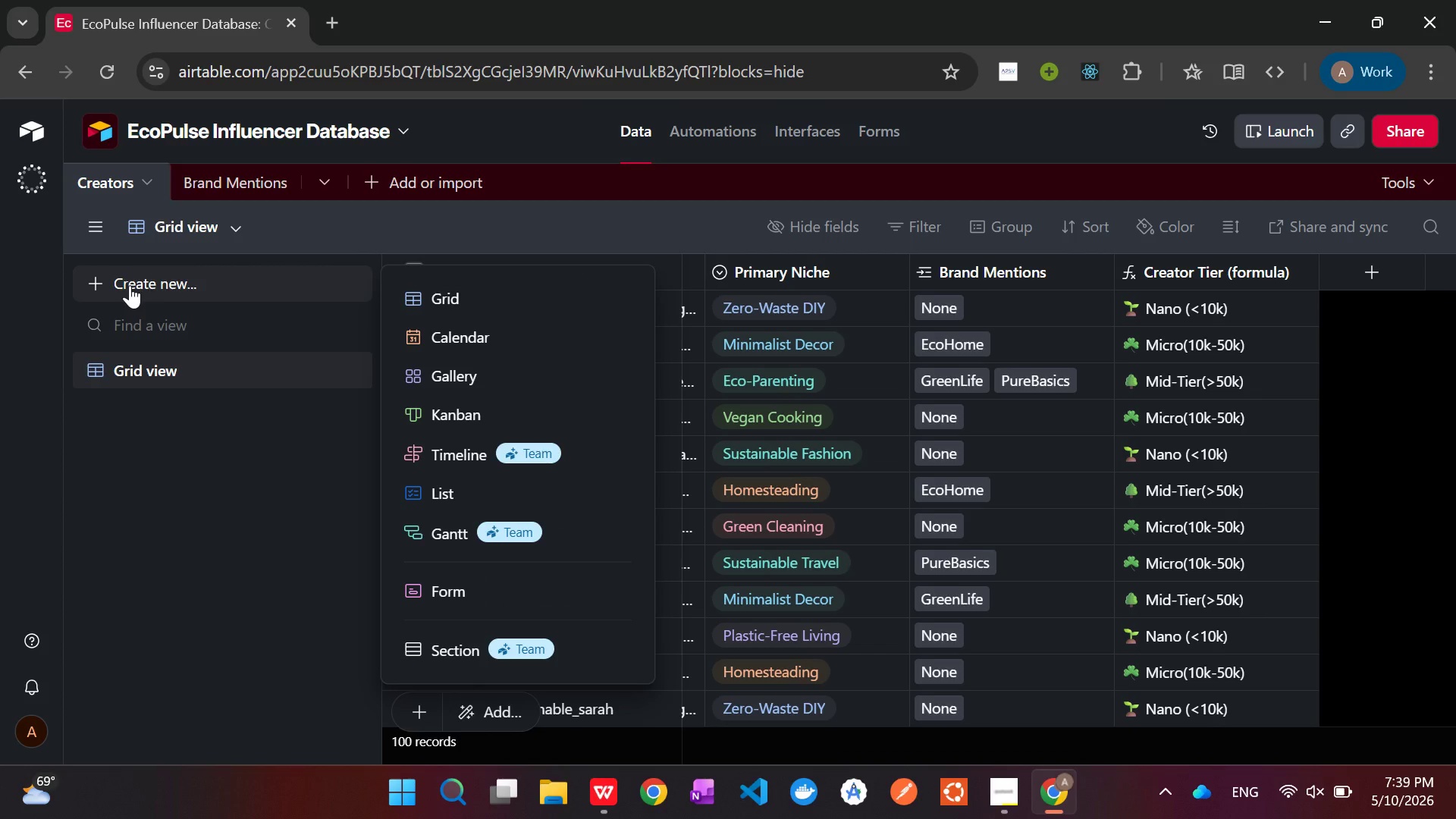 
left_click([445, 297])
 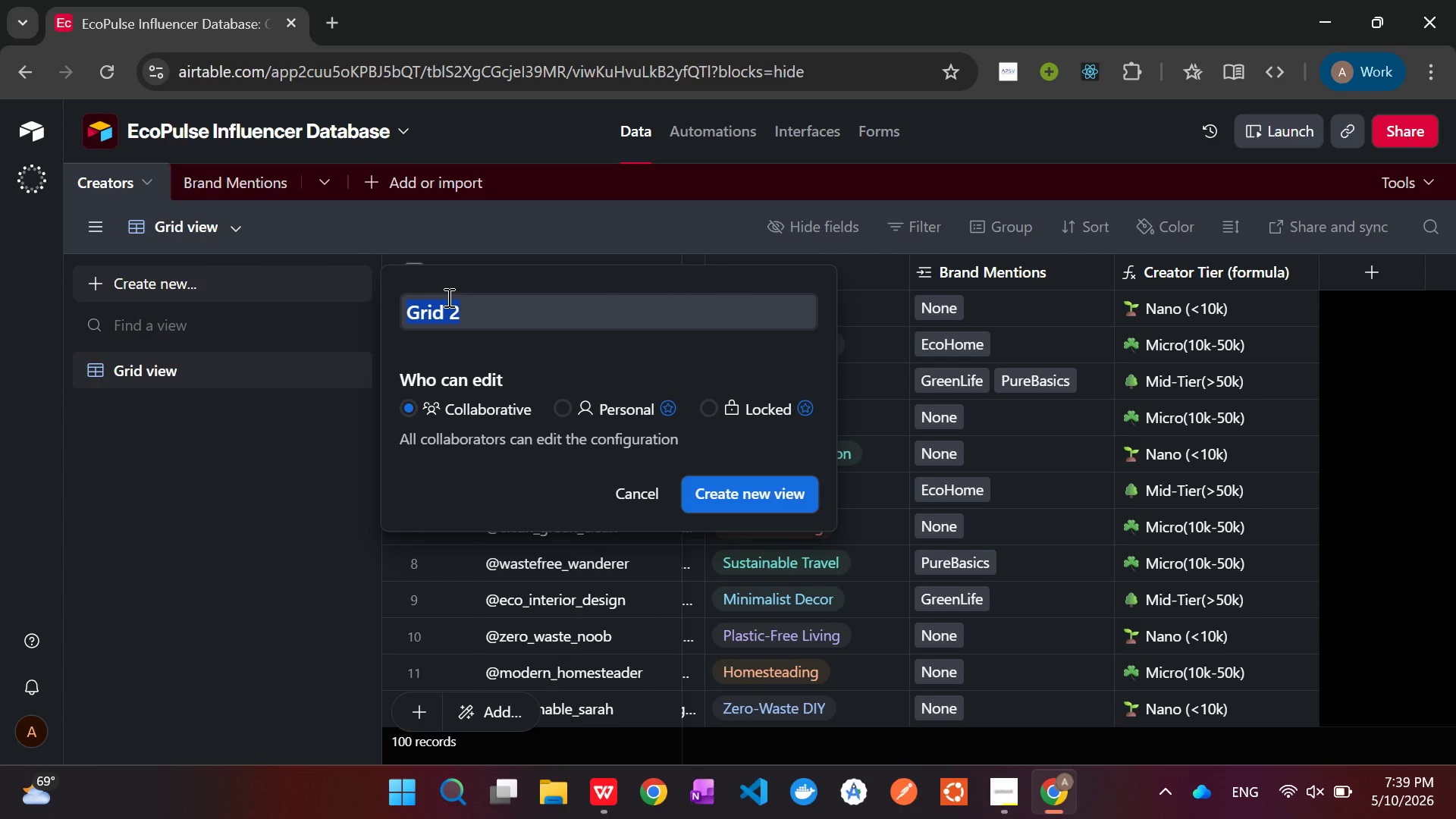 
wait(11.2)
 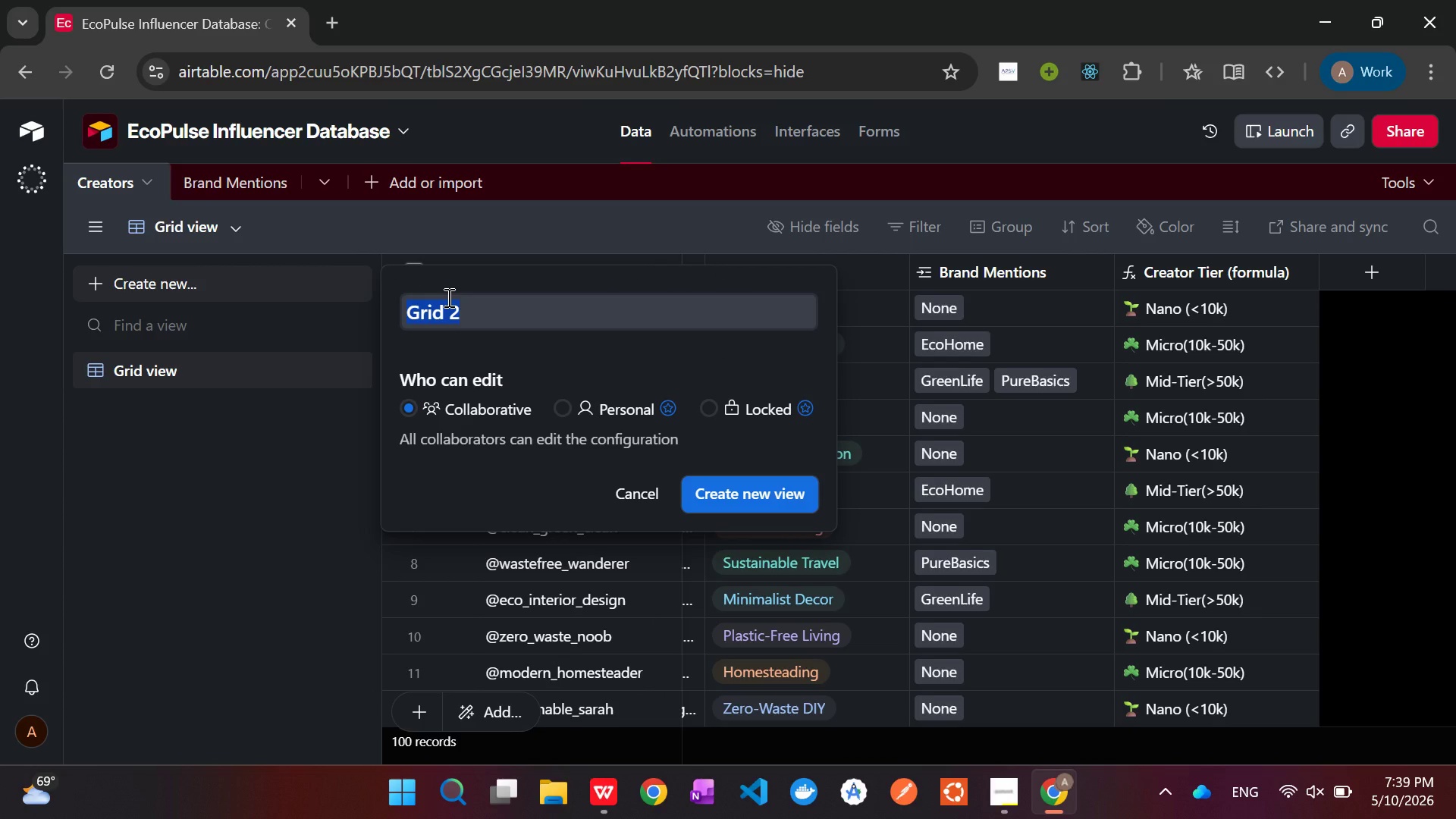 
key(Backspace)
 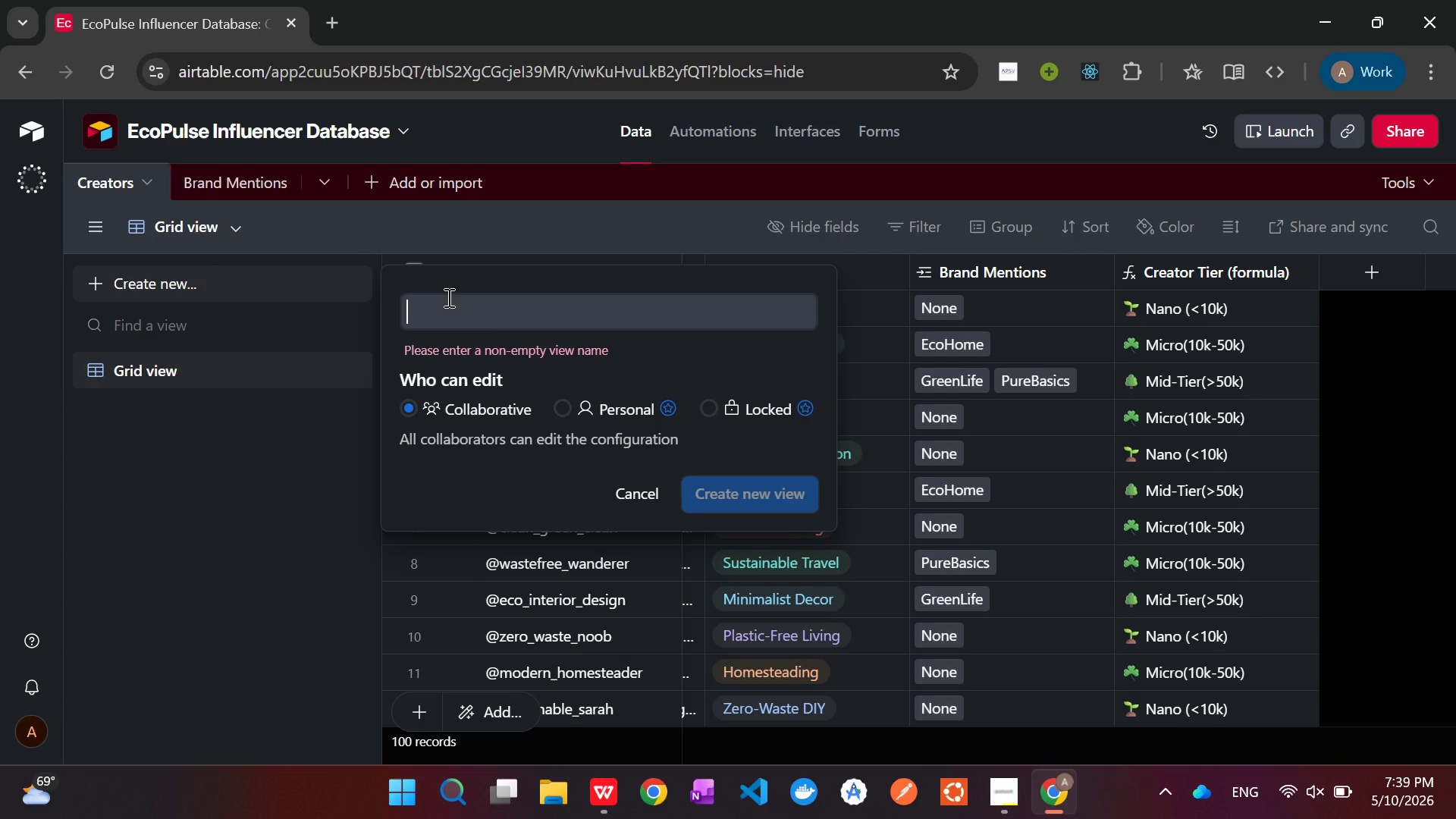 
key(F)
 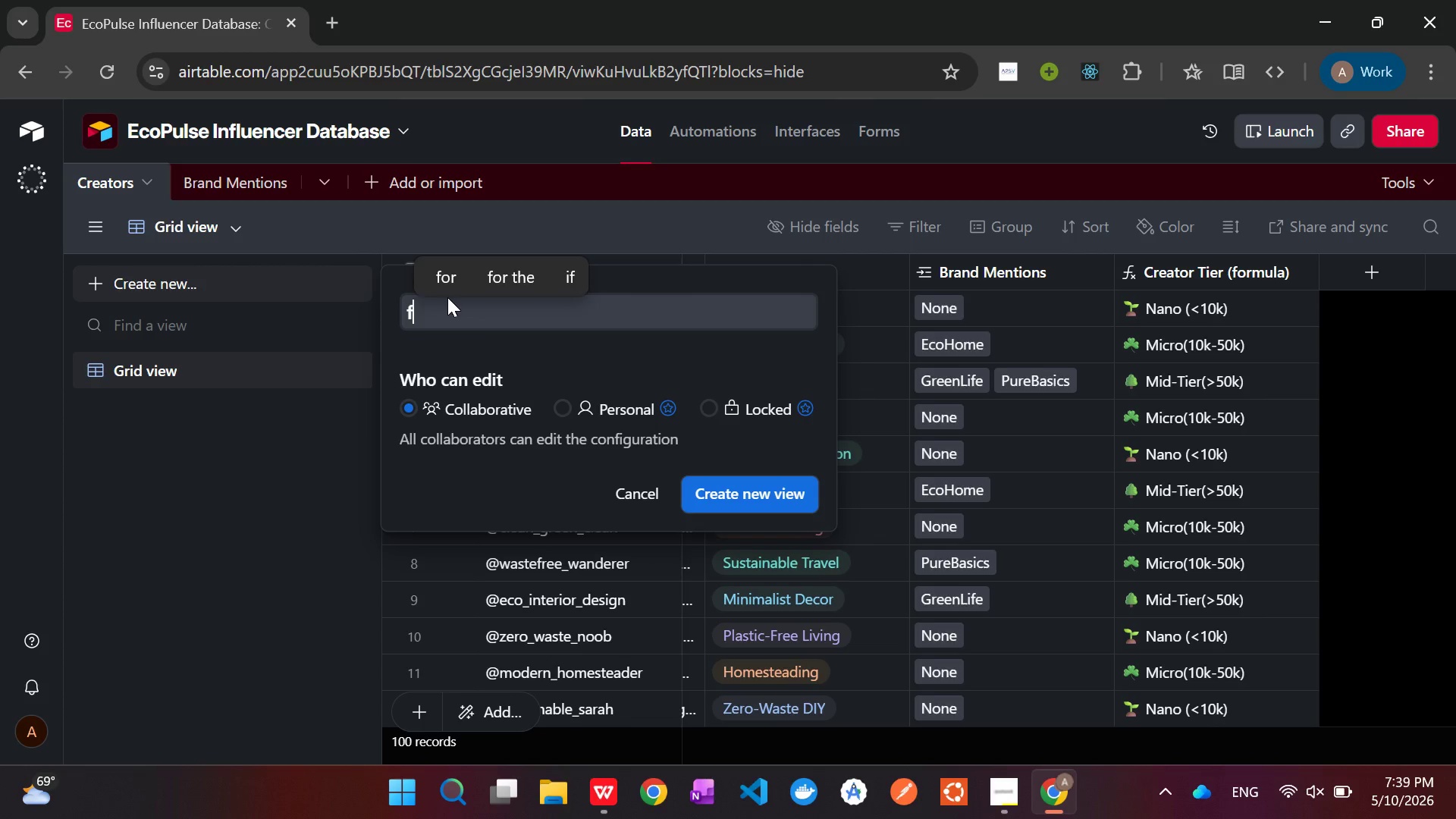 
key(Backspace)
 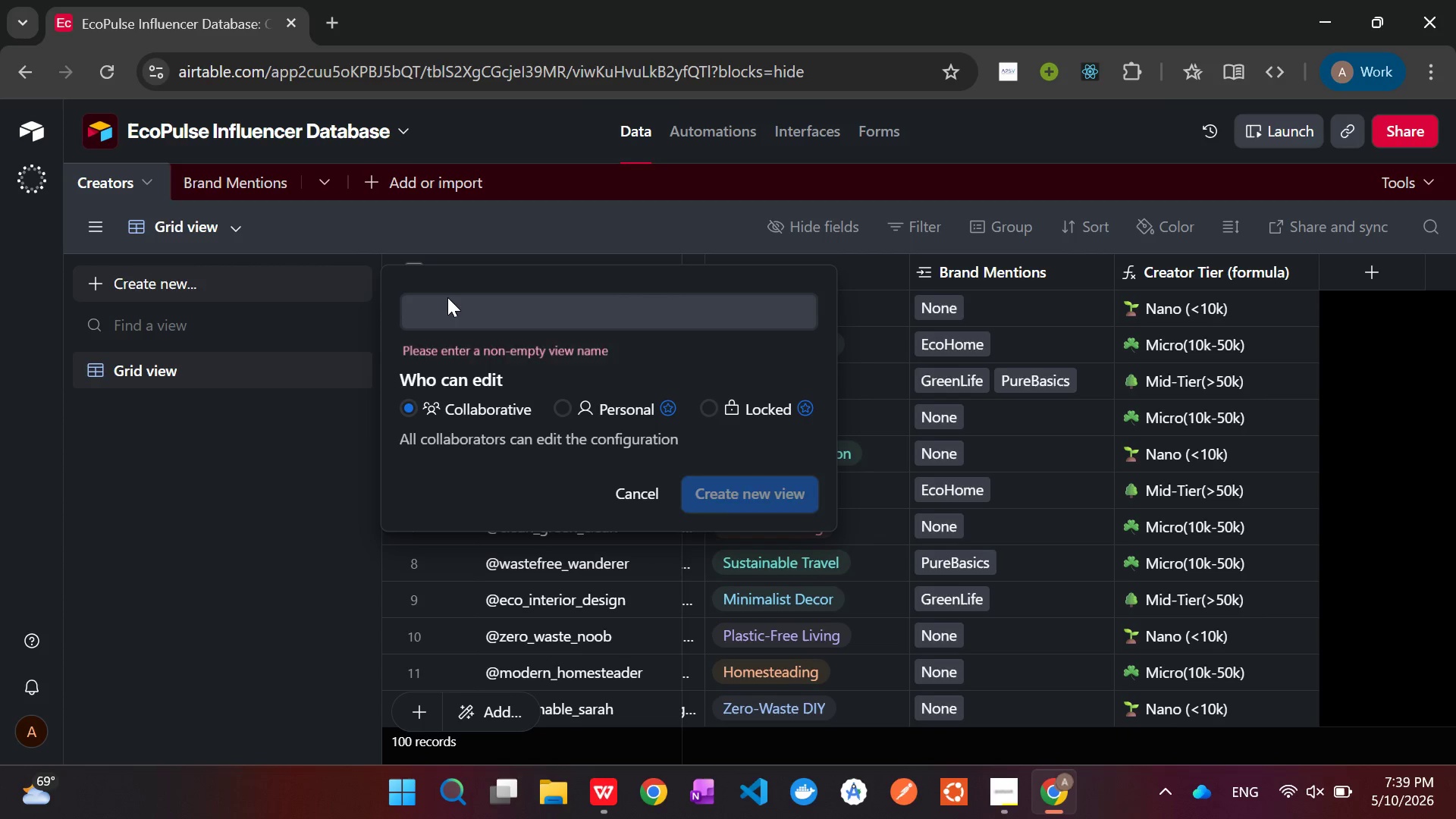 
key(F)
 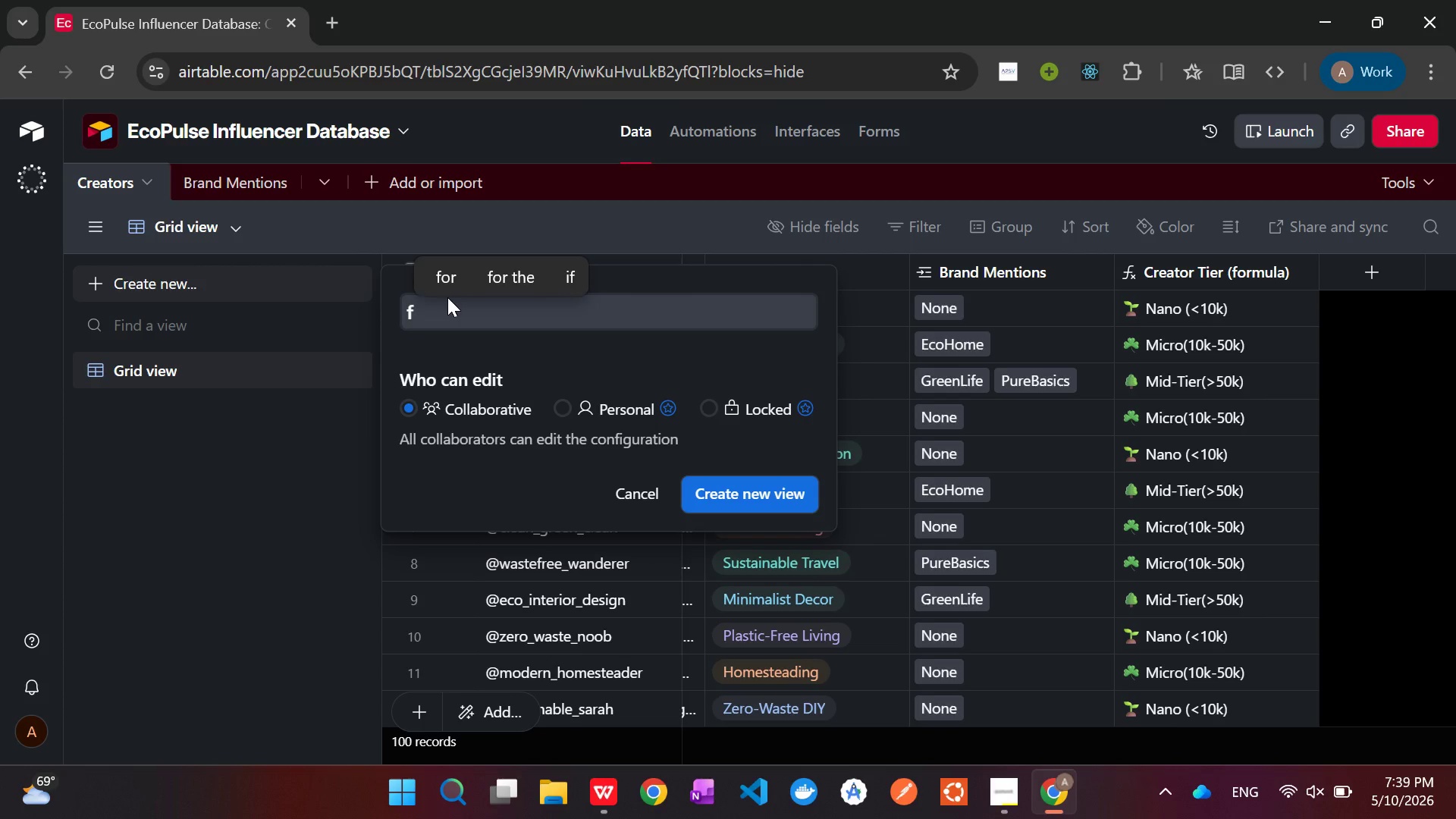 
key(Backspace)
 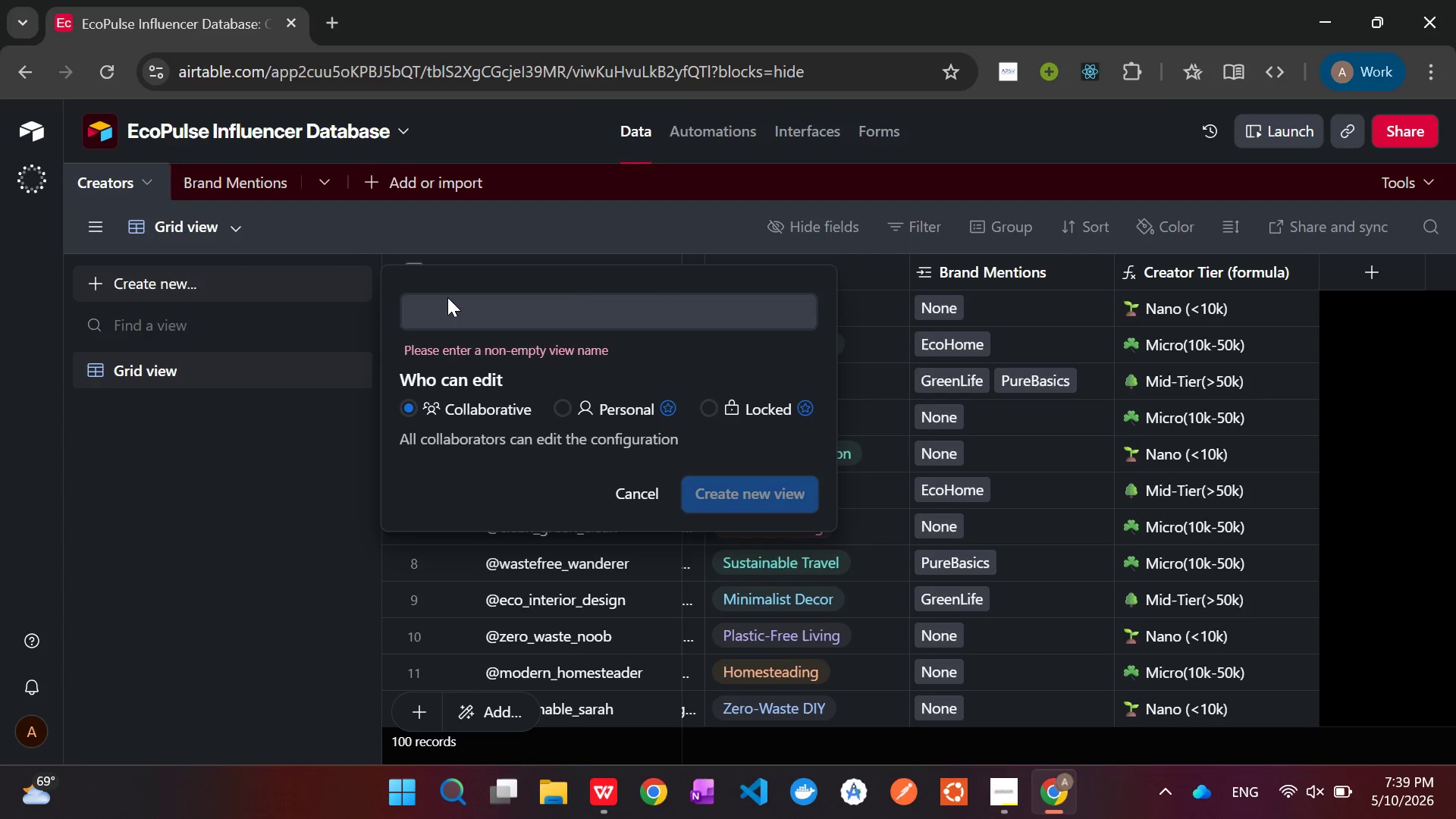 
key(S)
 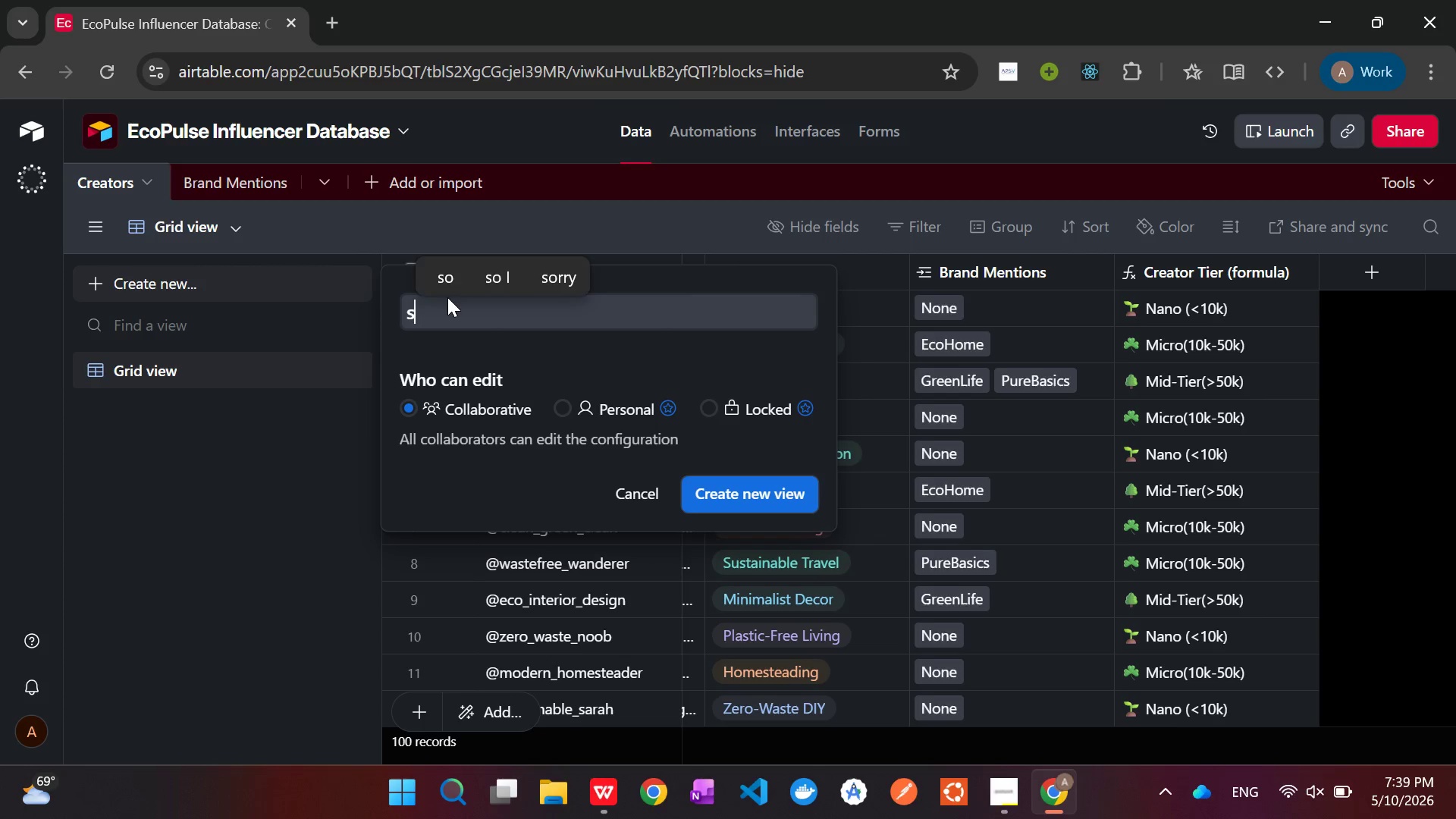 
key(Backspace)
 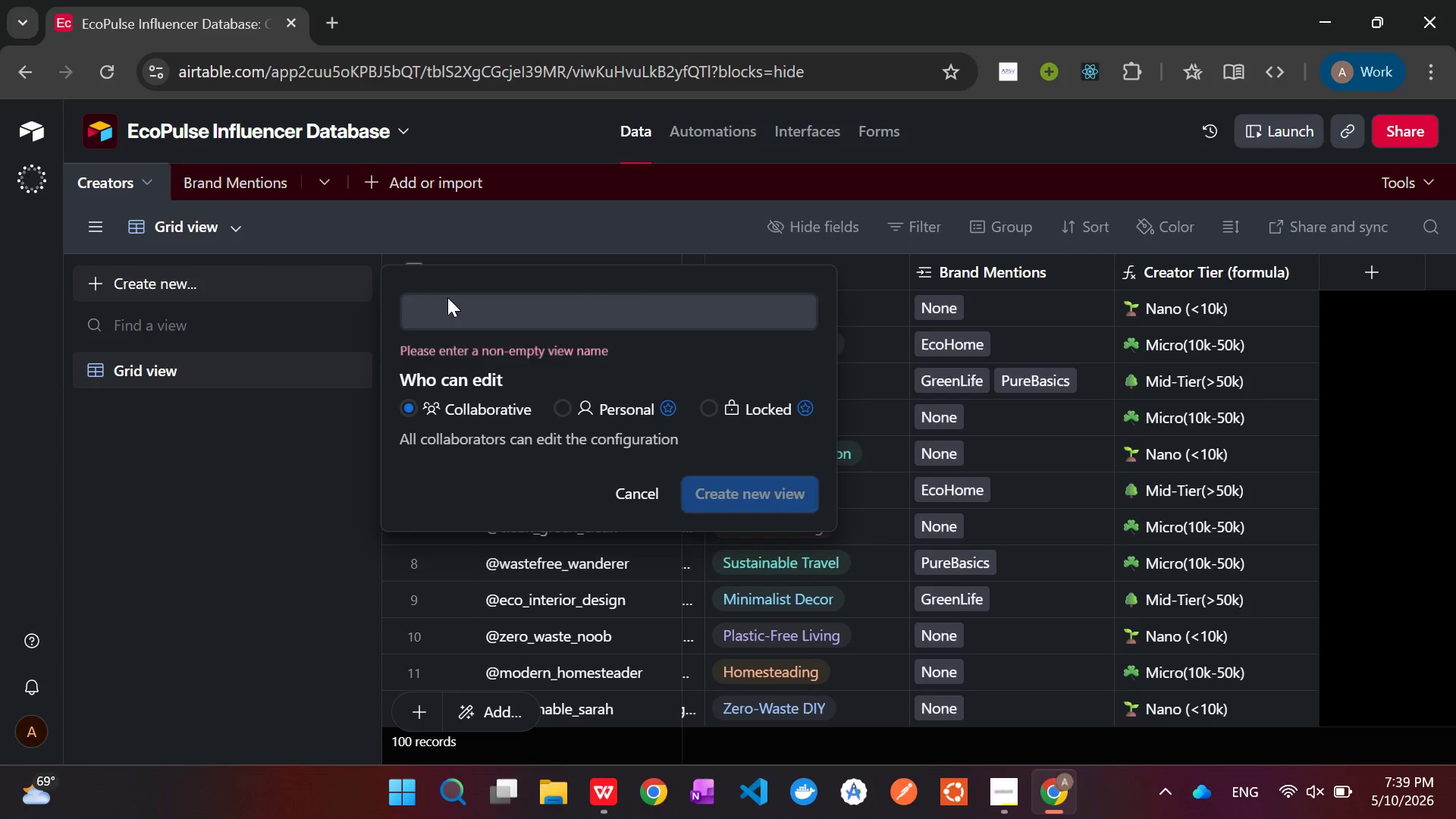 
key(D)
 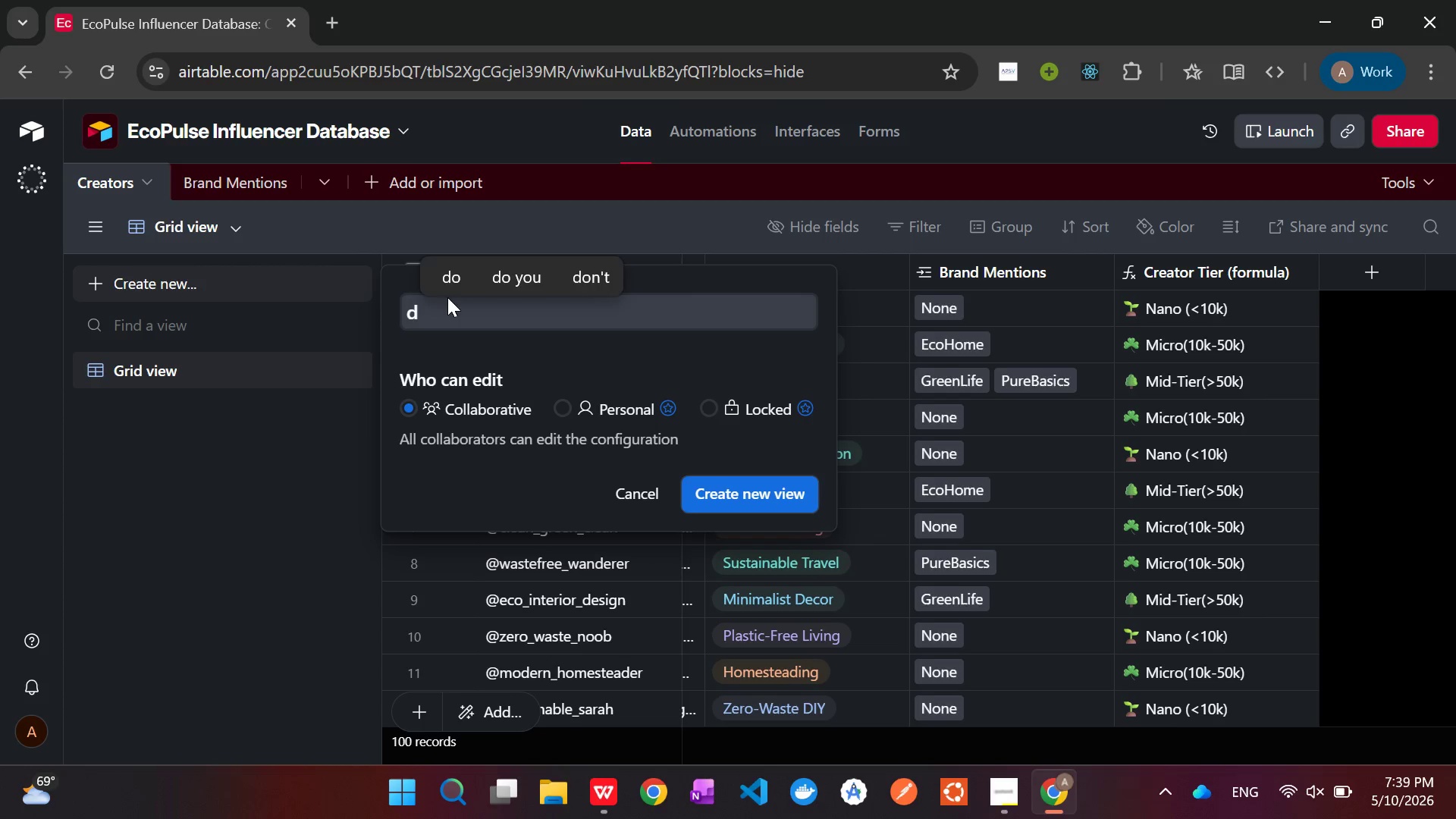 
key(Backspace)
 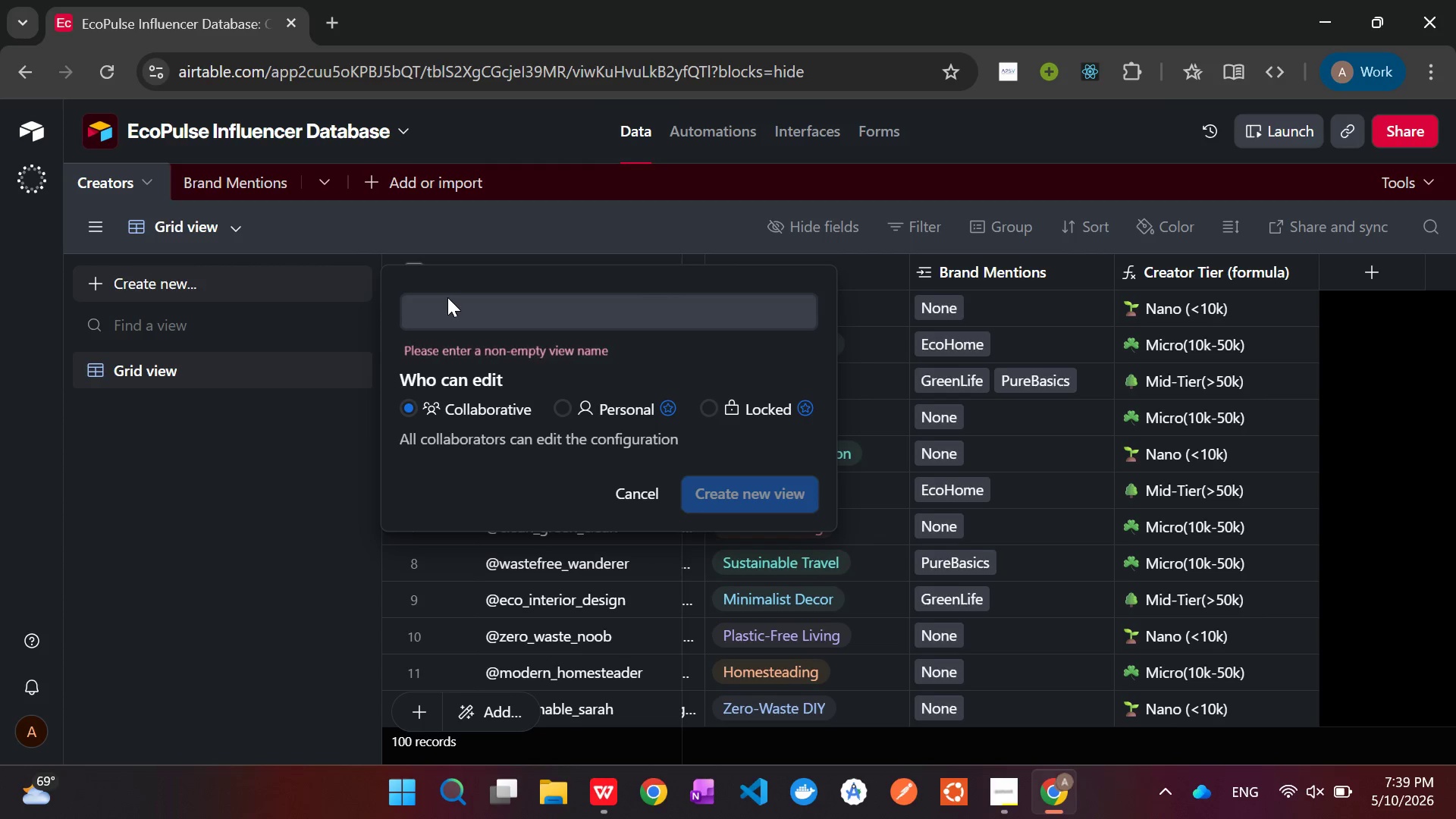 
key(G)
 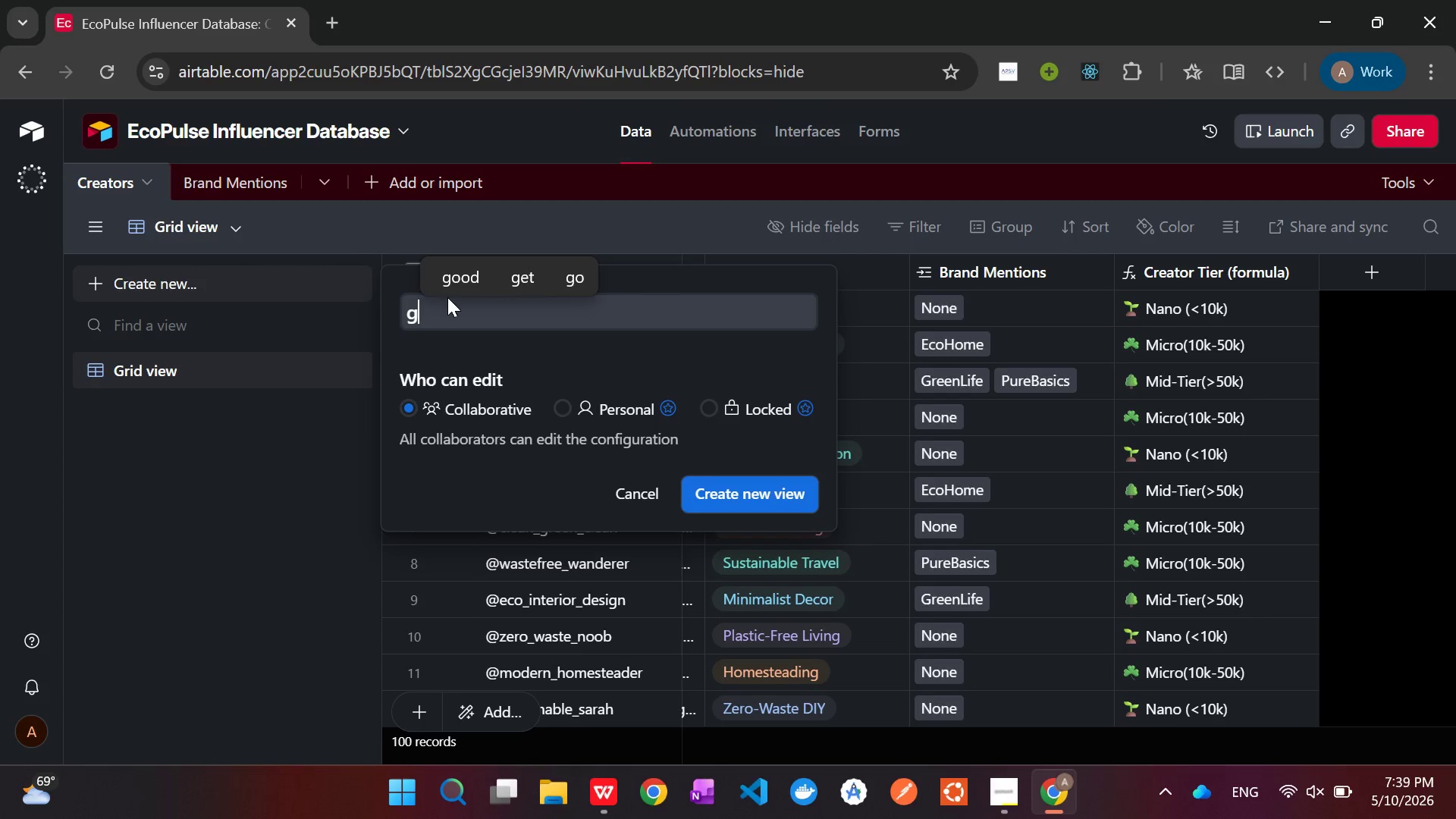 
key(Backspace)
 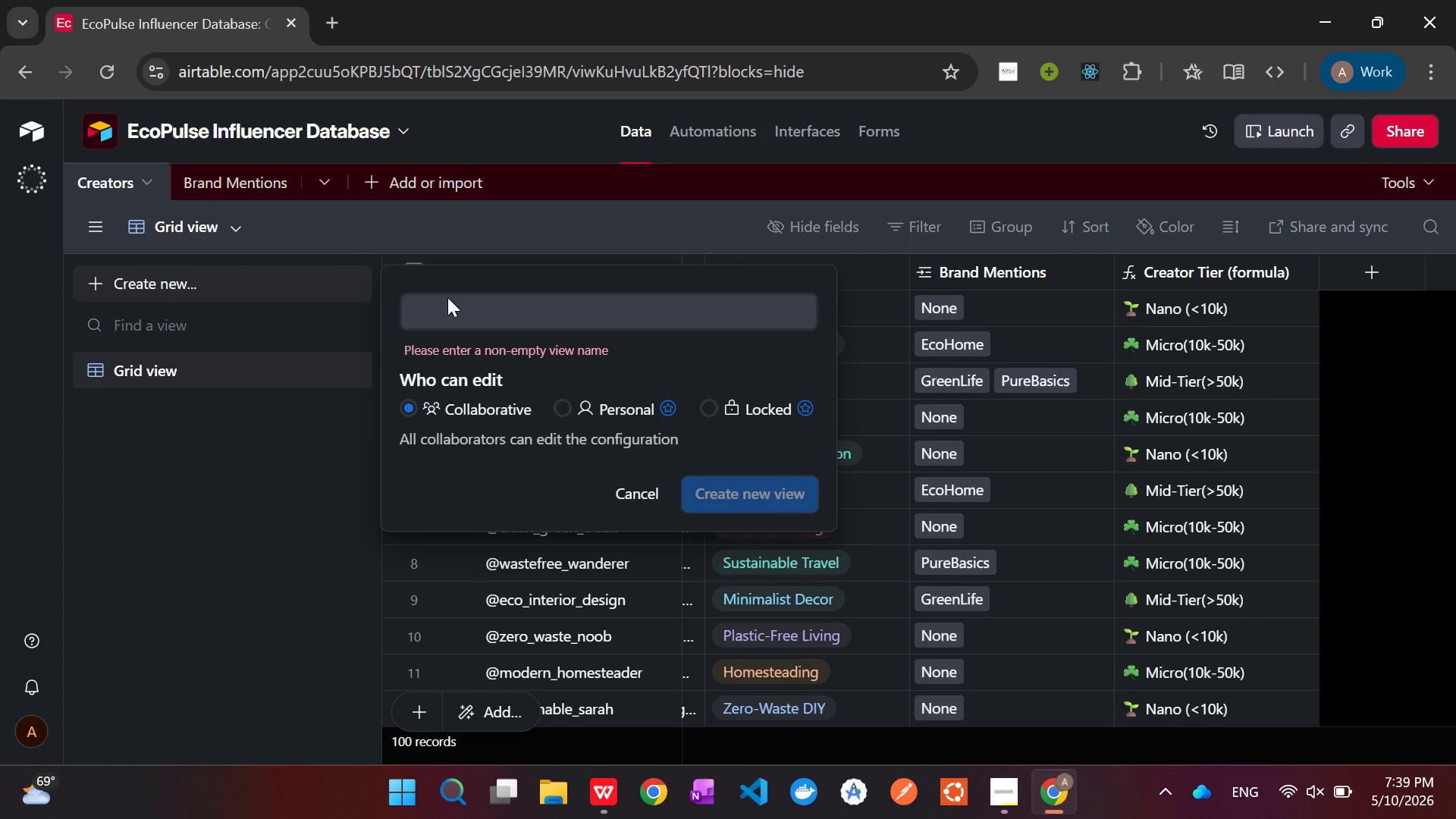 
key(Meta+U)
 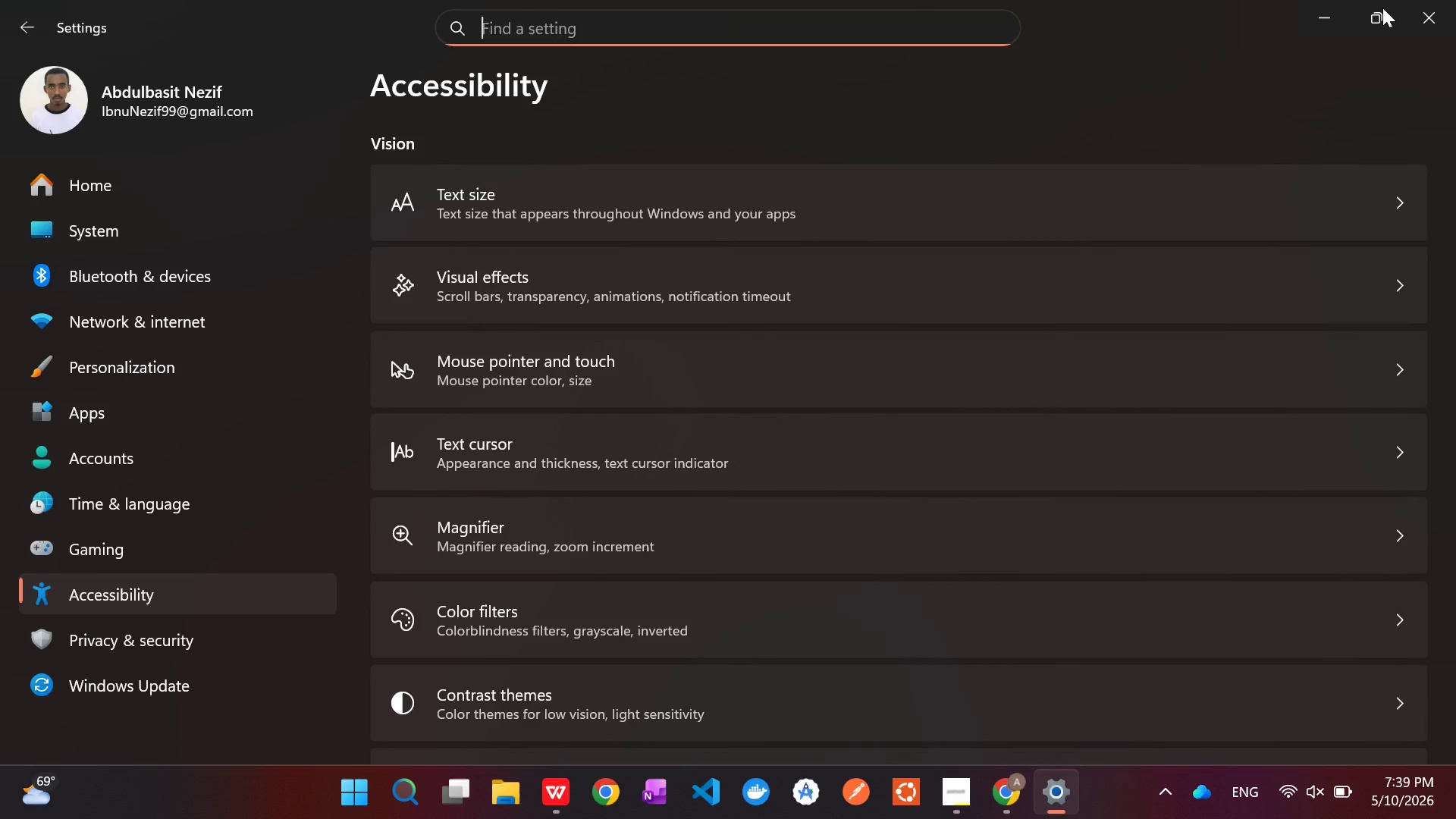 
left_click([1433, 11])
 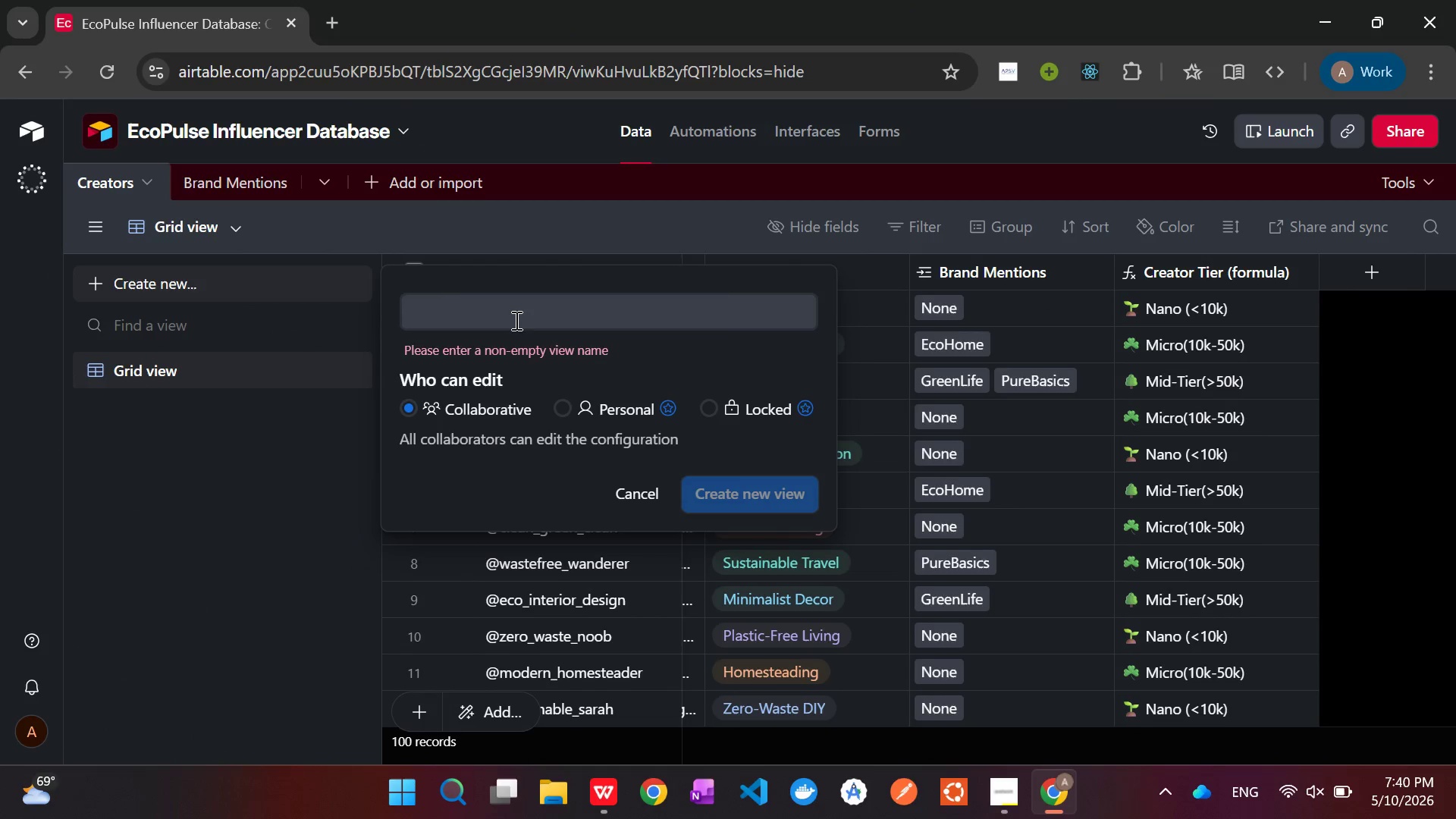 
left_click([510, 312])
 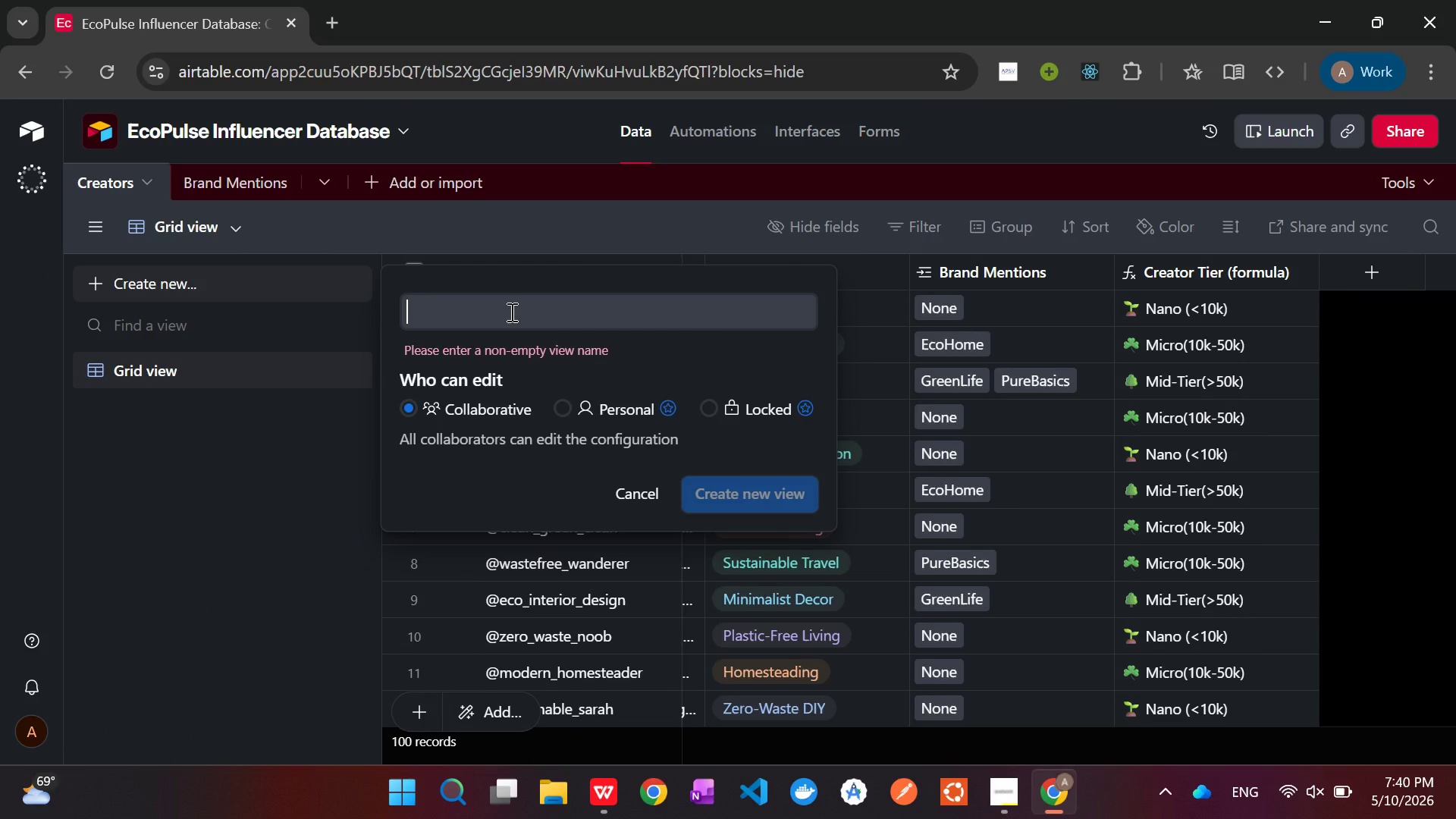 
key(F10)
 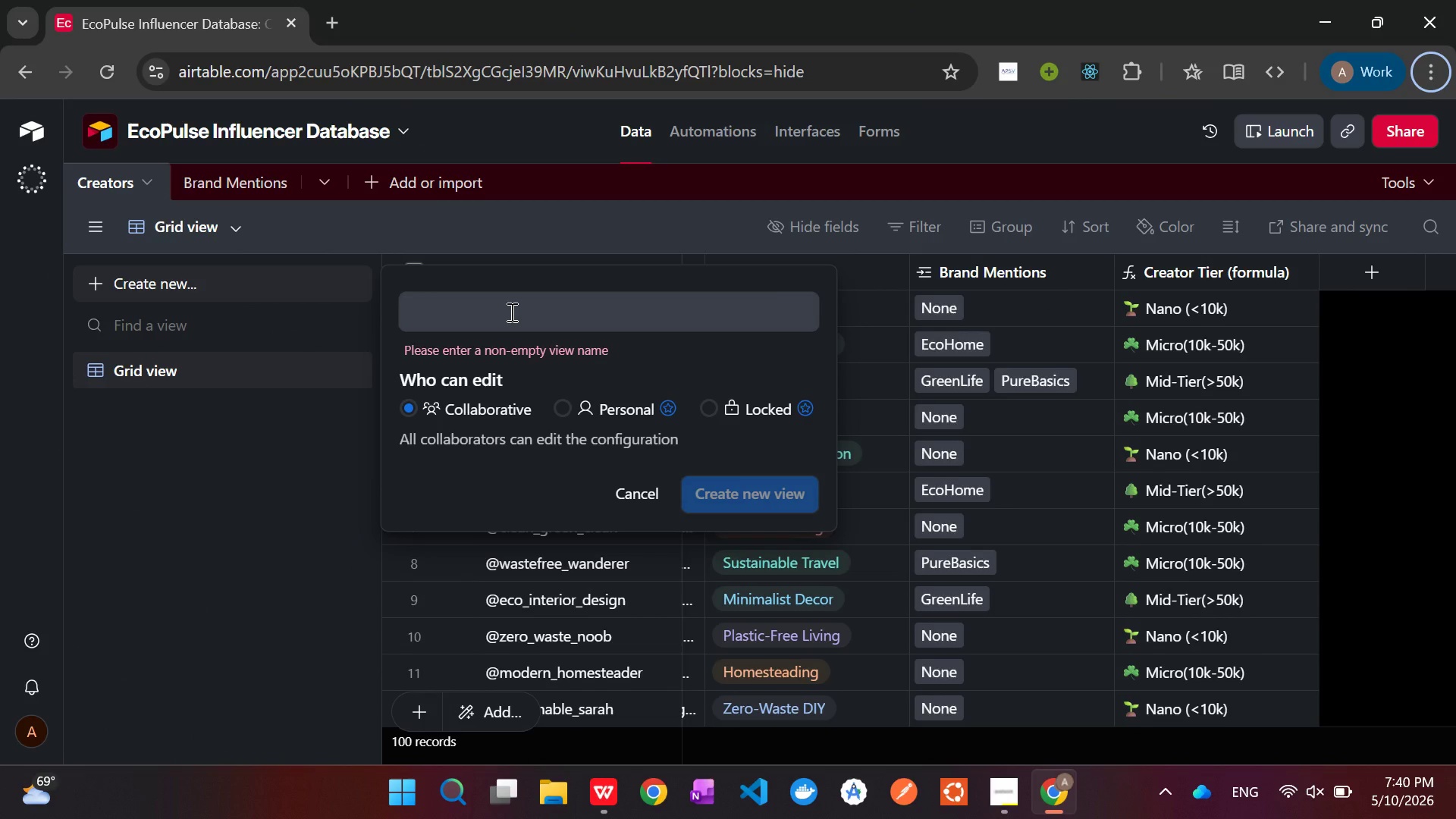 
key(F9)
 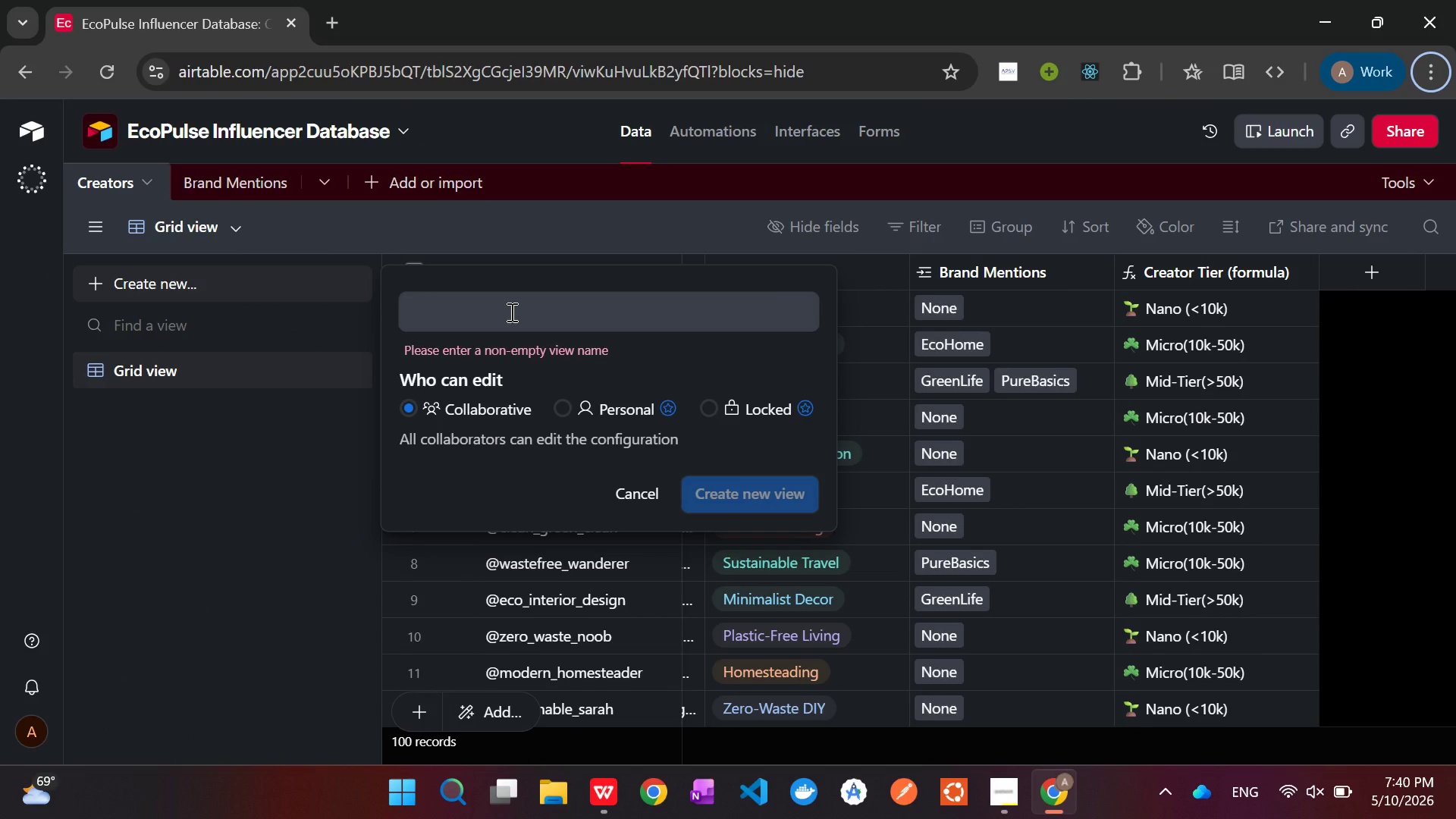 
key(F8)
 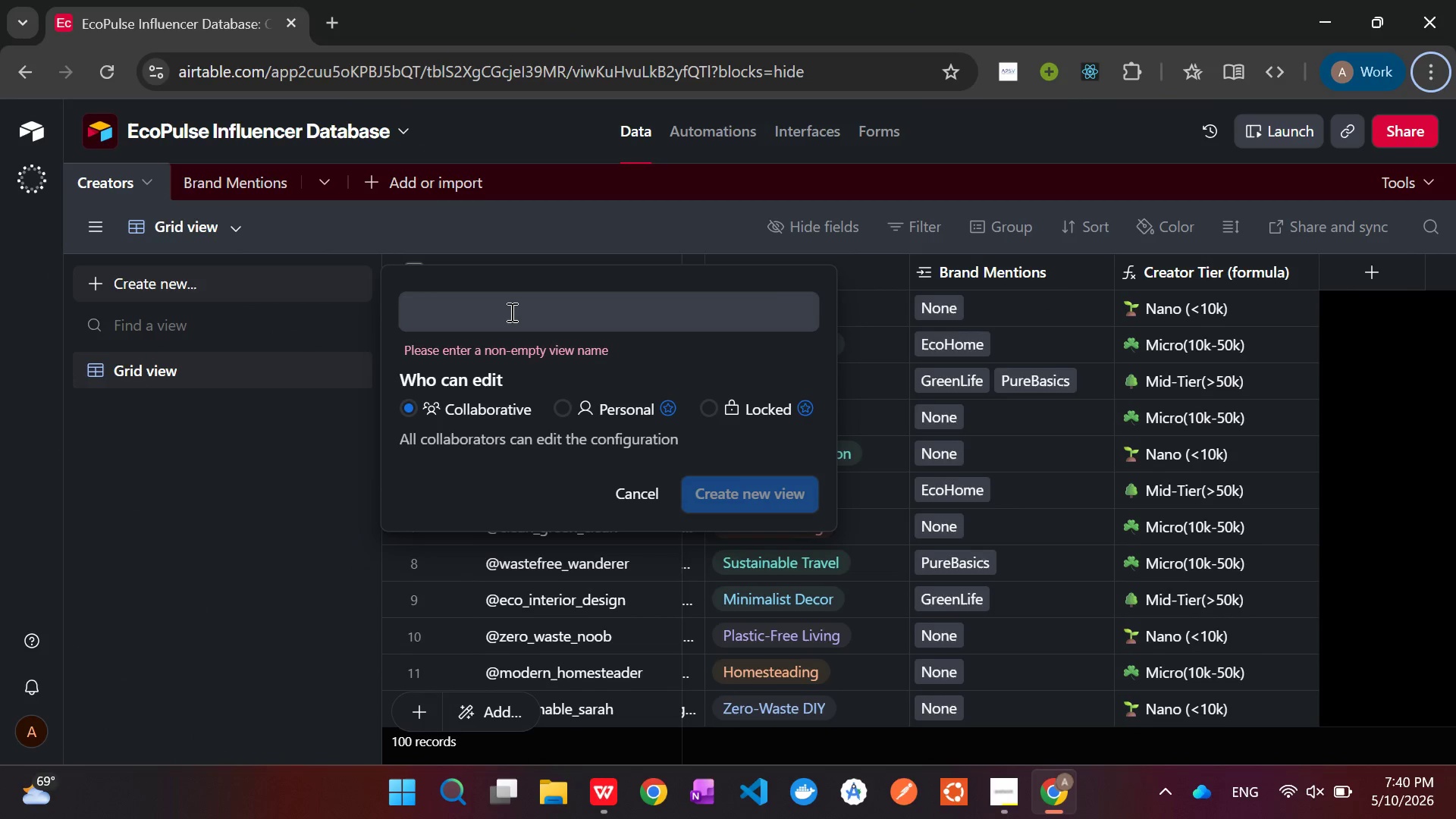 
key(F7)
 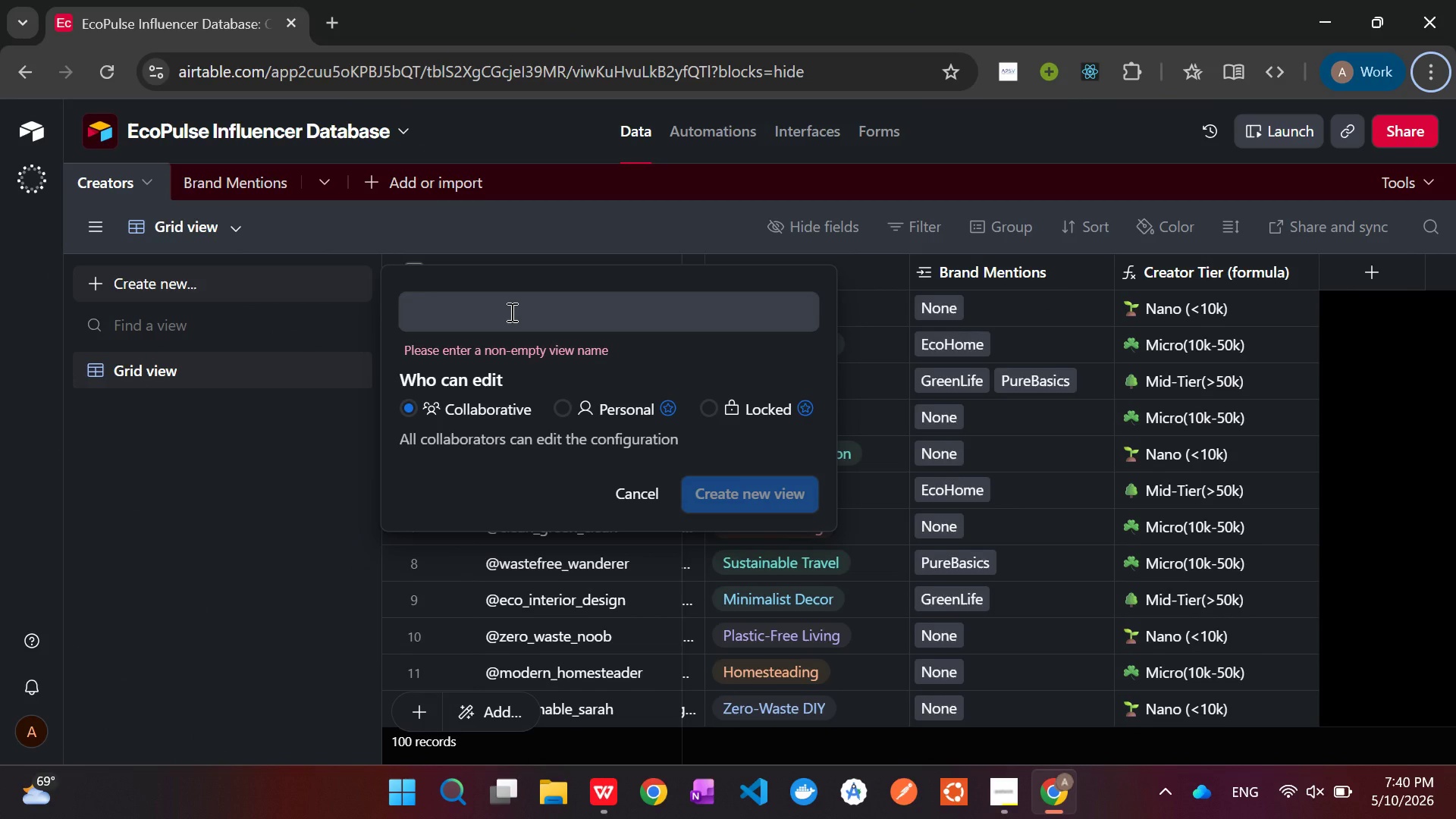 
left_click([510, 312])
 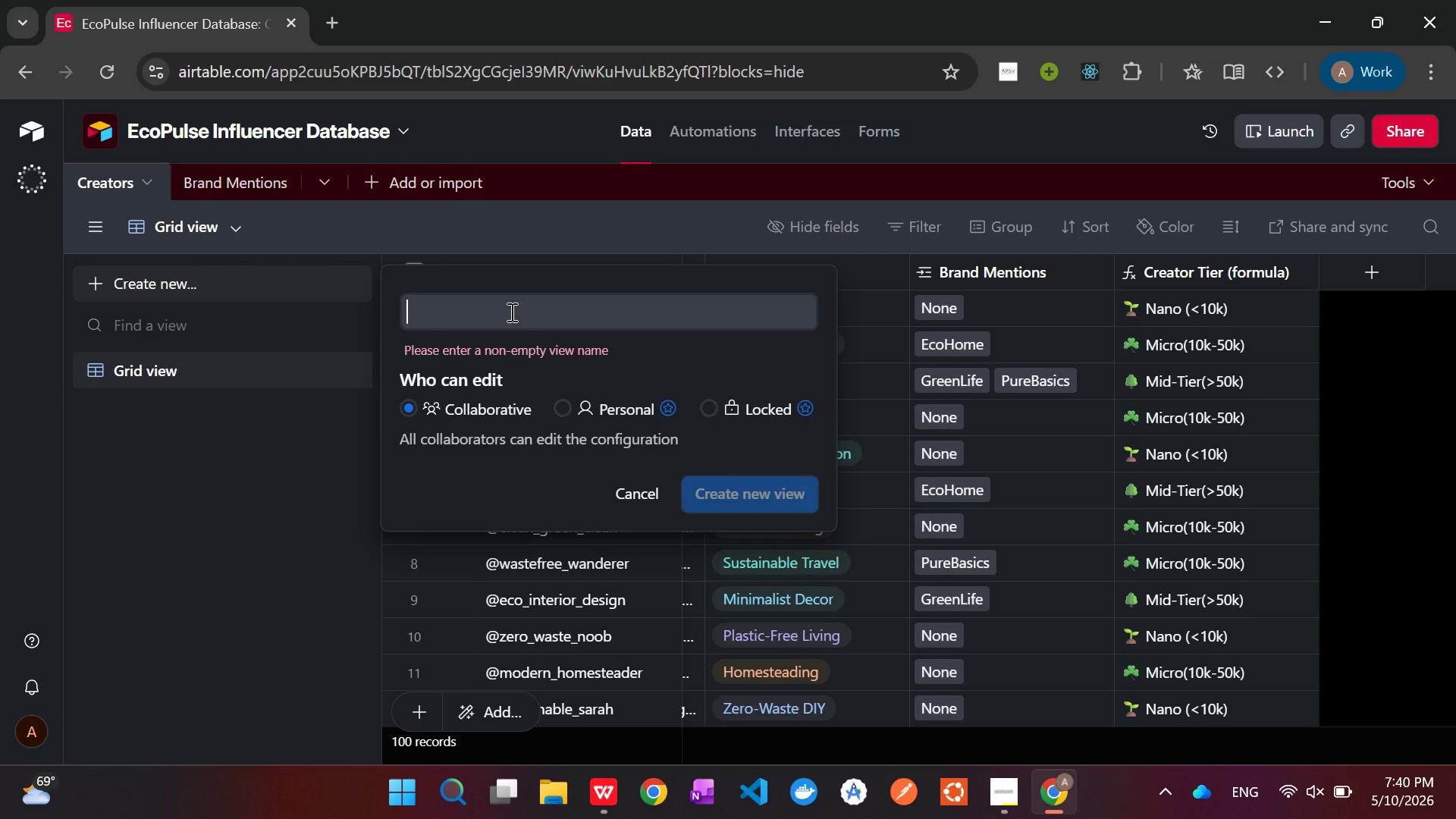 
type(Ga)
 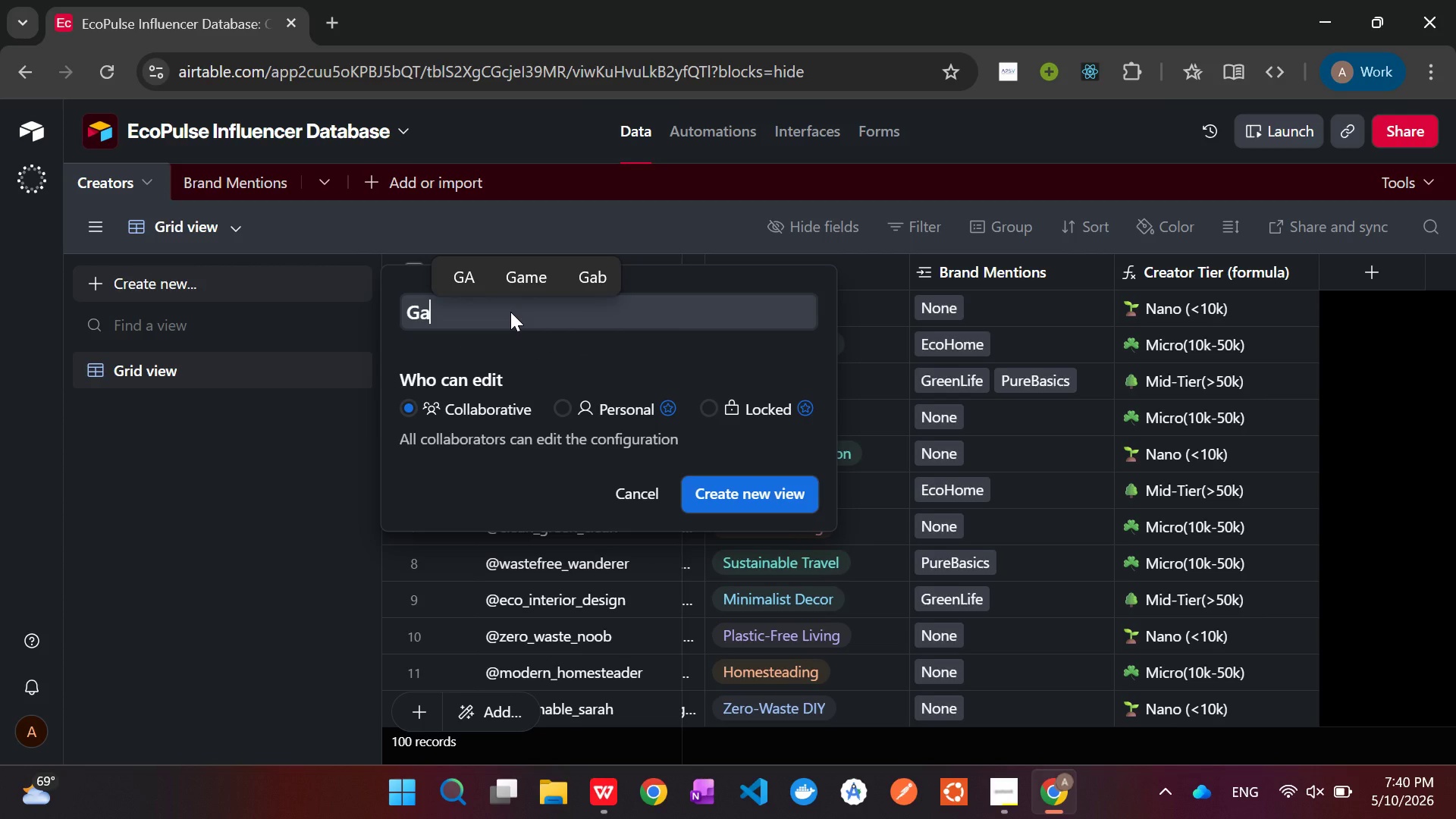 
type(p analys)
 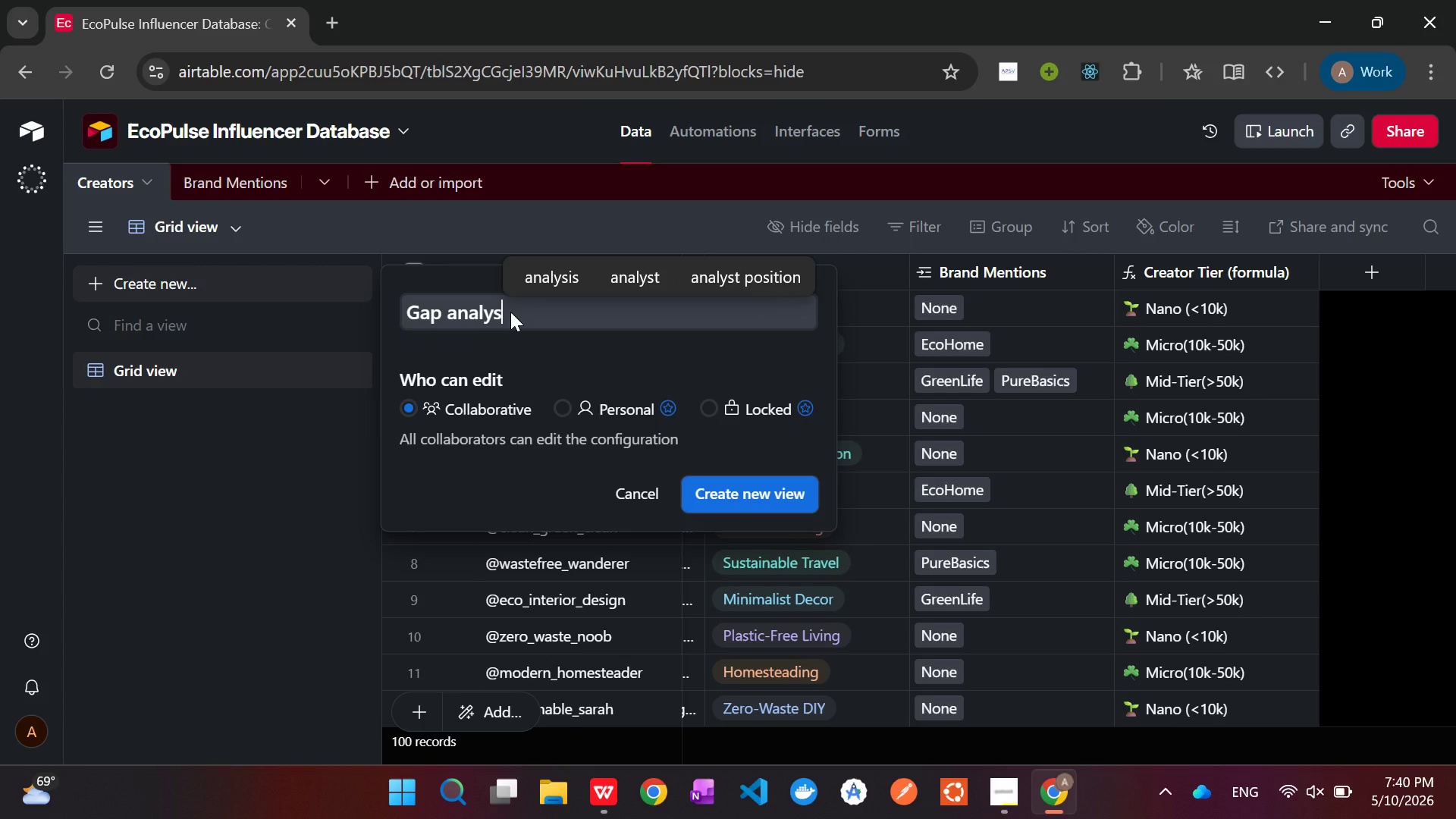 
type(is)
 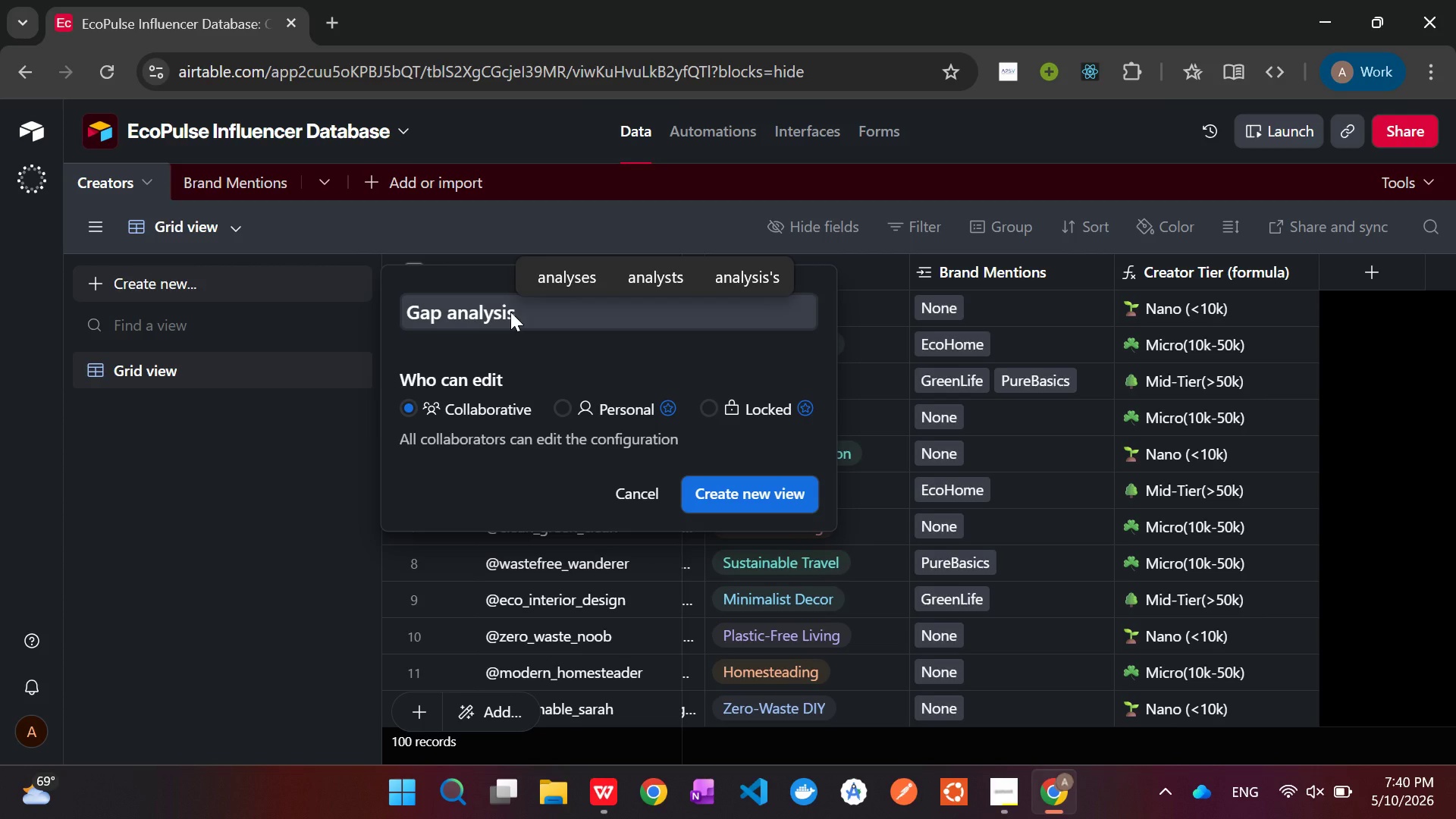 
key(ArrowLeft)
 